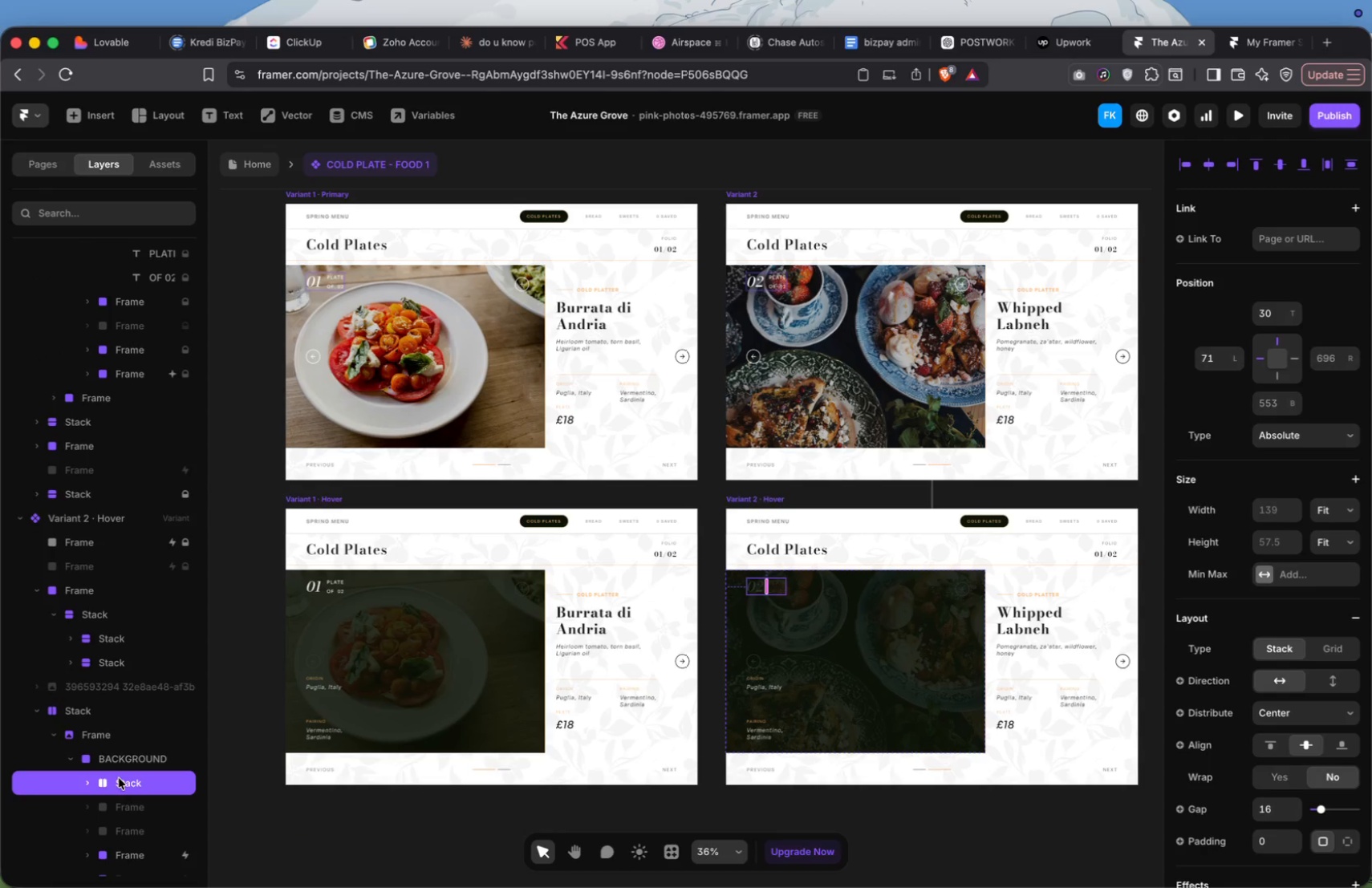 
left_click_drag(start_coordinate=[119, 778], to_coordinate=[106, 592])
 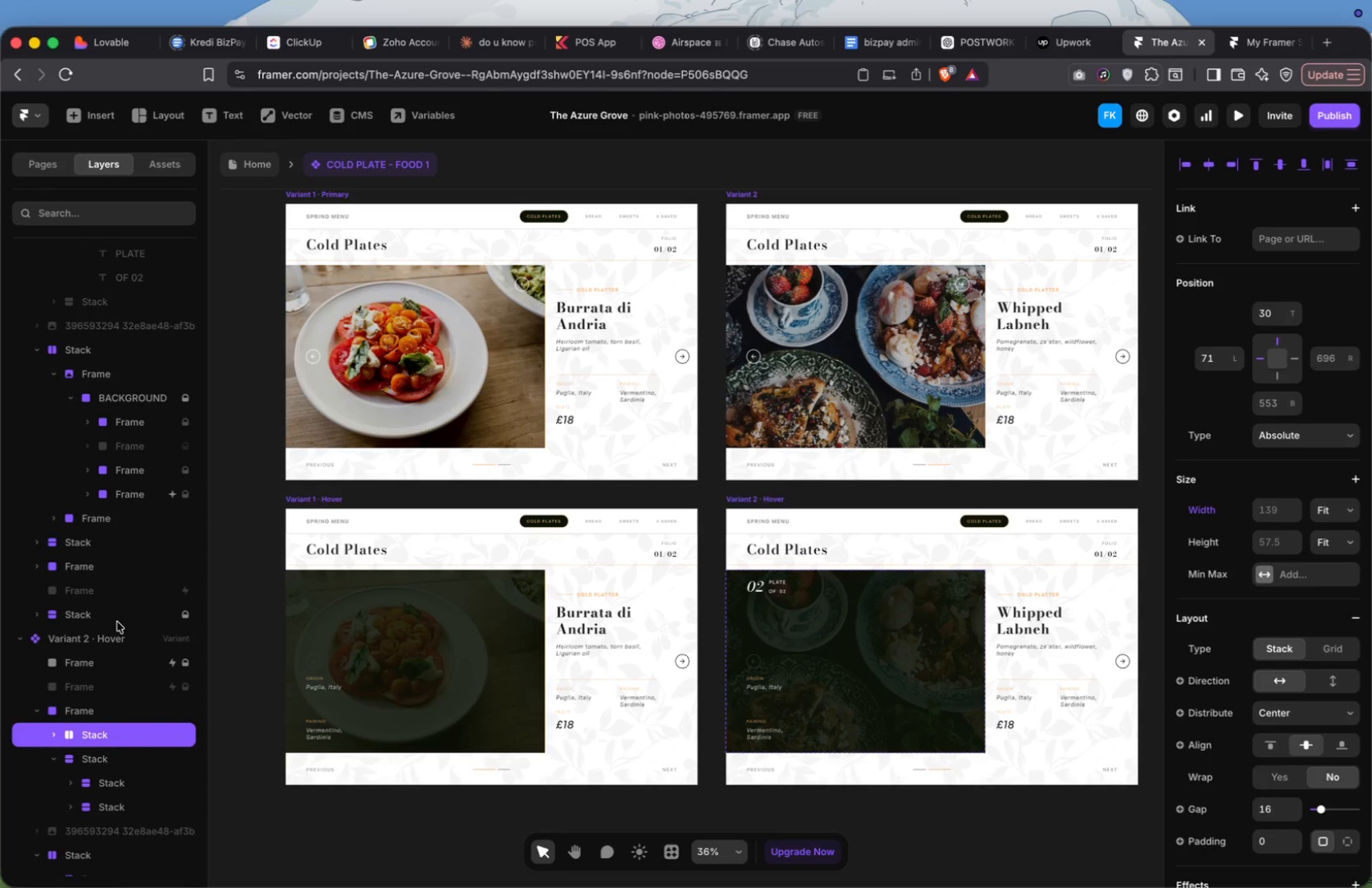 
key(Meta+Z)
 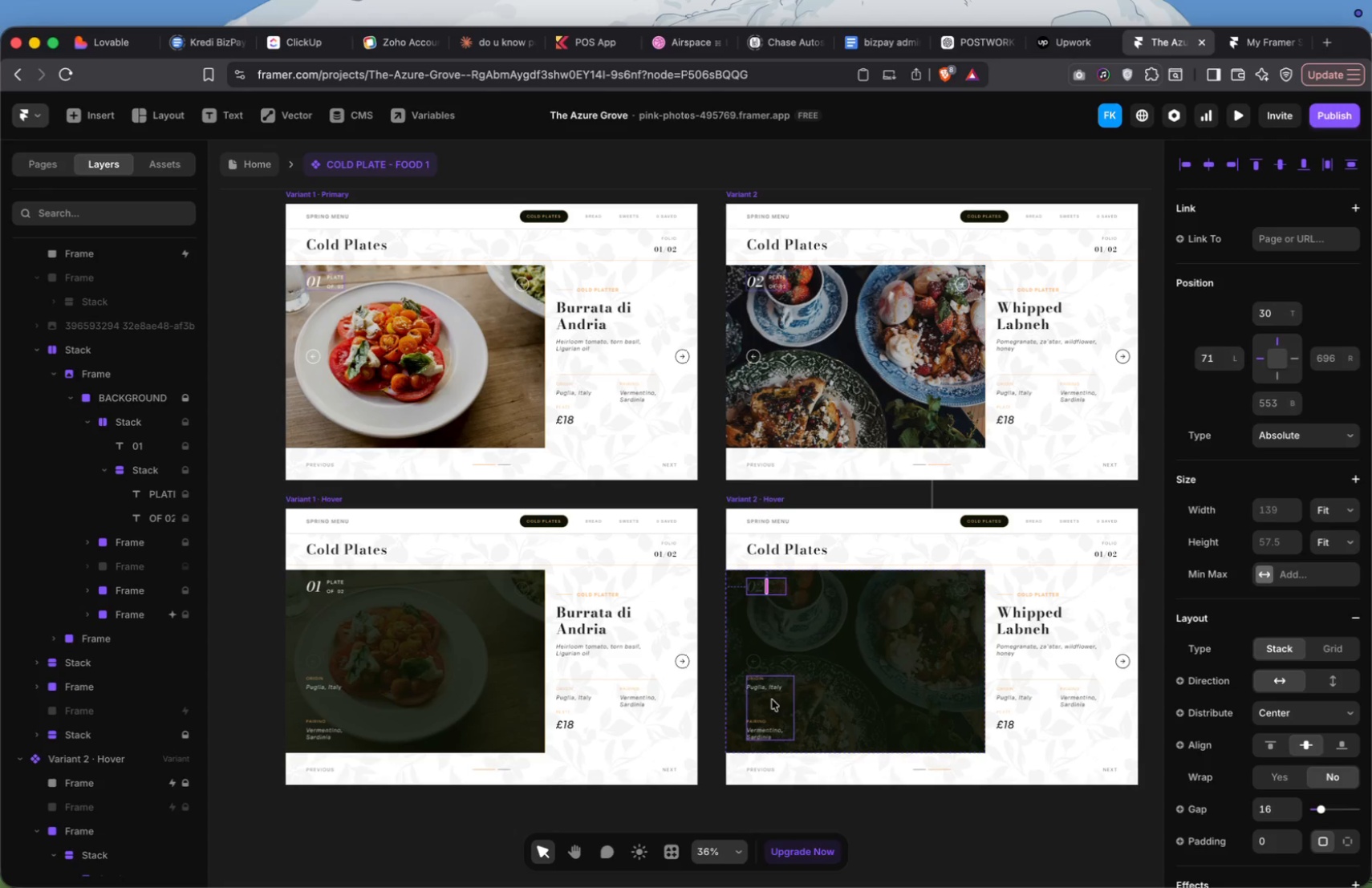 
mouse_move([775, 663])
 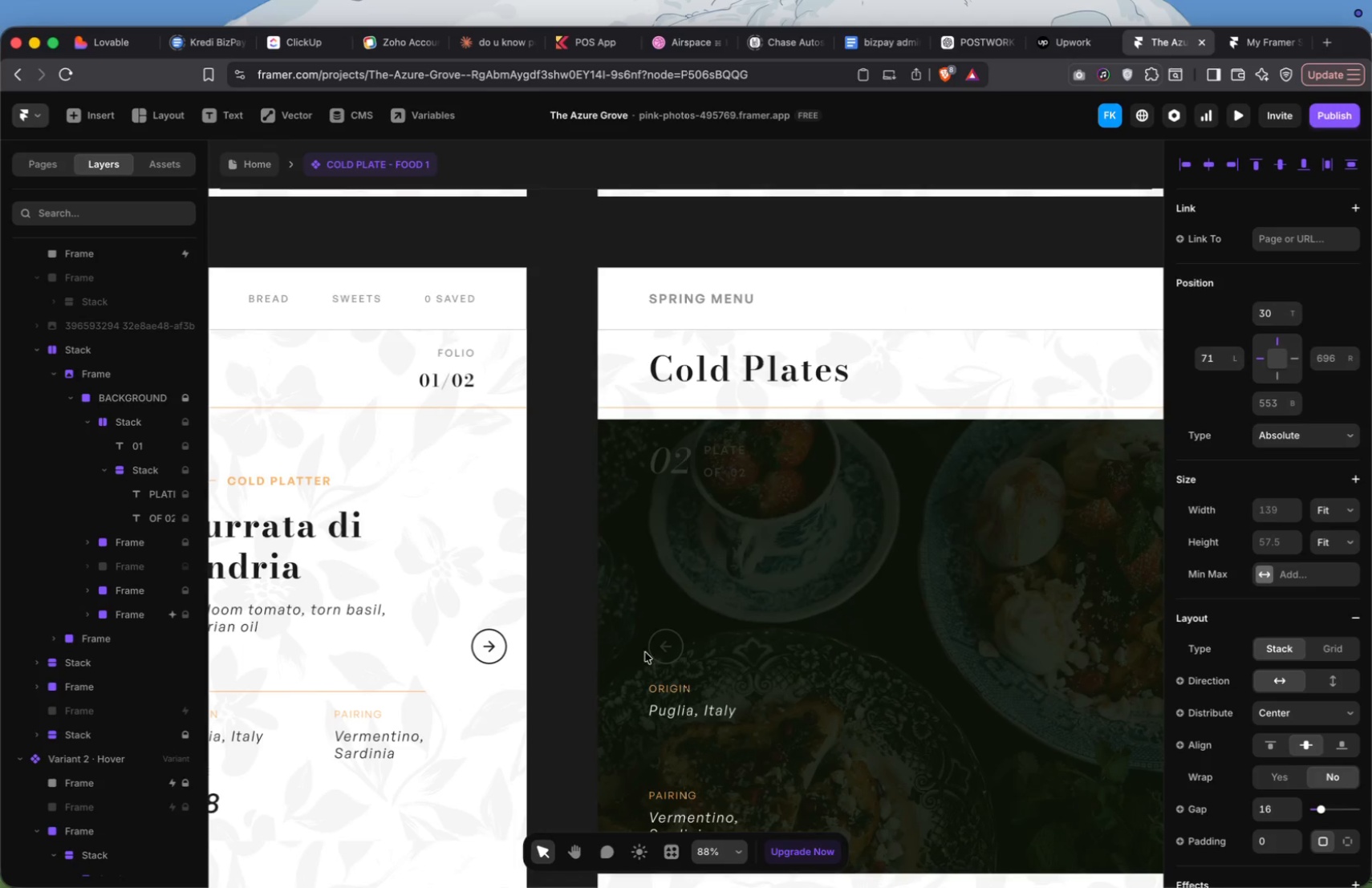 
scroll: coordinate [560, 503], scroll_direction: down, amount: 7.0
 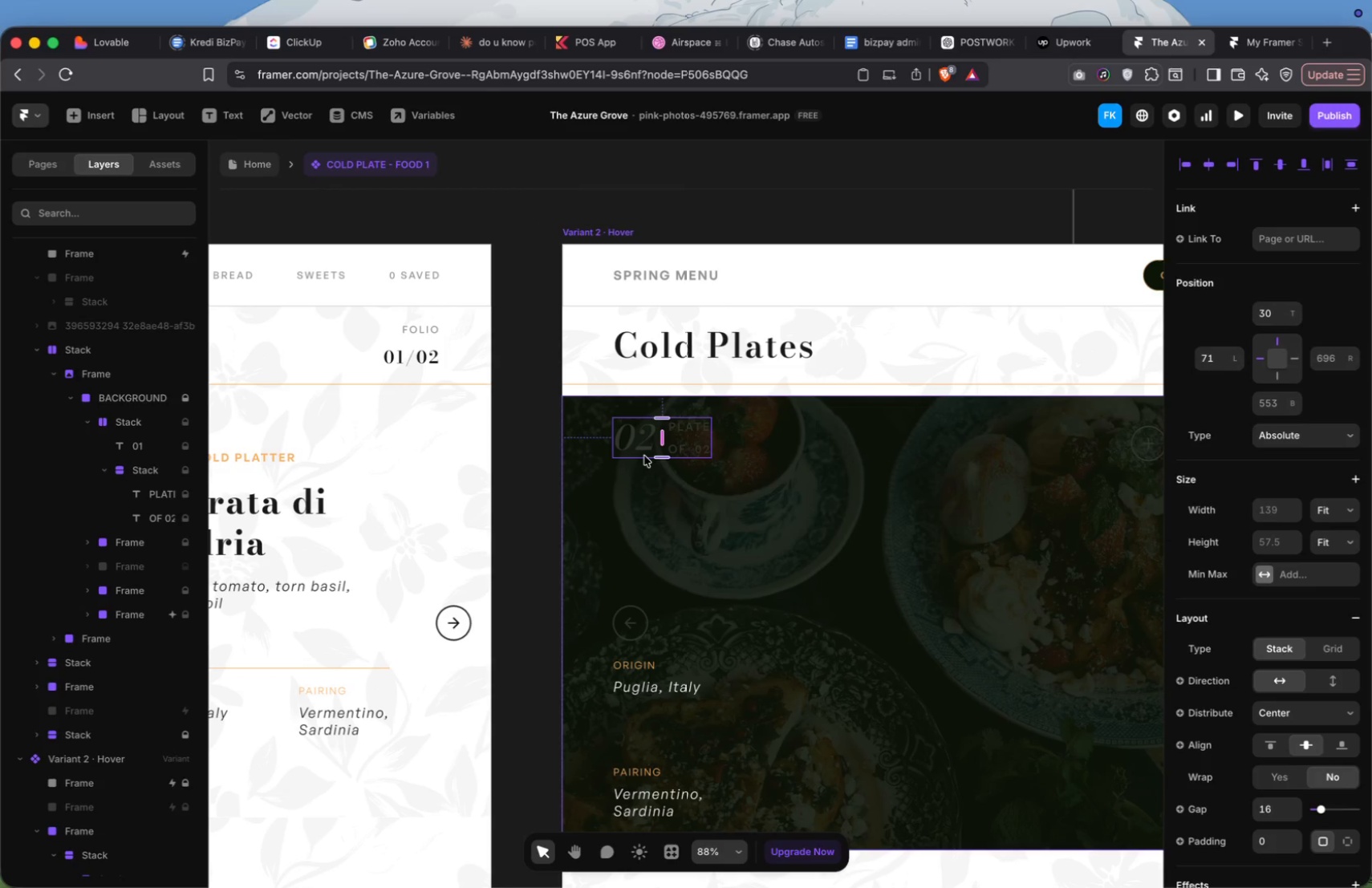 
left_click([644, 456])
 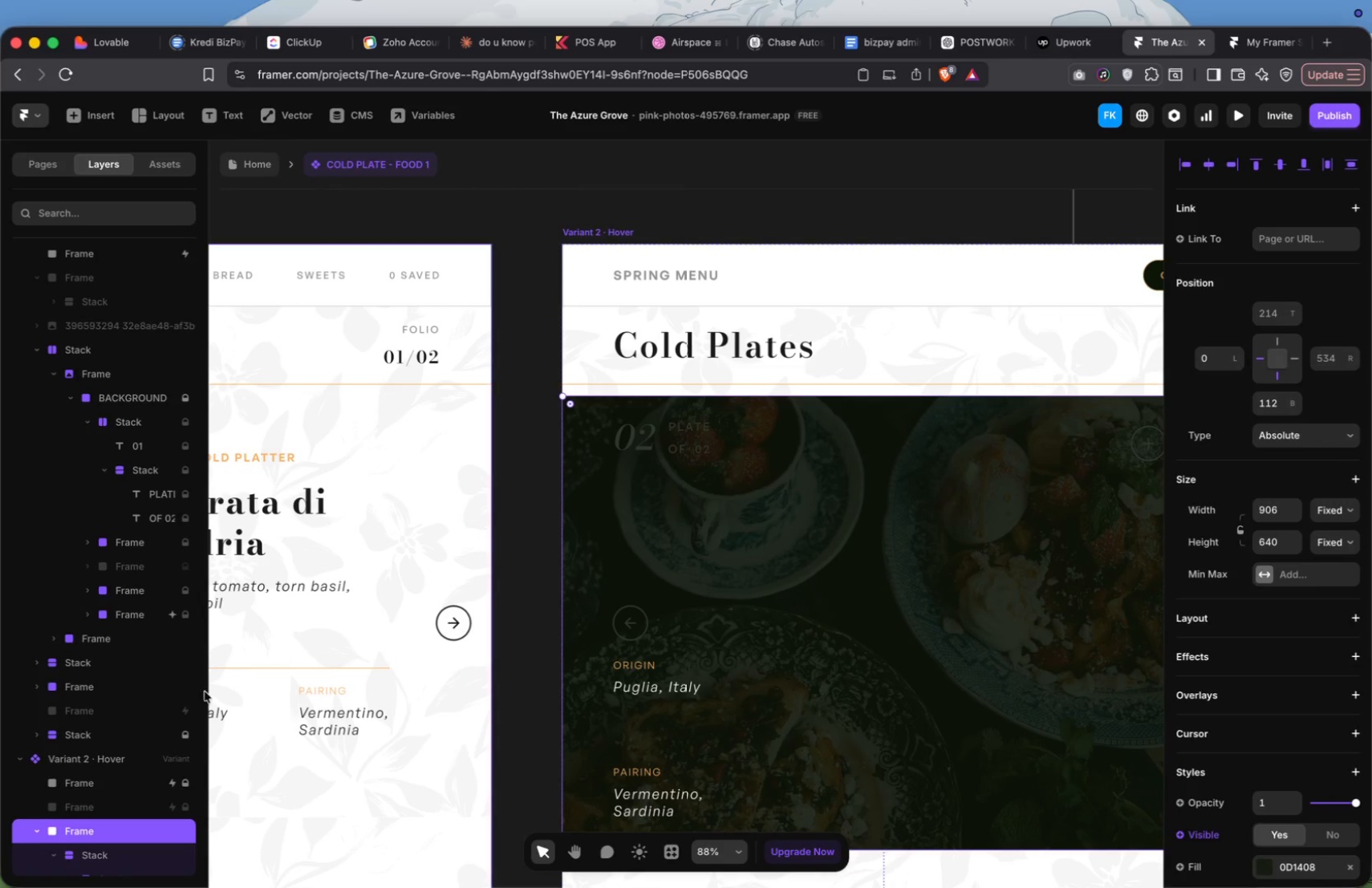 
scroll: coordinate [129, 747], scroll_direction: down, amount: 18.0
 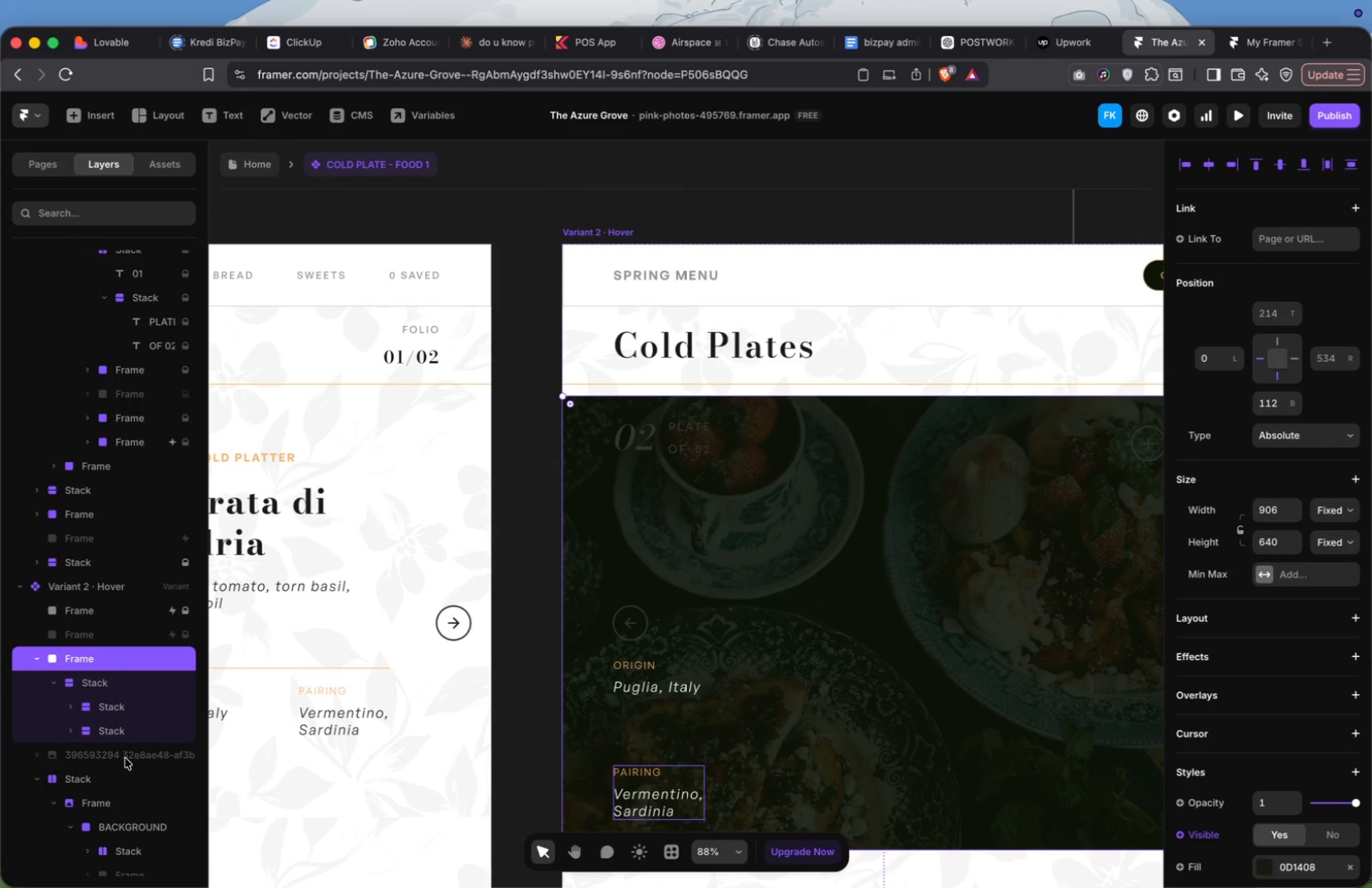 
left_click([124, 804])
 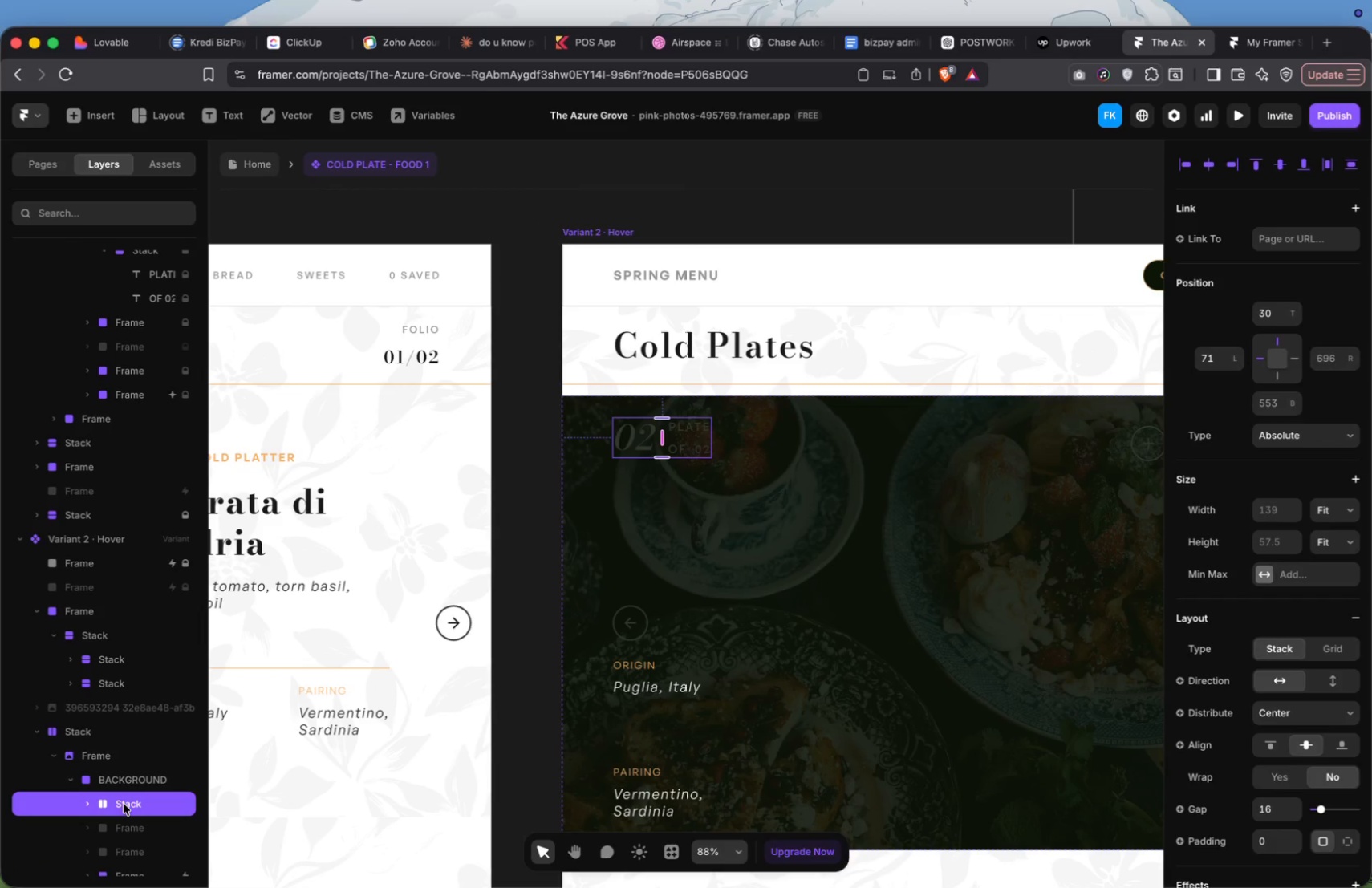 
scroll: coordinate [122, 805], scroll_direction: down, amount: 6.0
 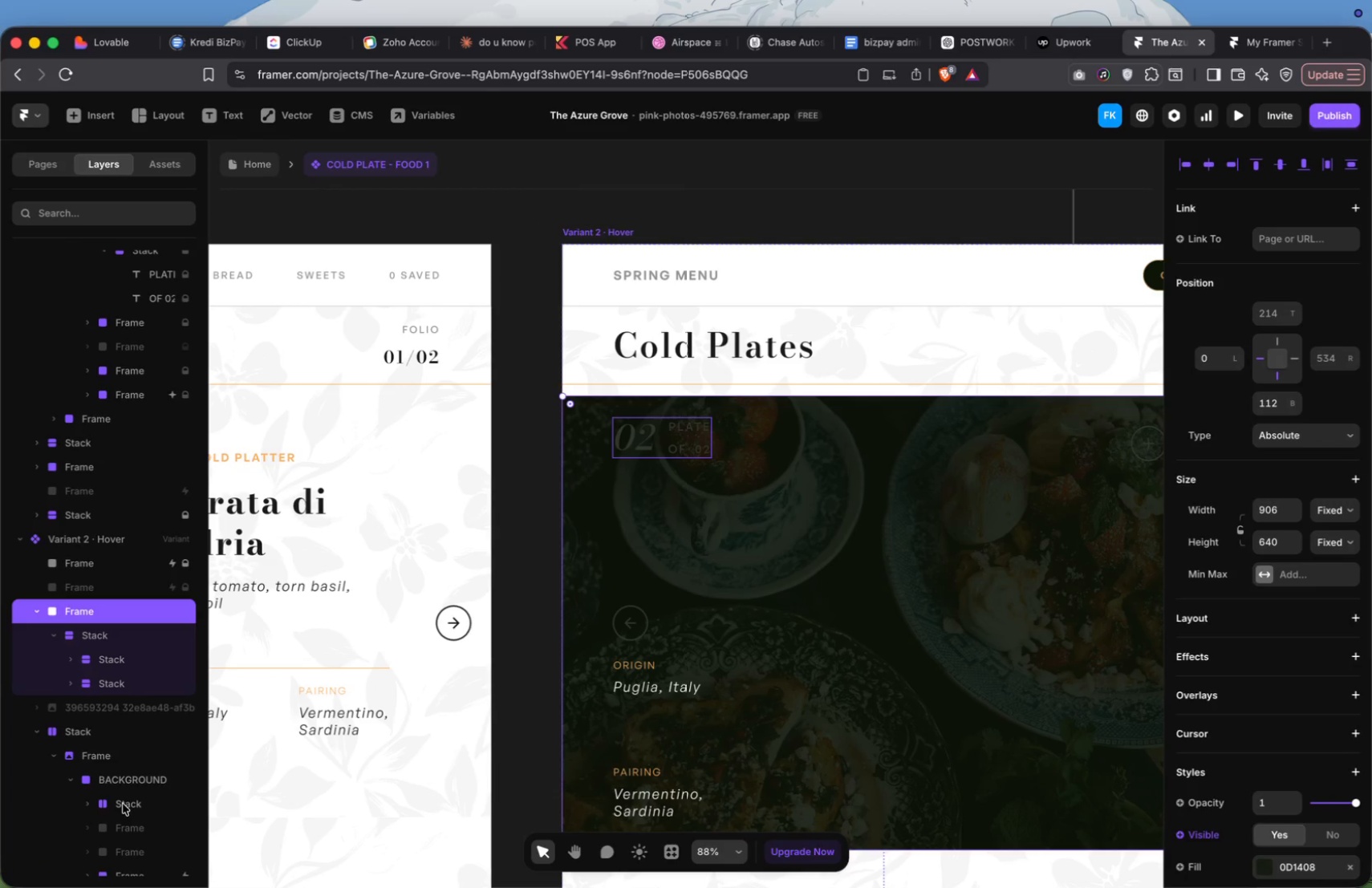 
key(Backspace)
 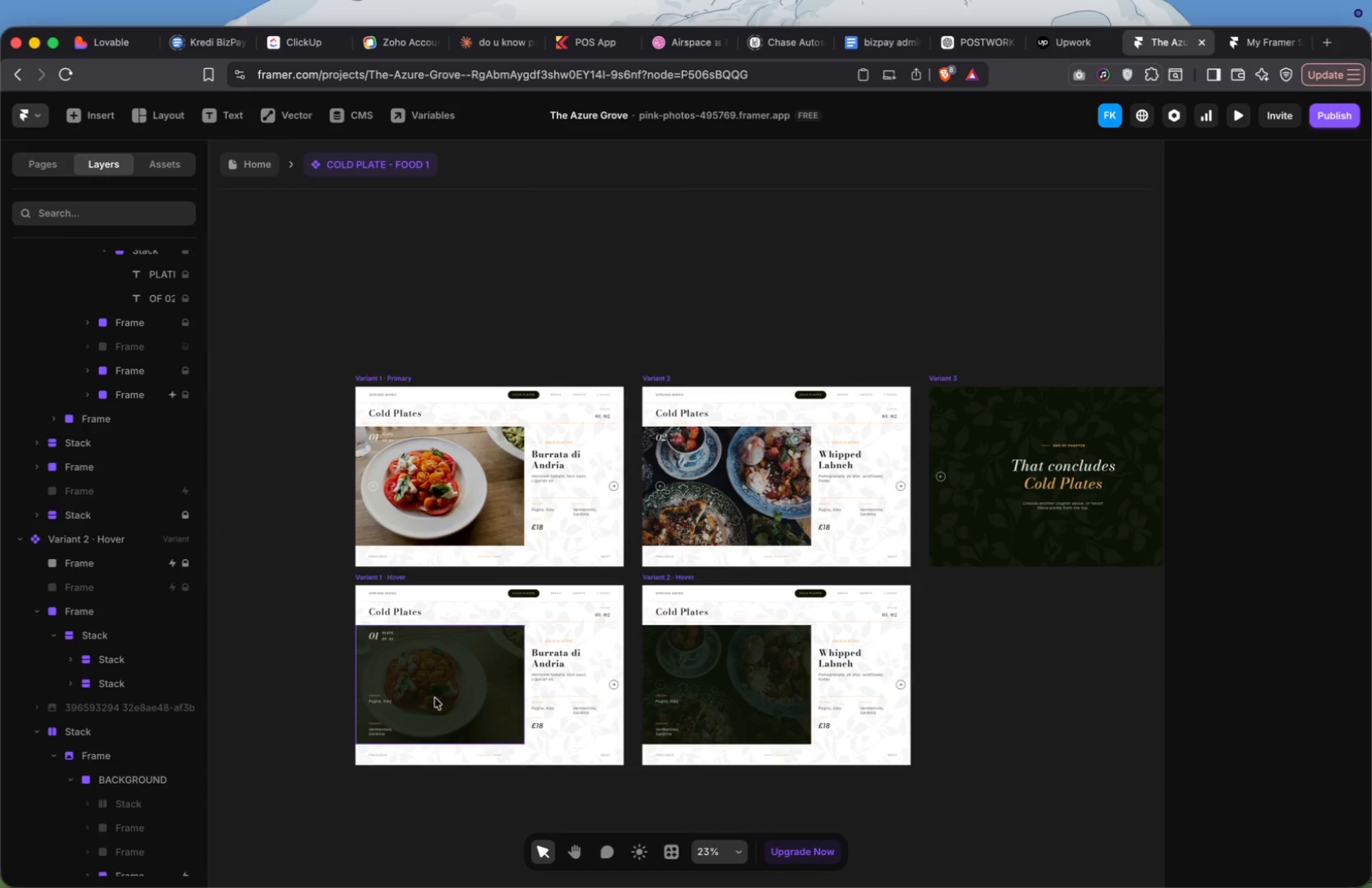 
left_click([380, 640])
 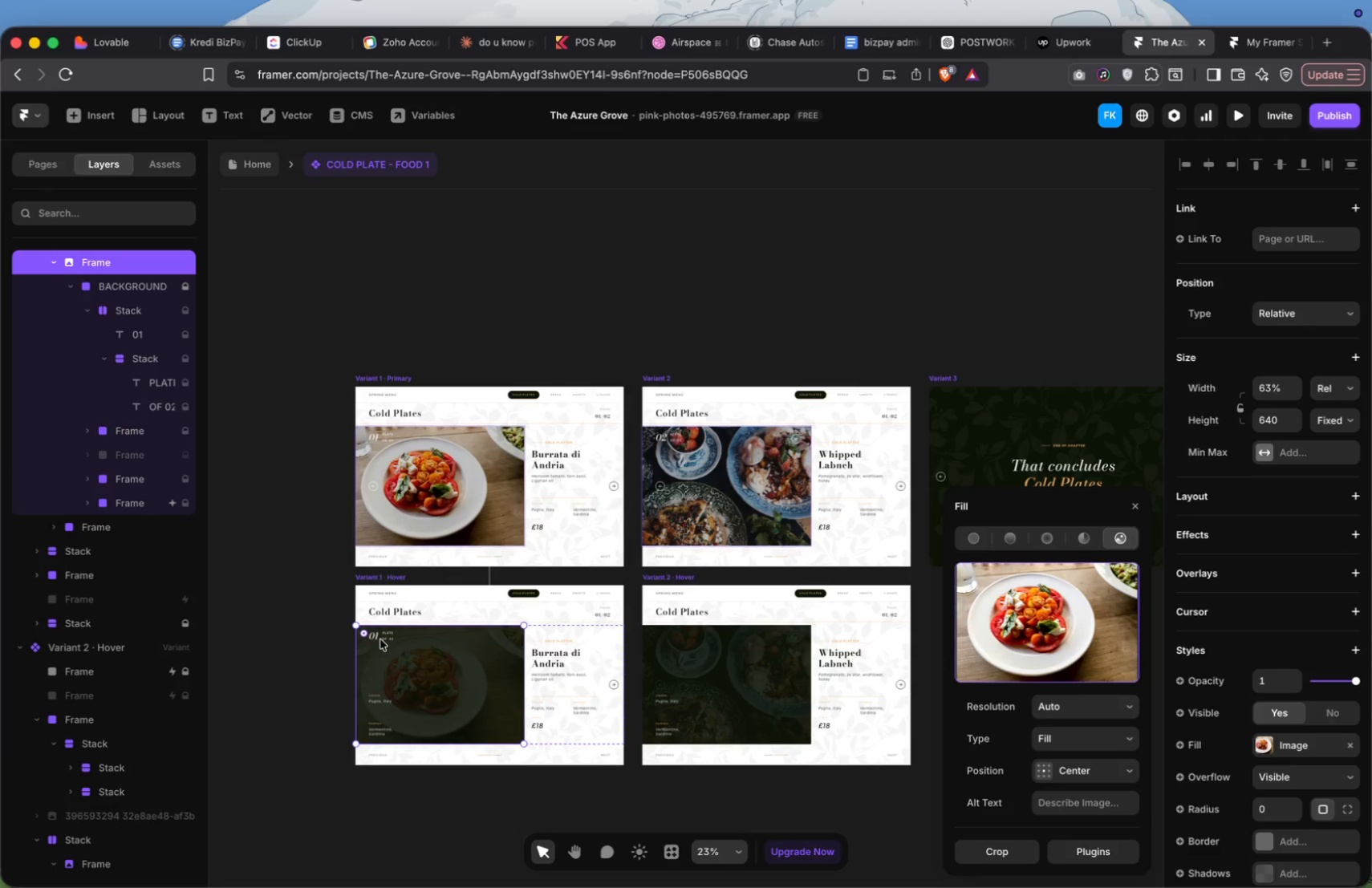 
left_click([388, 637])
 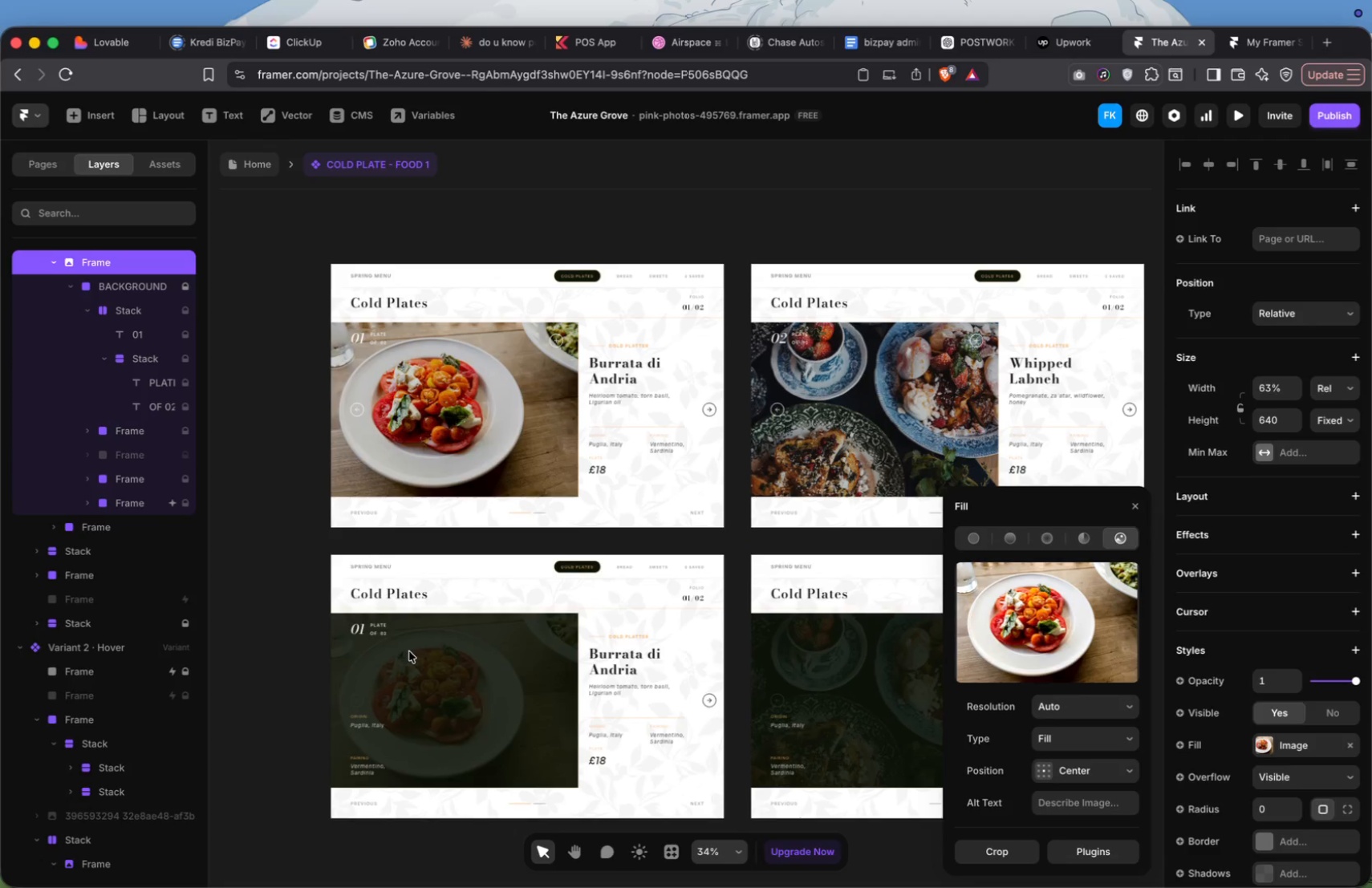 
double_click([427, 639])
 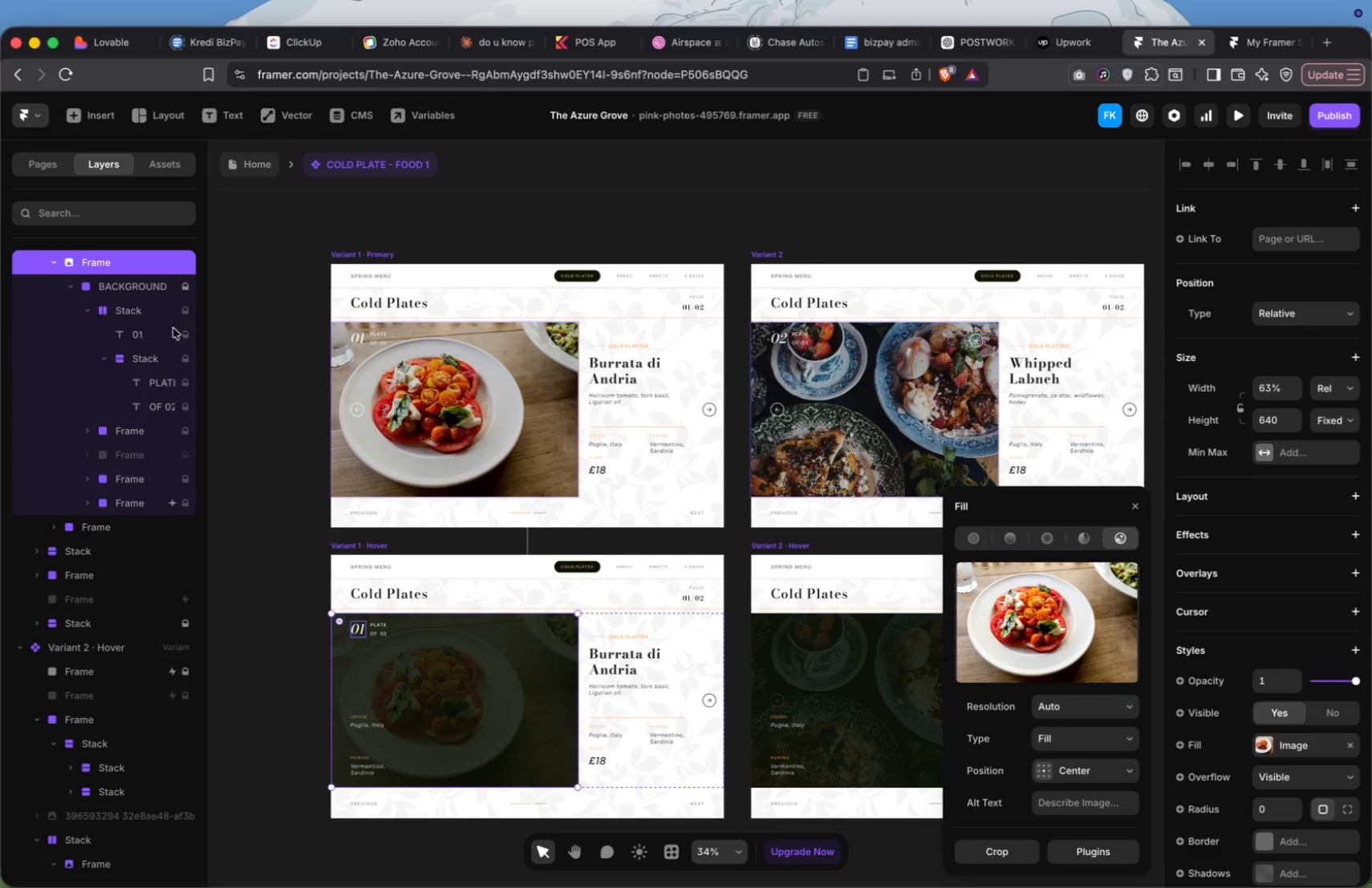 
right_click([130, 258])
 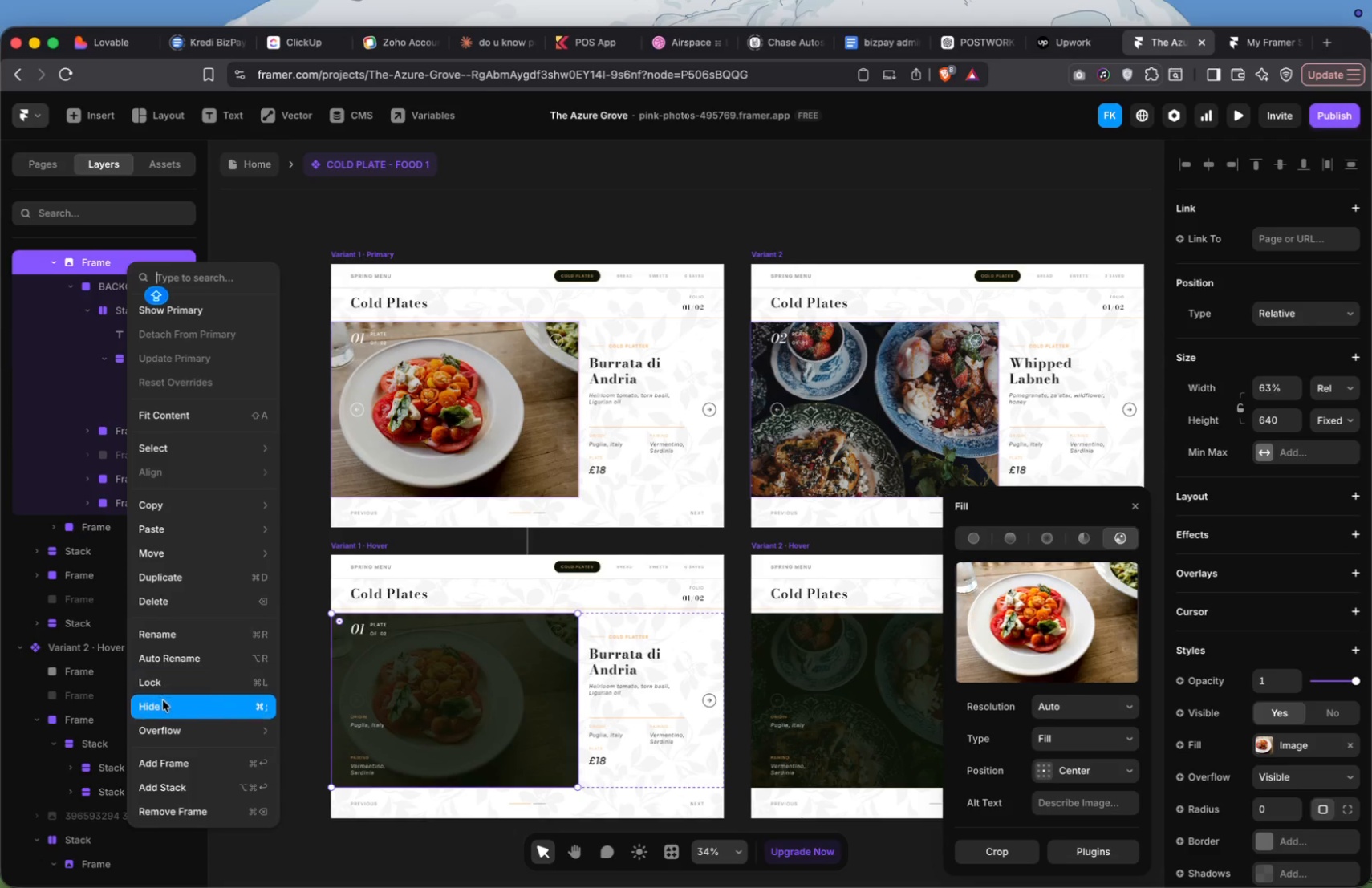 
left_click([75, 400])
 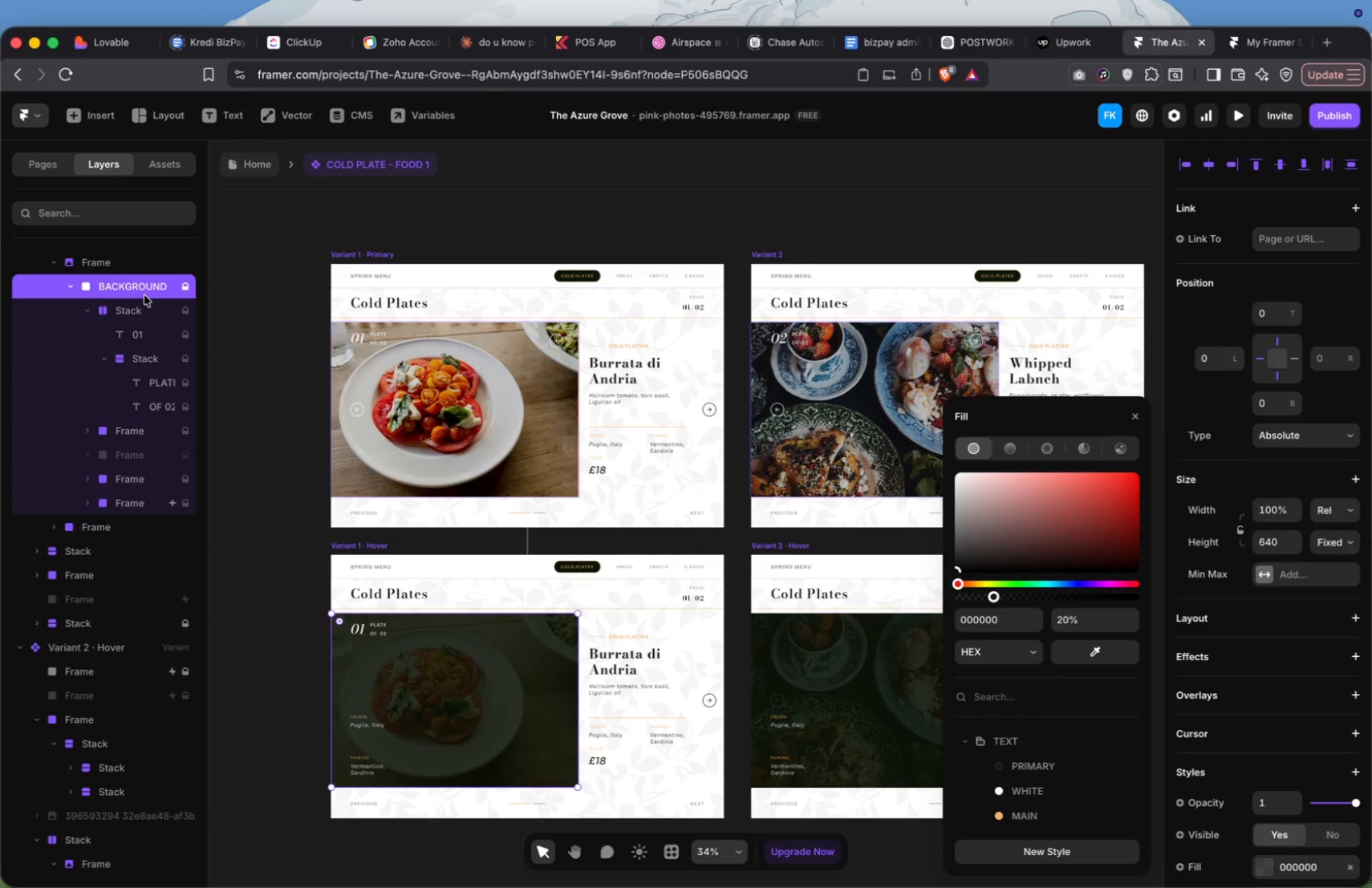 
right_click([144, 295])
 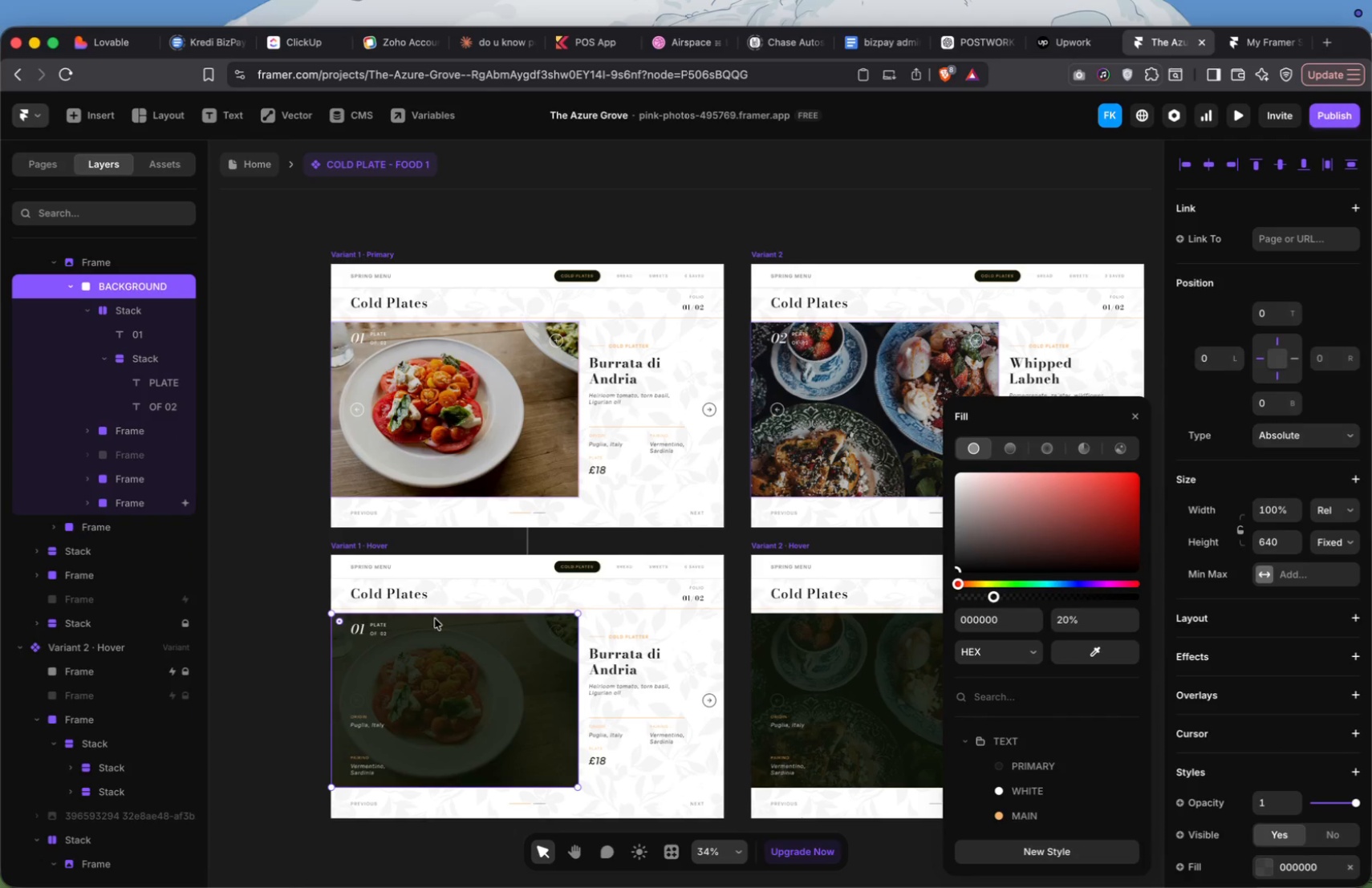 
double_click([356, 635])
 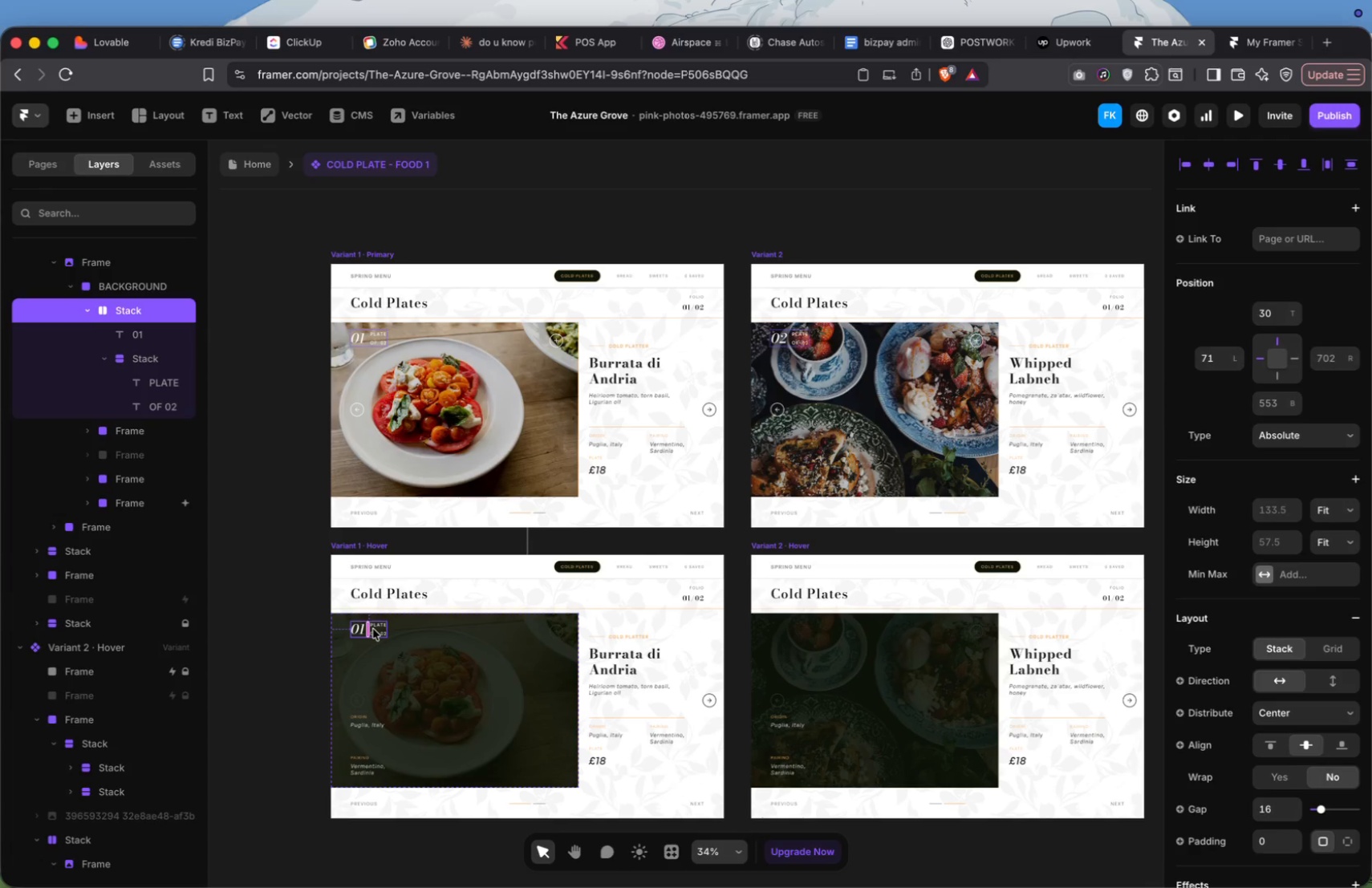 
hold_key(key=OptionLeft, duration=7.57)
left_click_drag(start_coordinate=[373, 629], to_coordinate=[793, 631])
 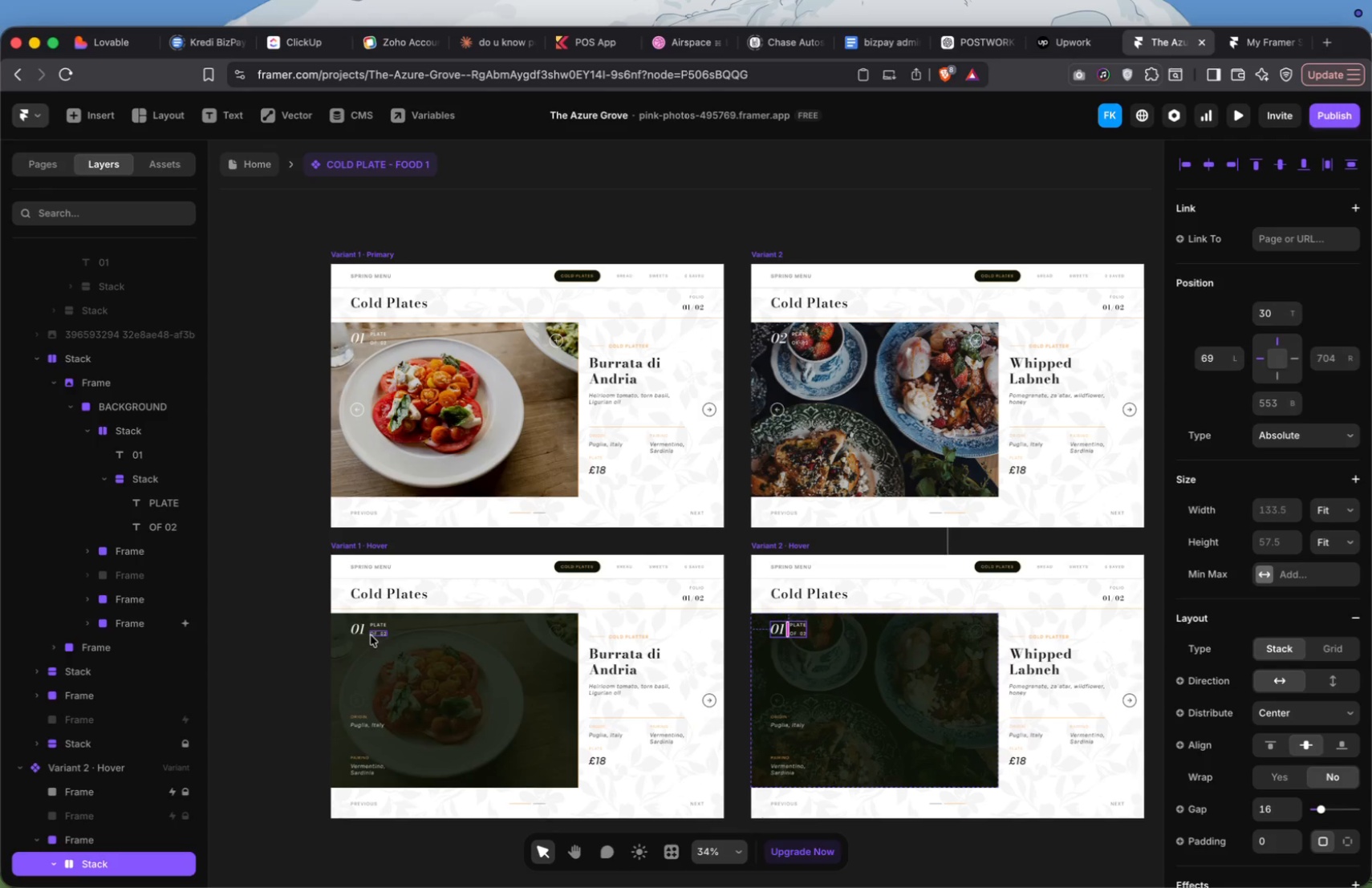 
left_click([368, 637])
 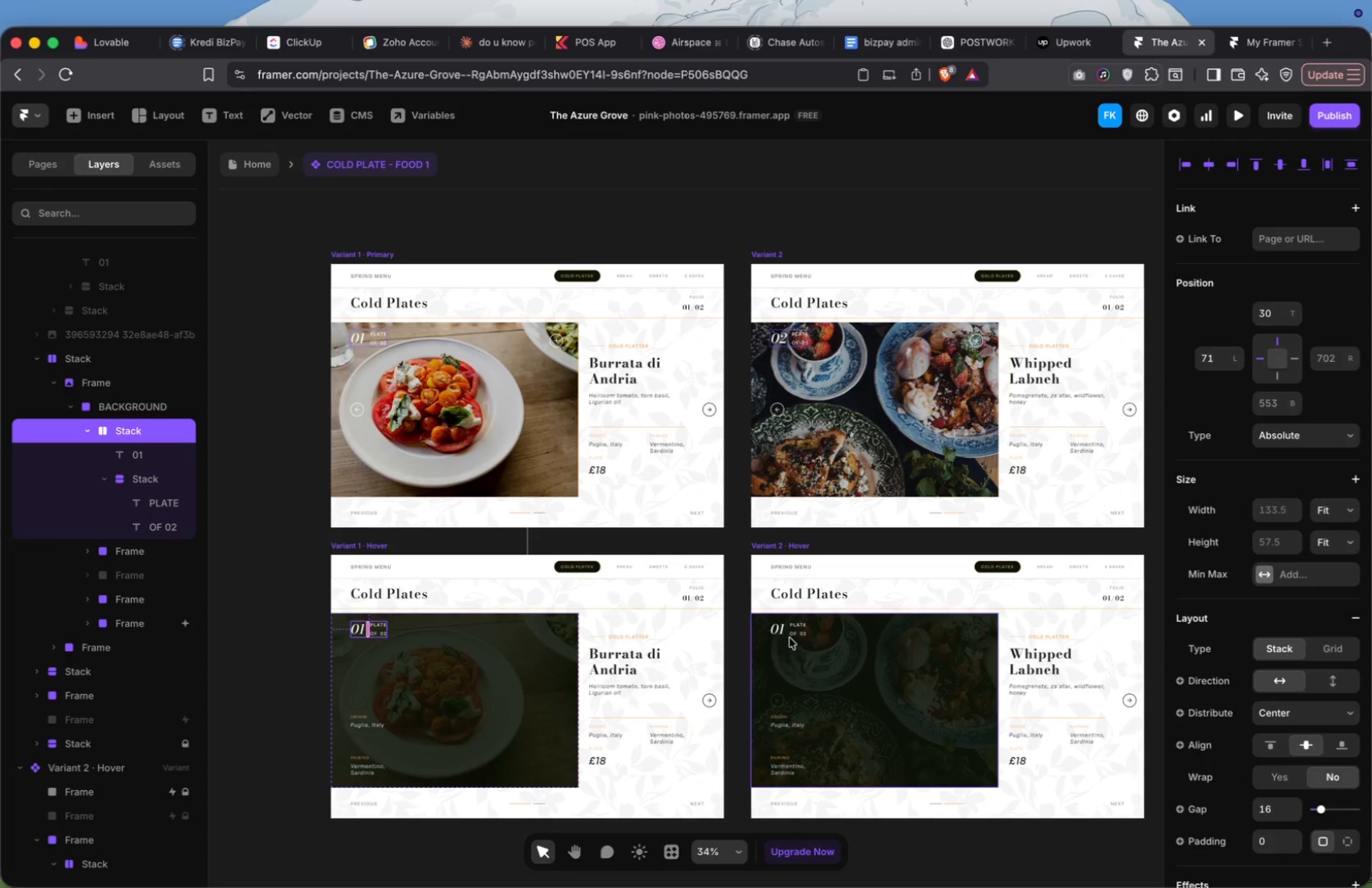 
left_click([790, 635])
 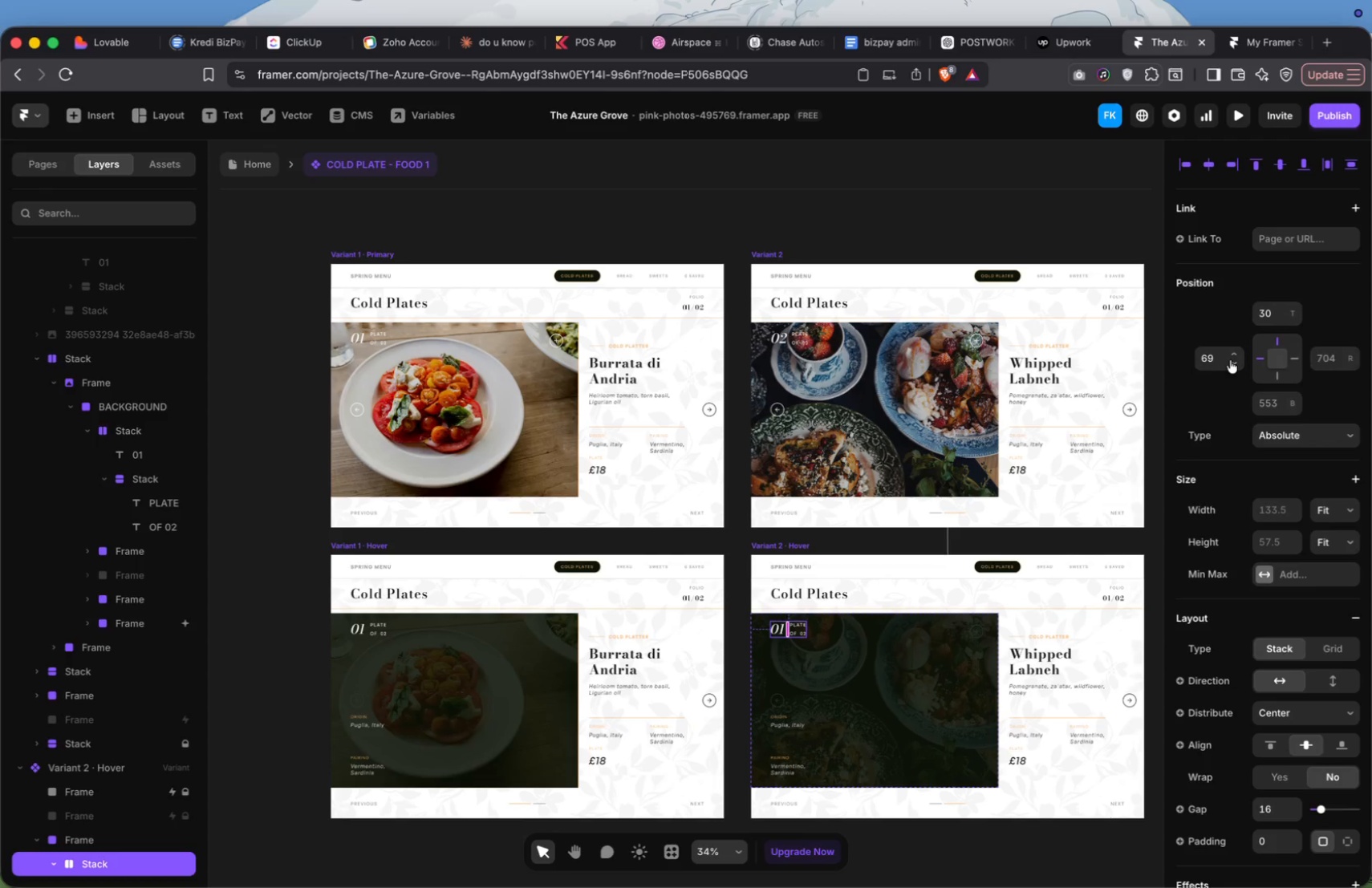 
left_click([1234, 355])
 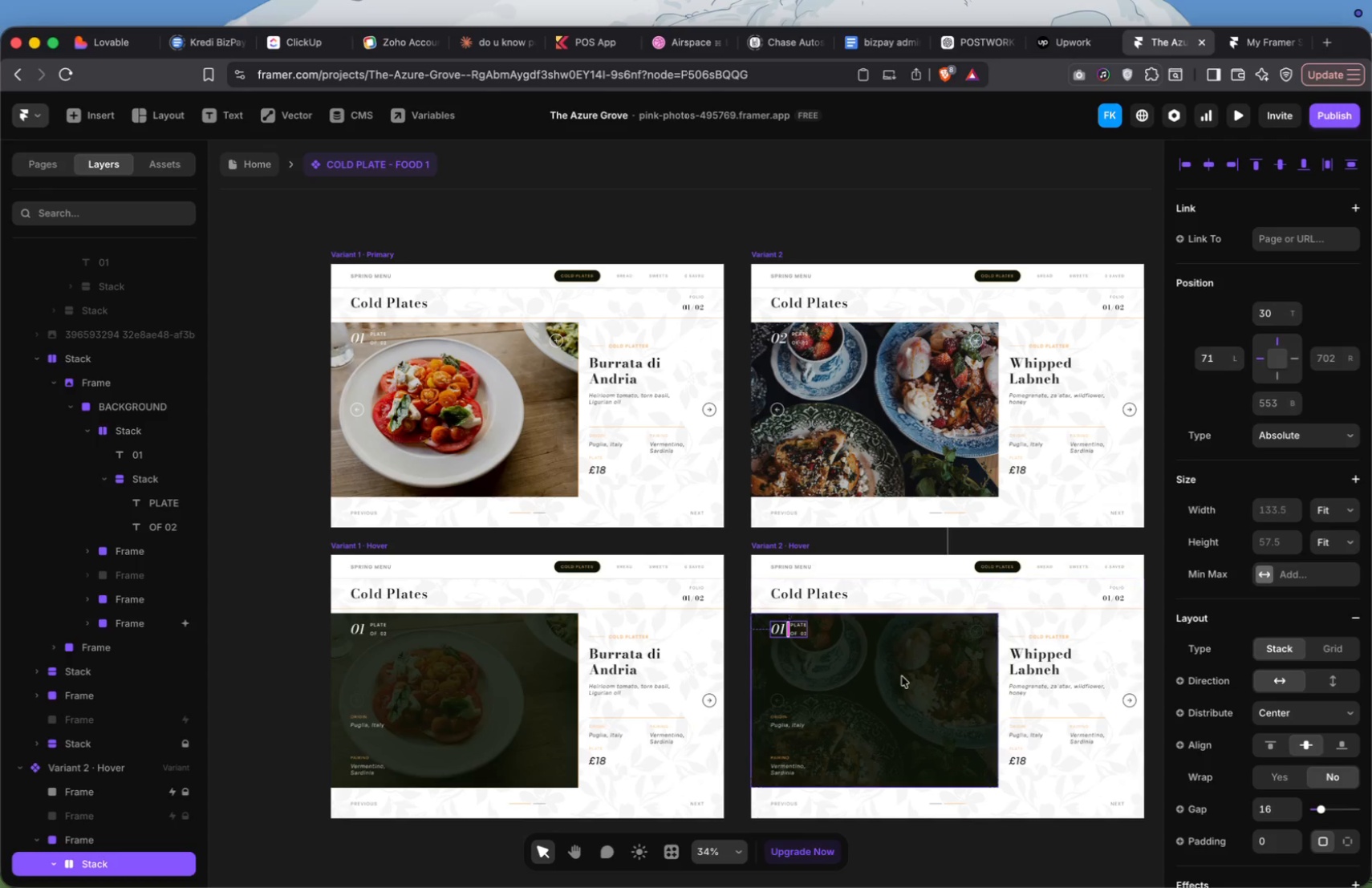 
left_click([902, 676])
 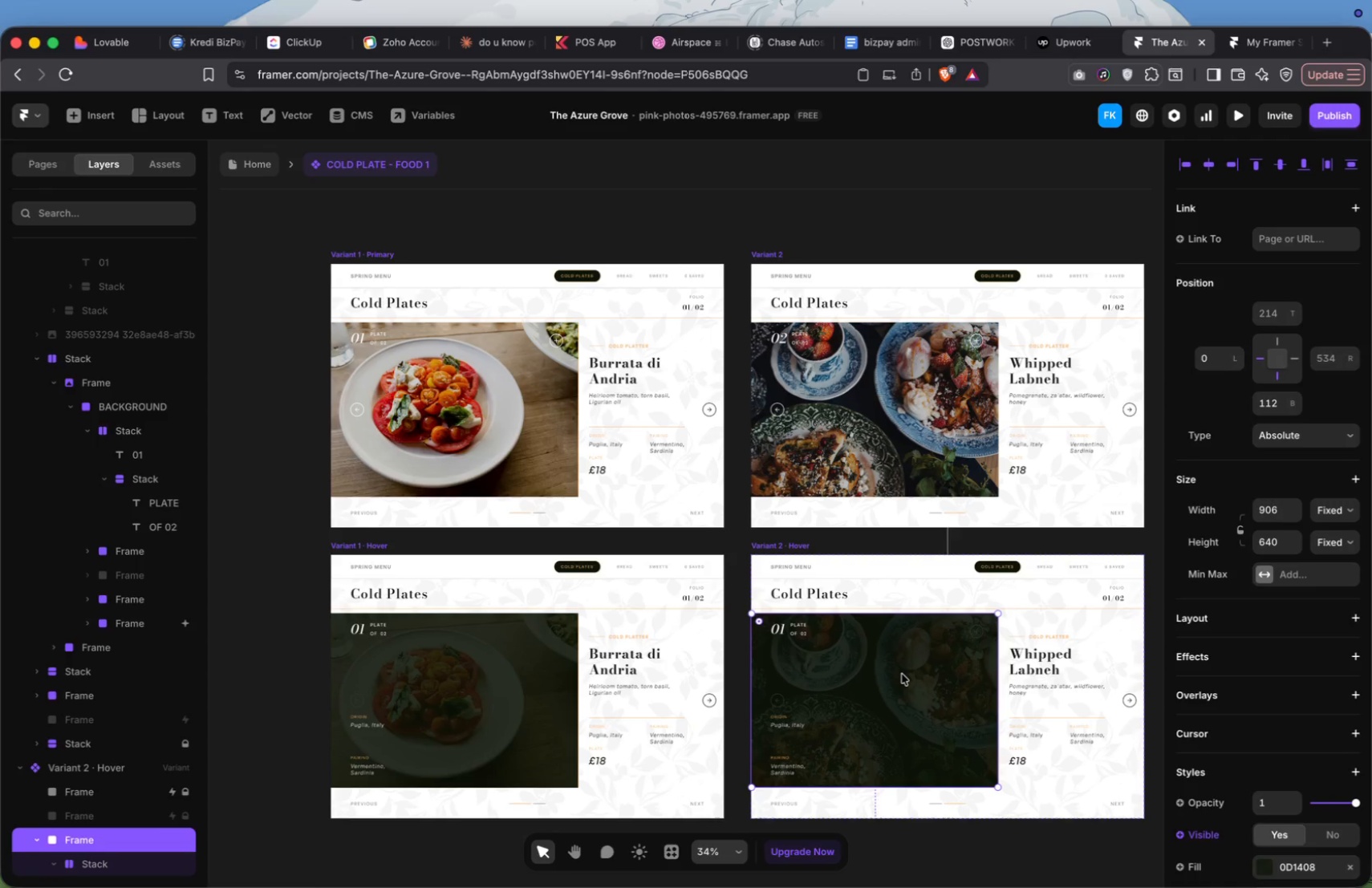 
scroll: coordinate [902, 674], scroll_direction: down, amount: 15.0
 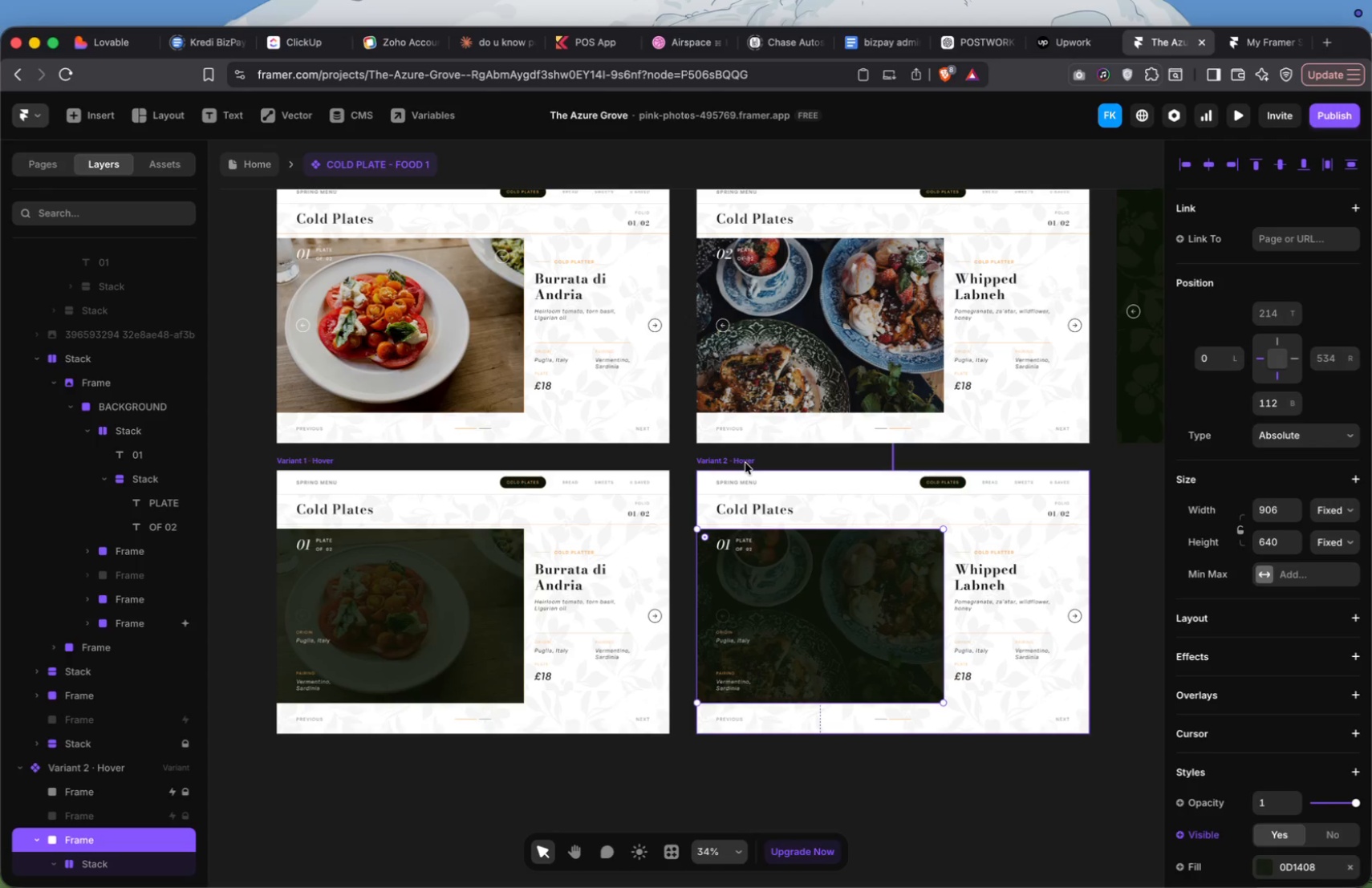 
wait(5.39)
 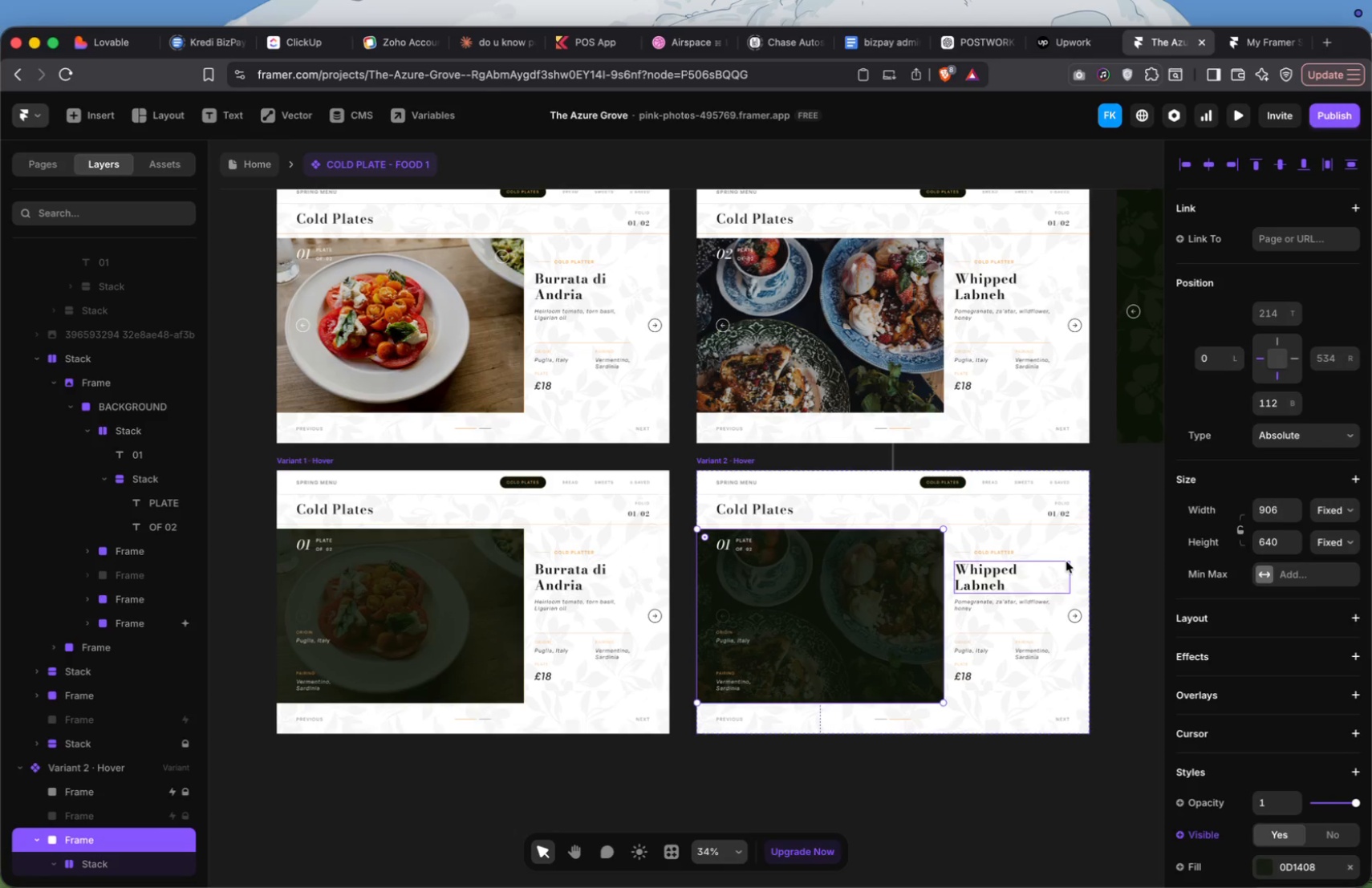 
scroll: coordinate [420, 360], scroll_direction: up, amount: 9.0
 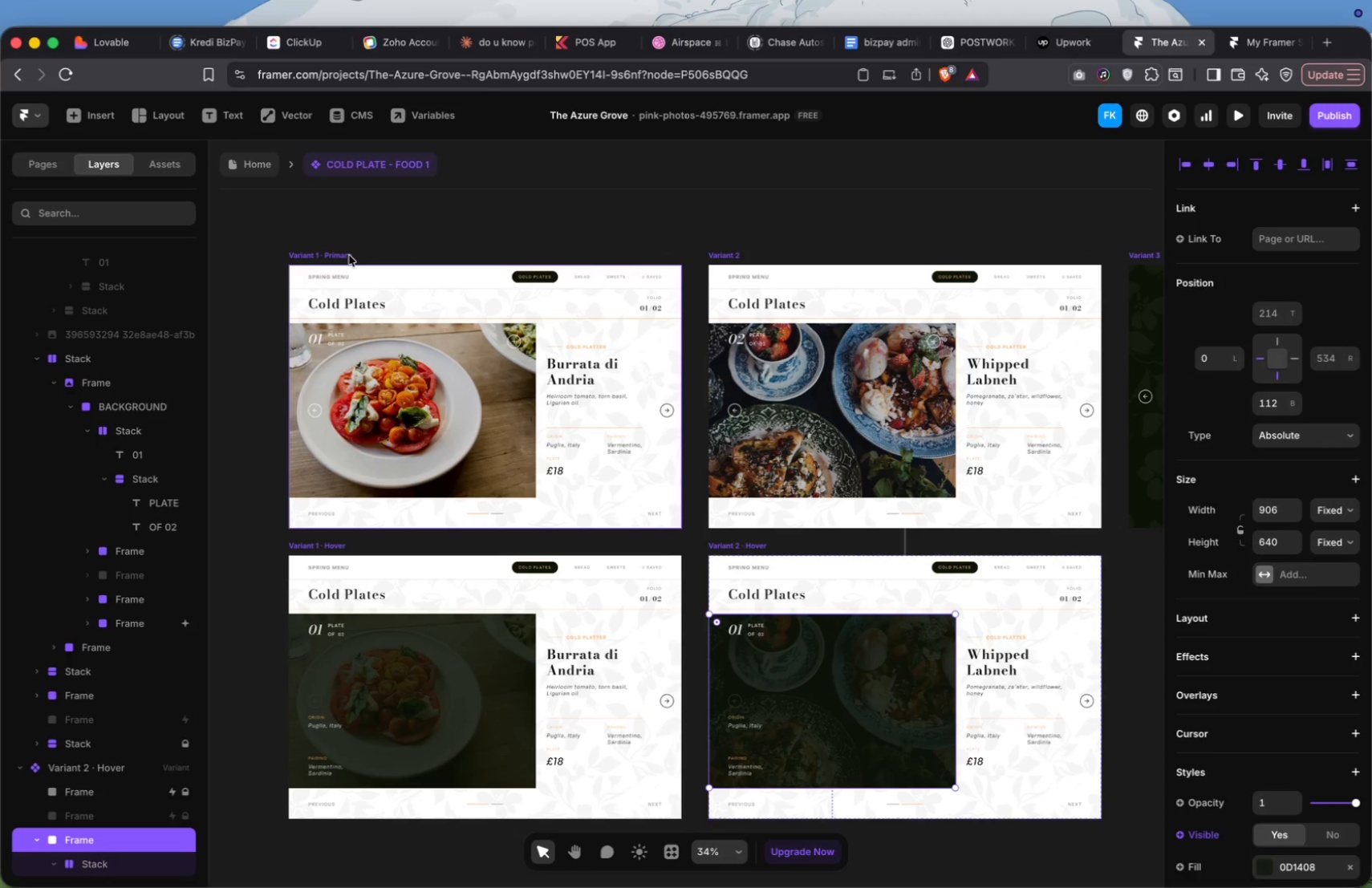 
left_click([349, 255])
 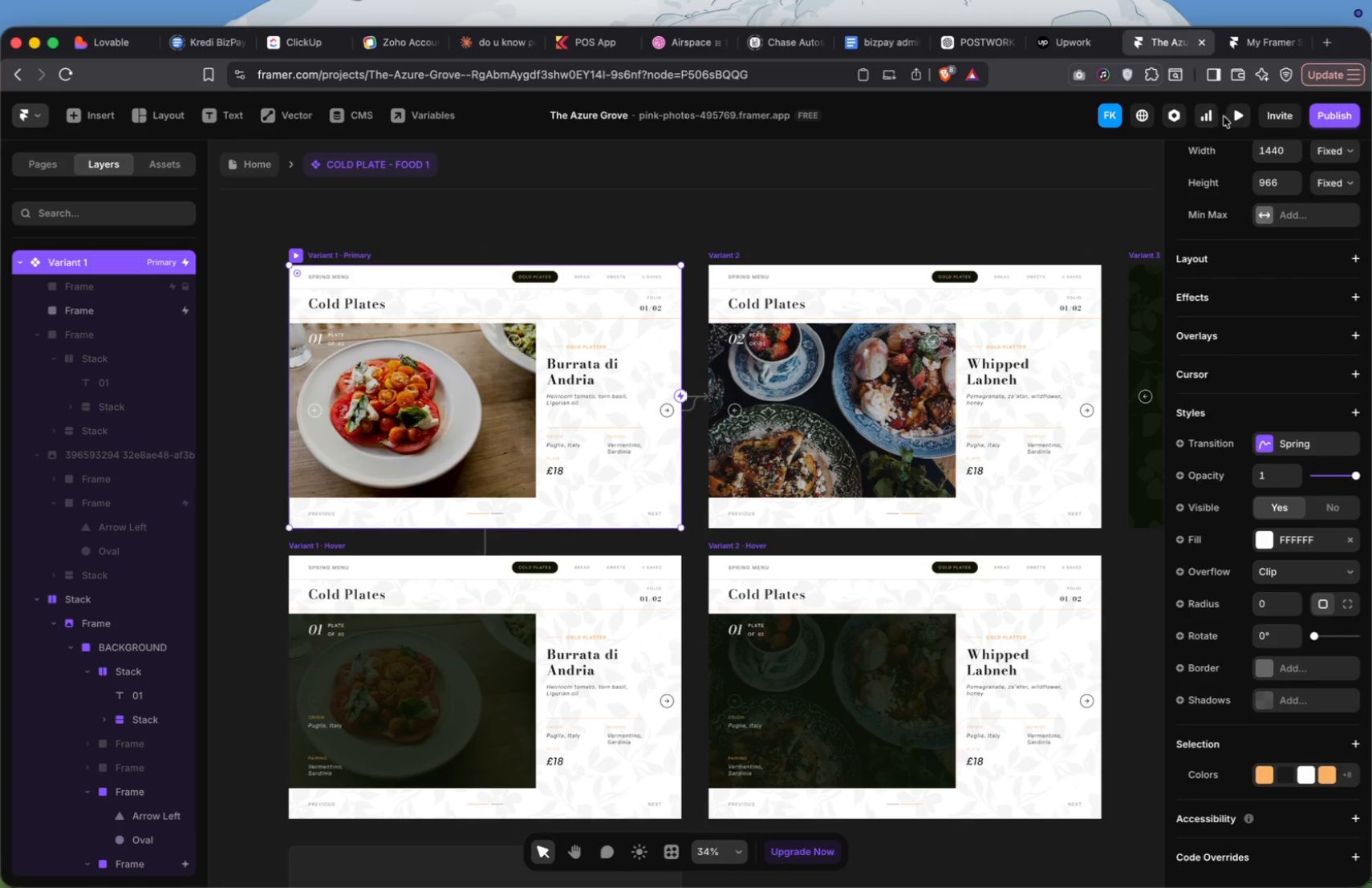 
left_click([1237, 114])
 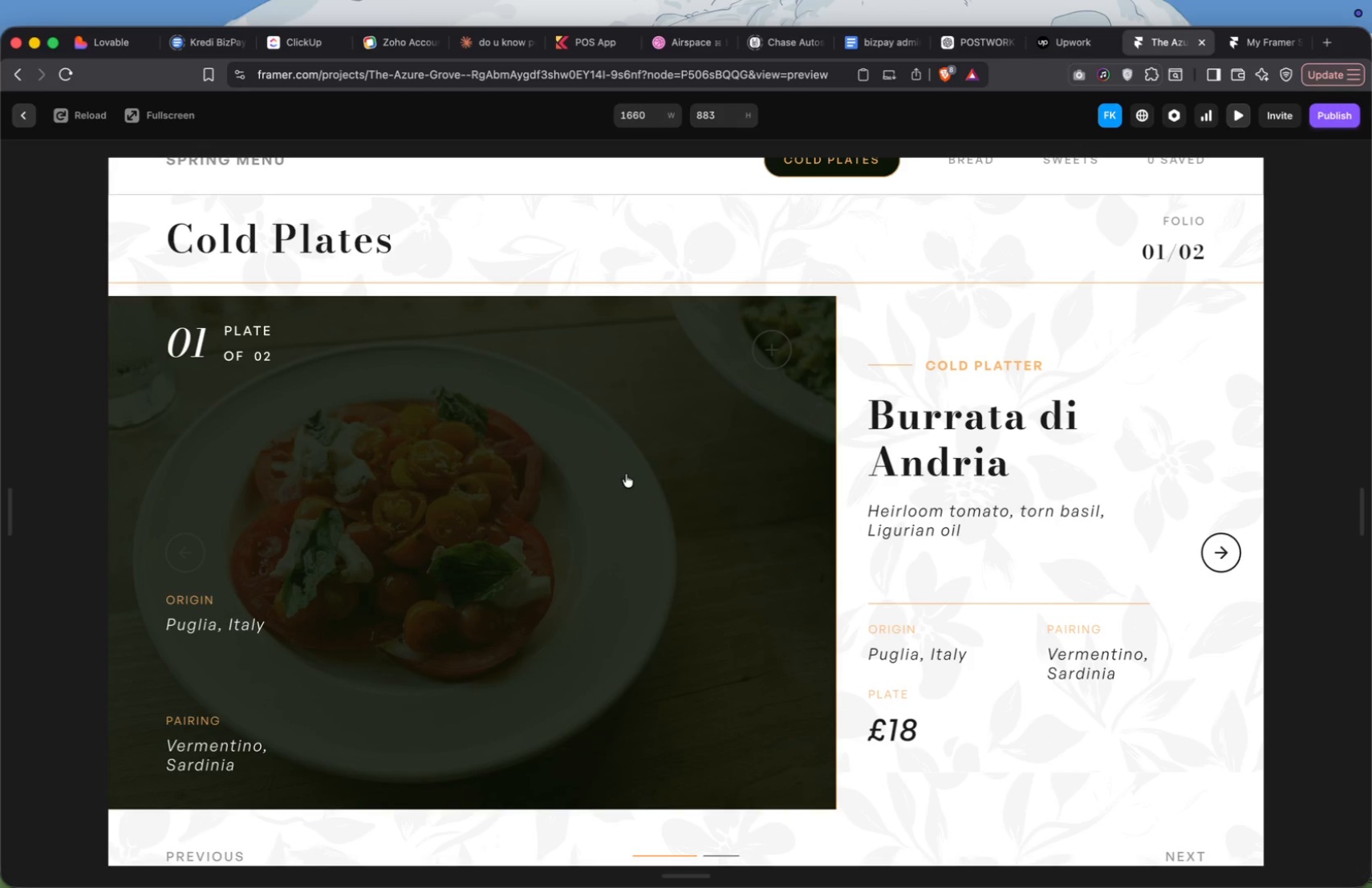 
left_click([1133, 276])
 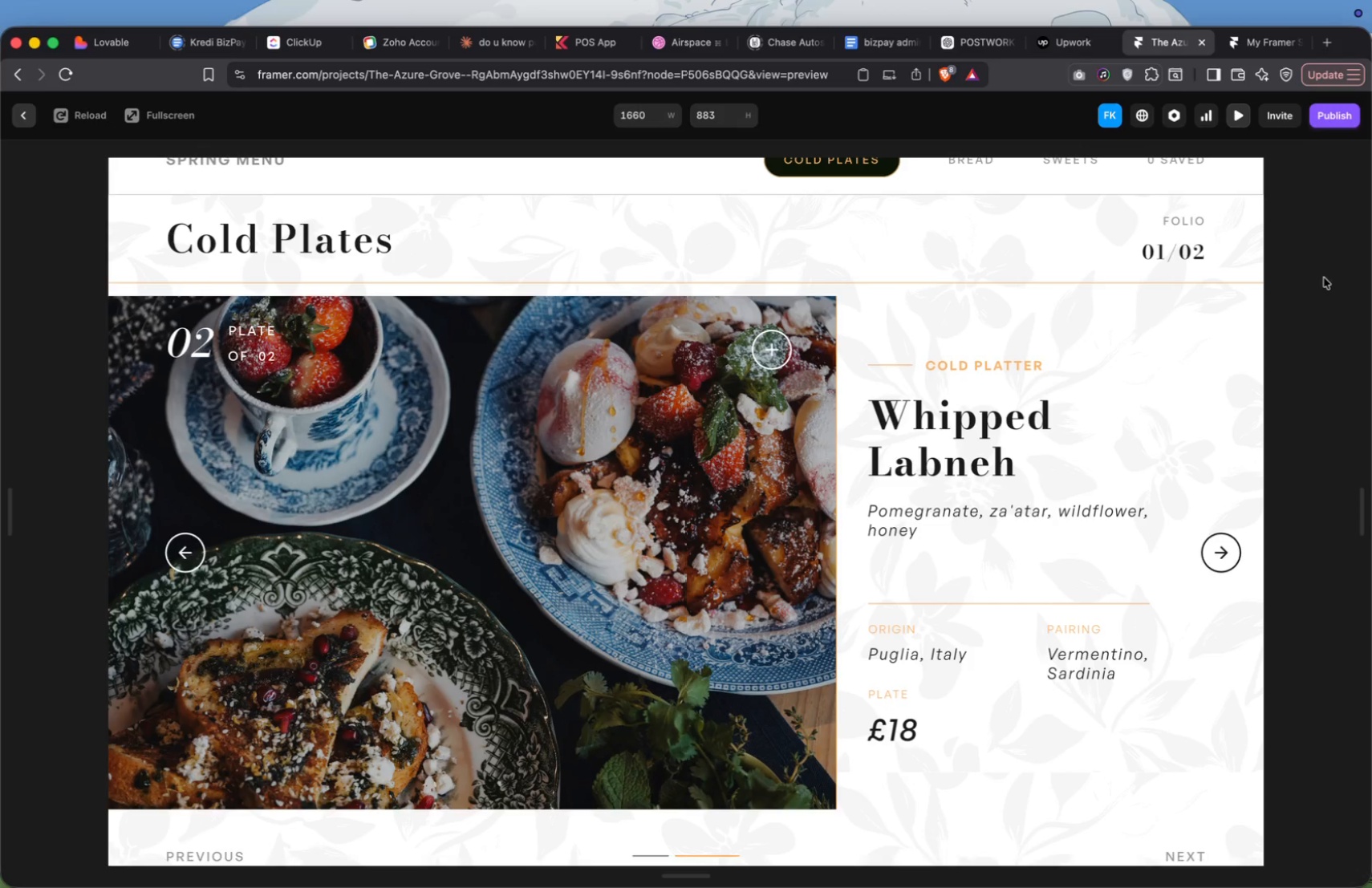 
left_click([1187, 402])
 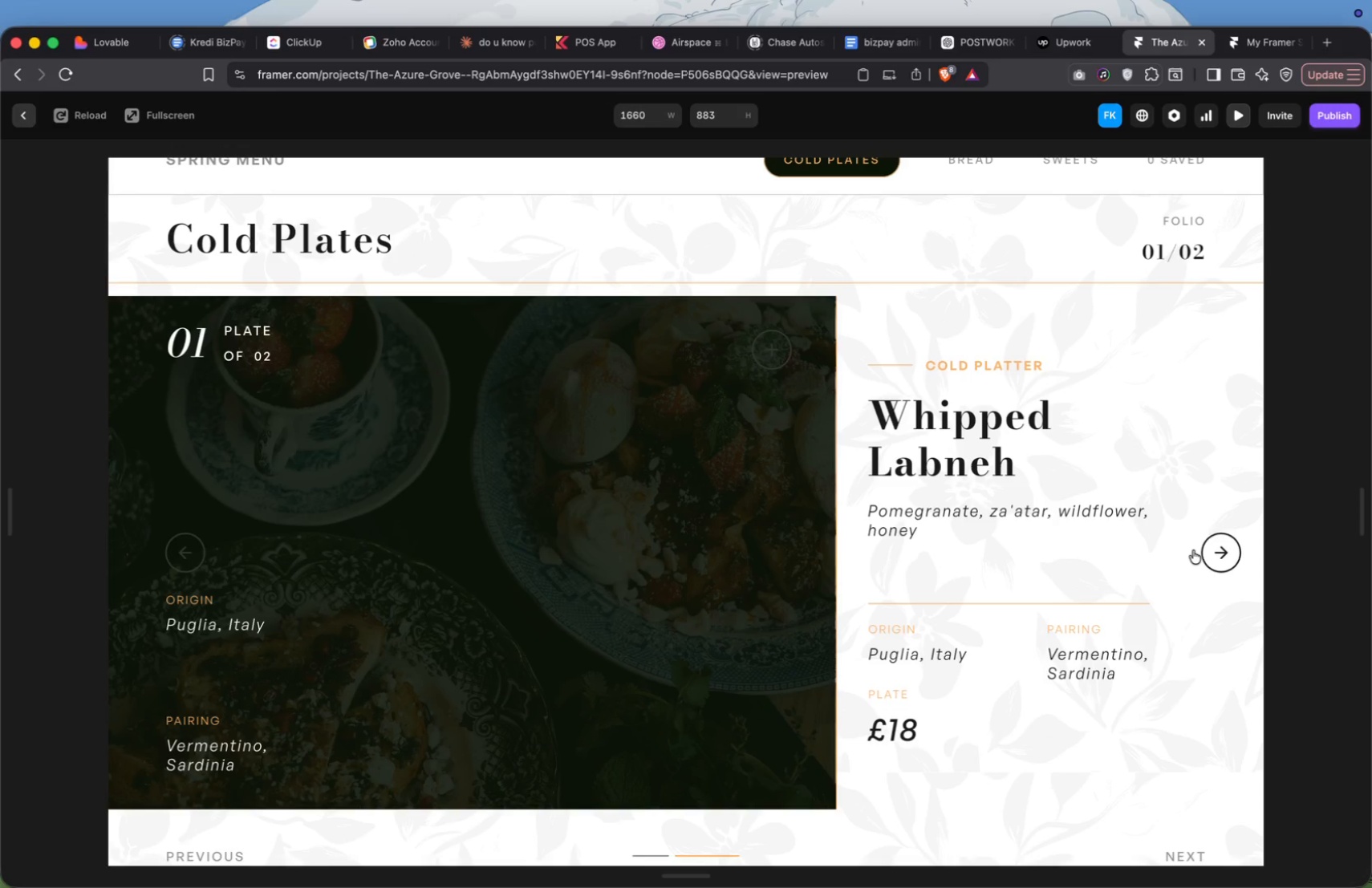 
left_click([1214, 552])
 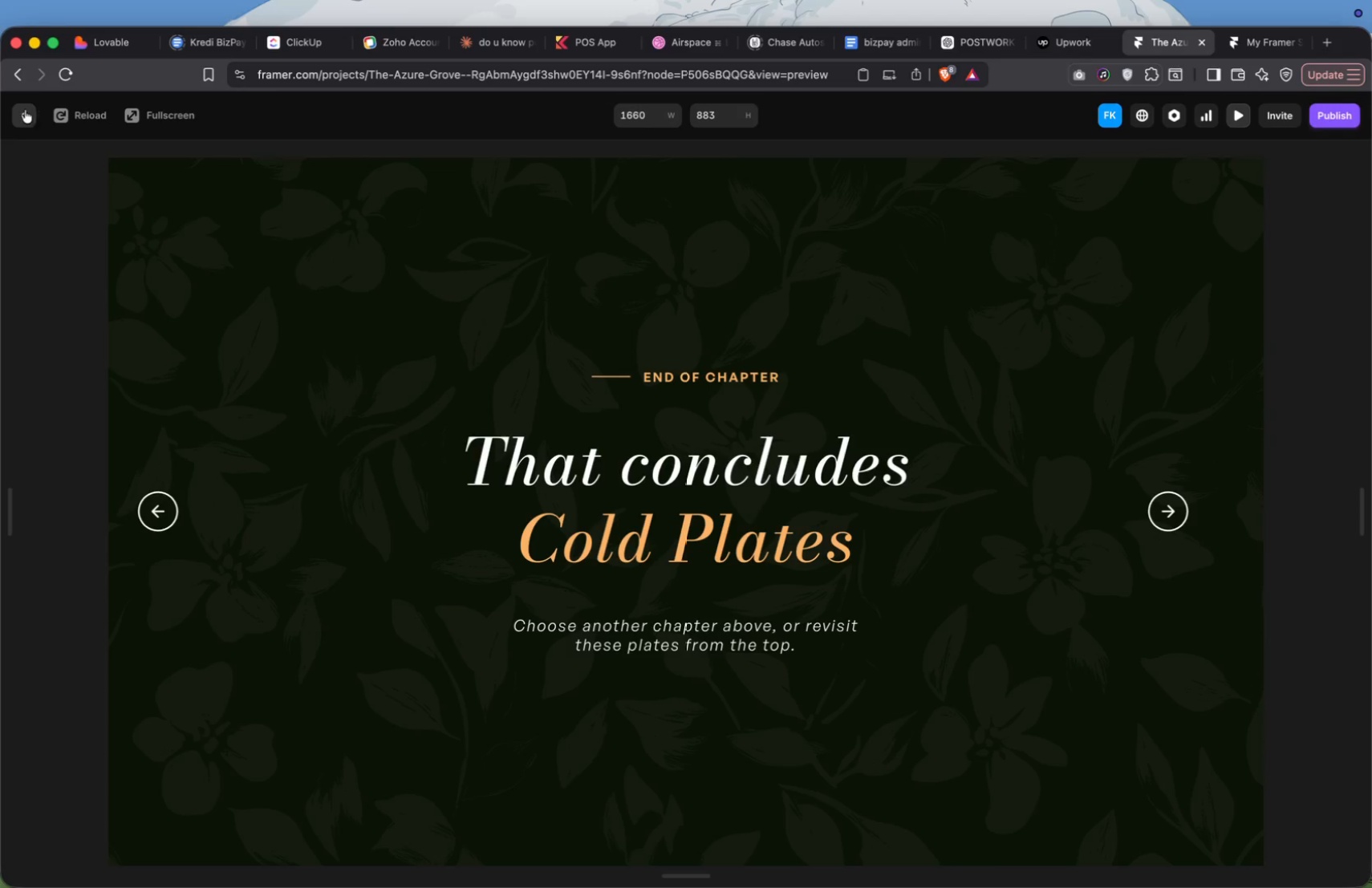 
left_click([18, 120])
 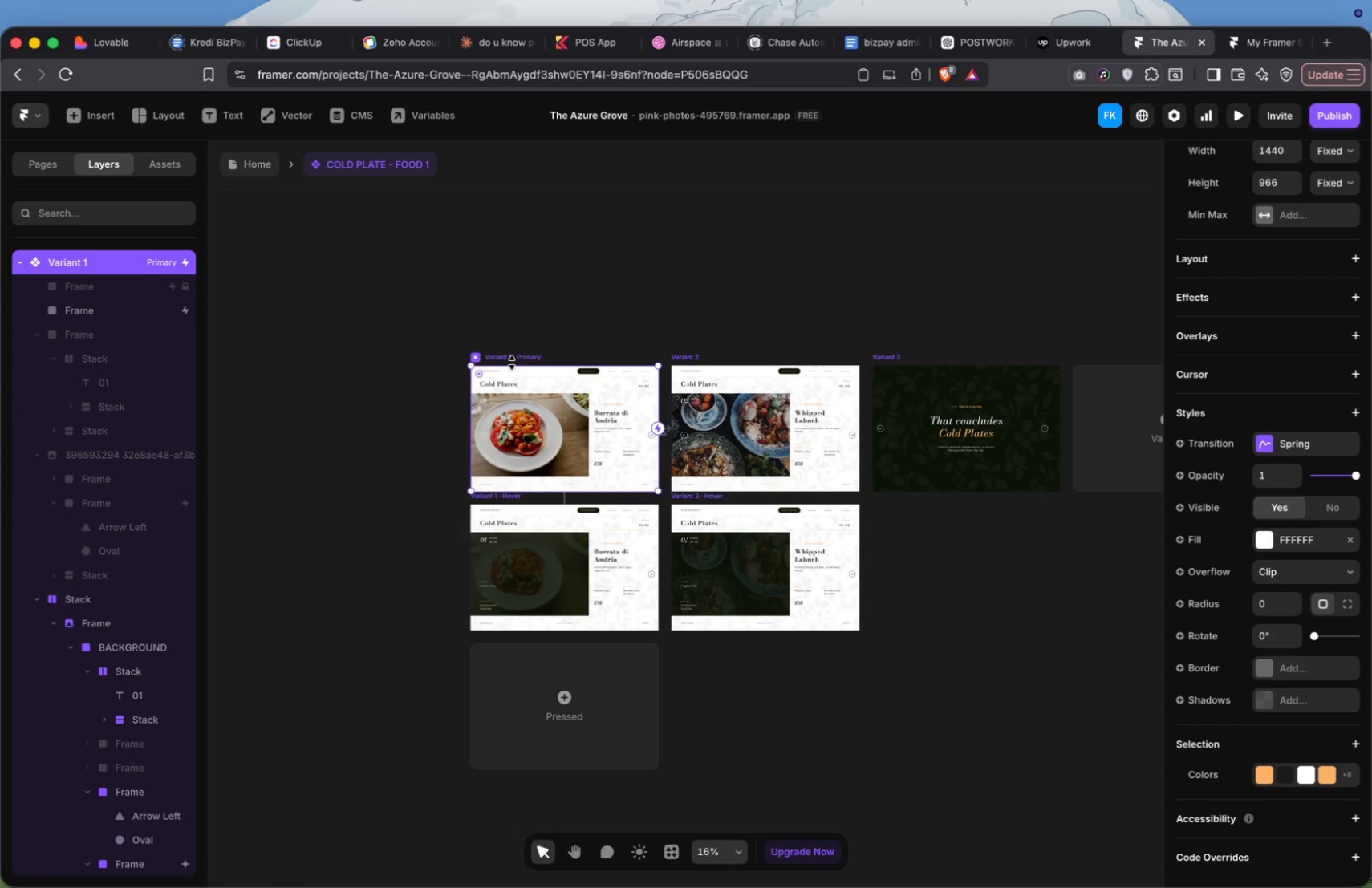 
left_click([513, 357])
 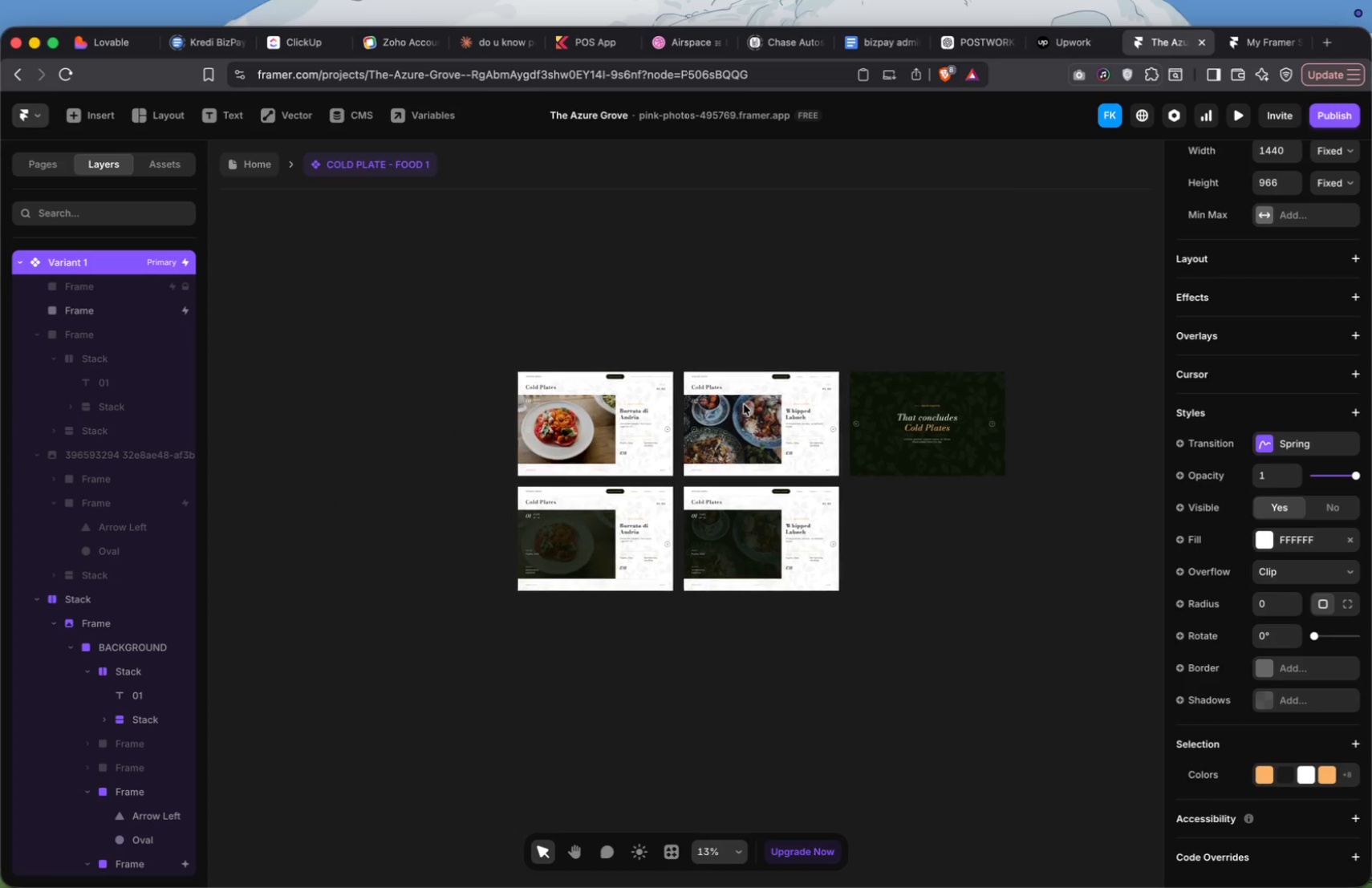 
left_click([1066, 403])
 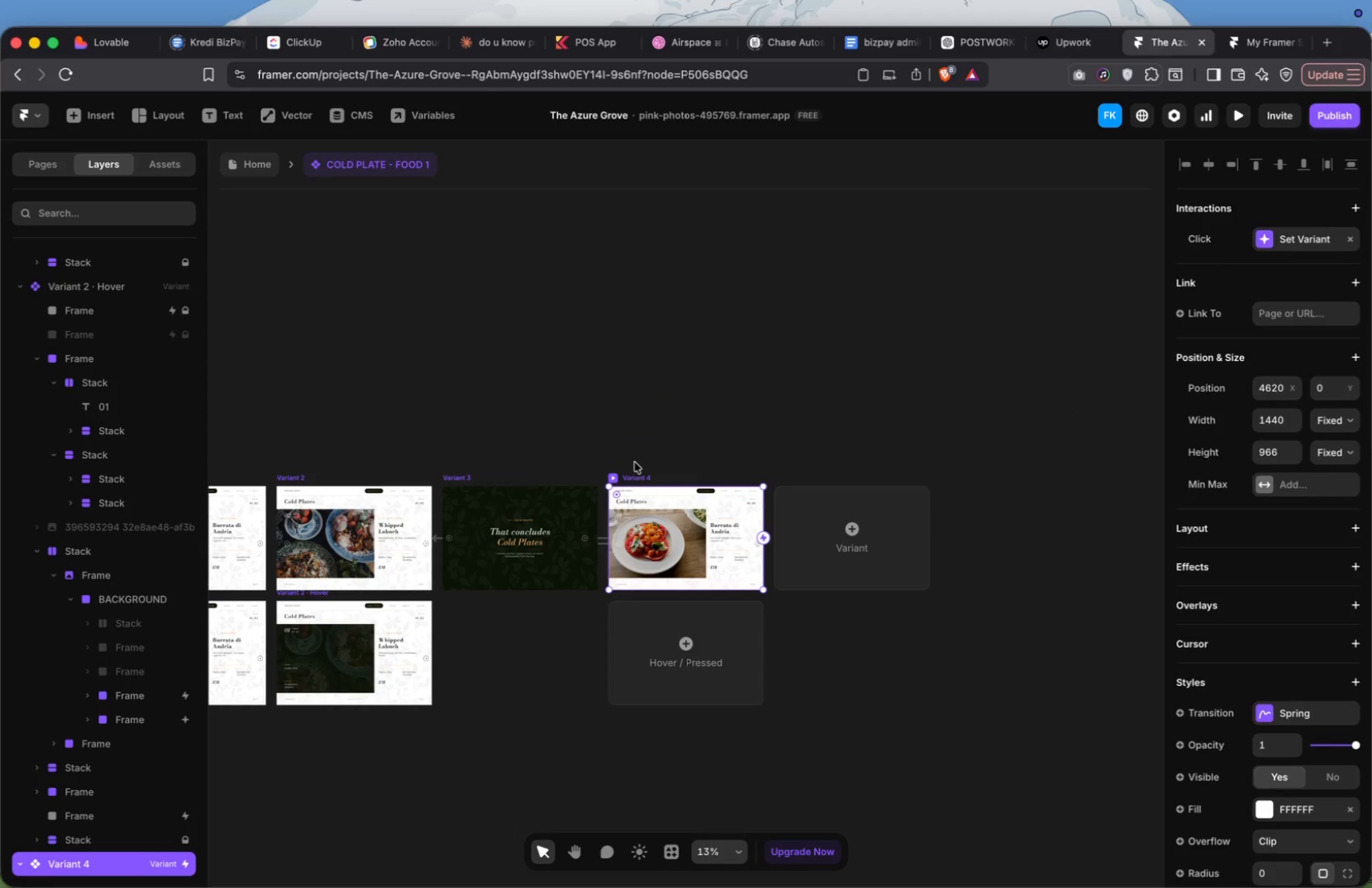 
double_click([640, 472])
 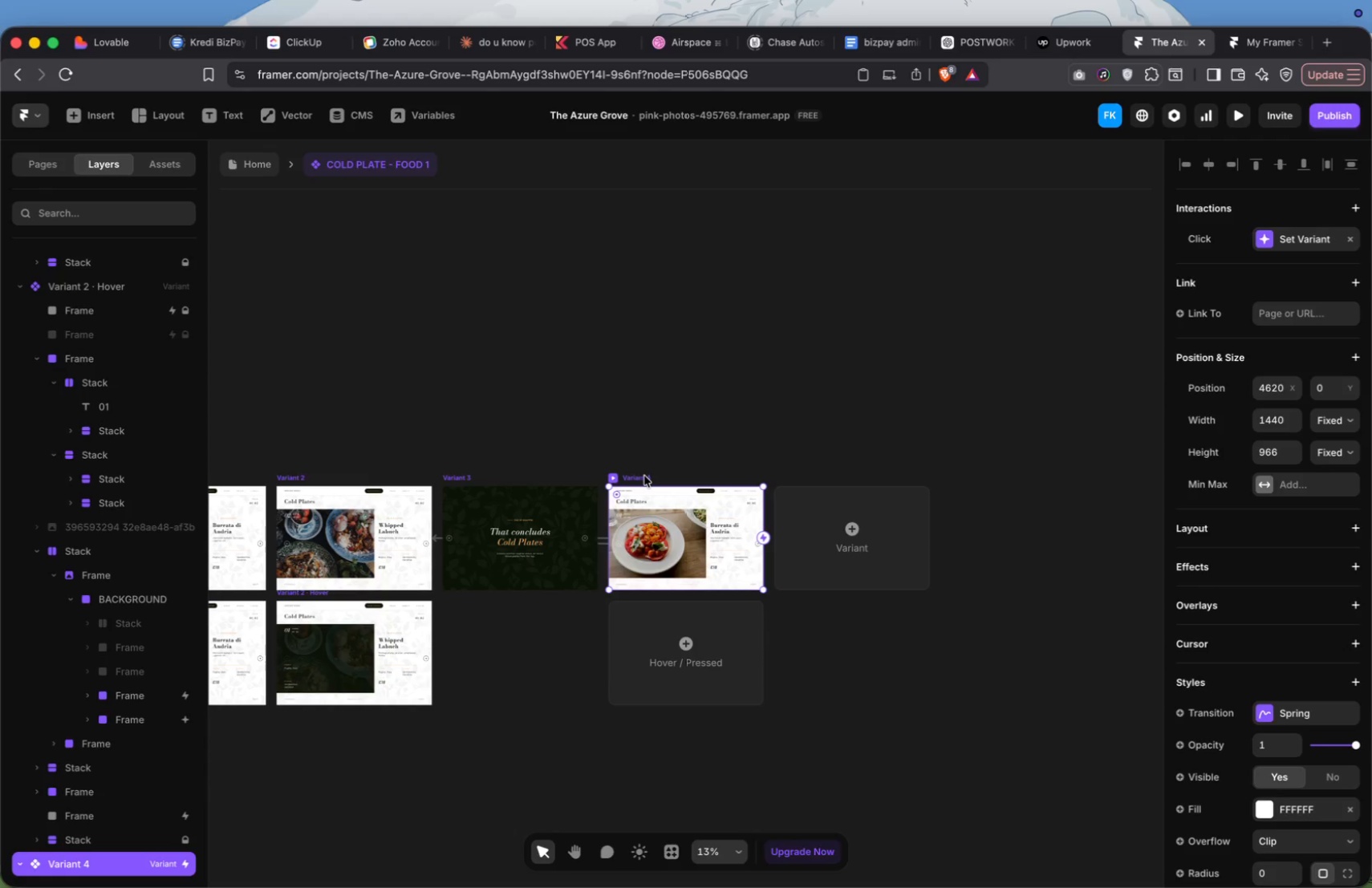 
double_click([644, 476])
 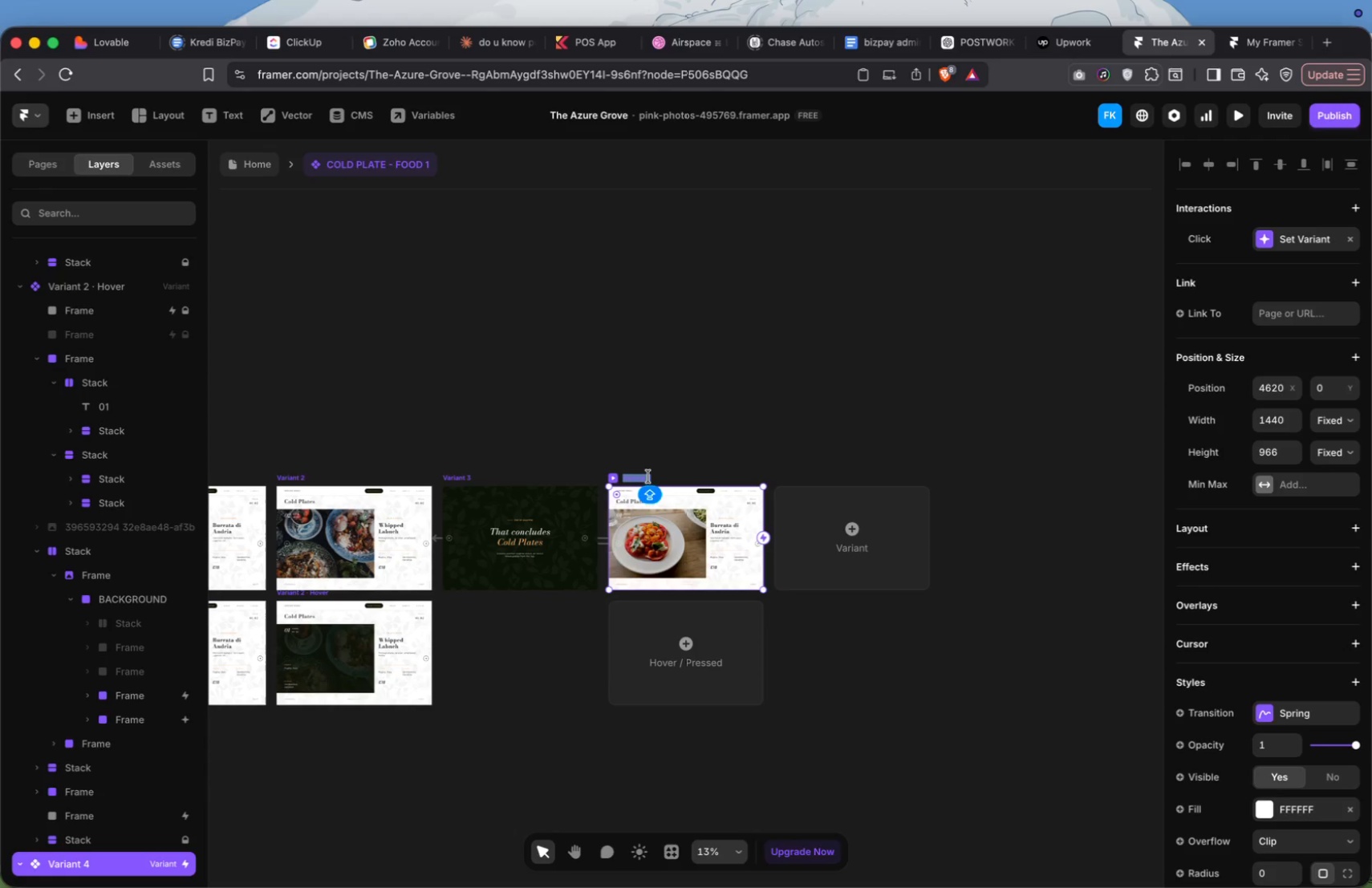 
type(Varaint 1 - hover)
 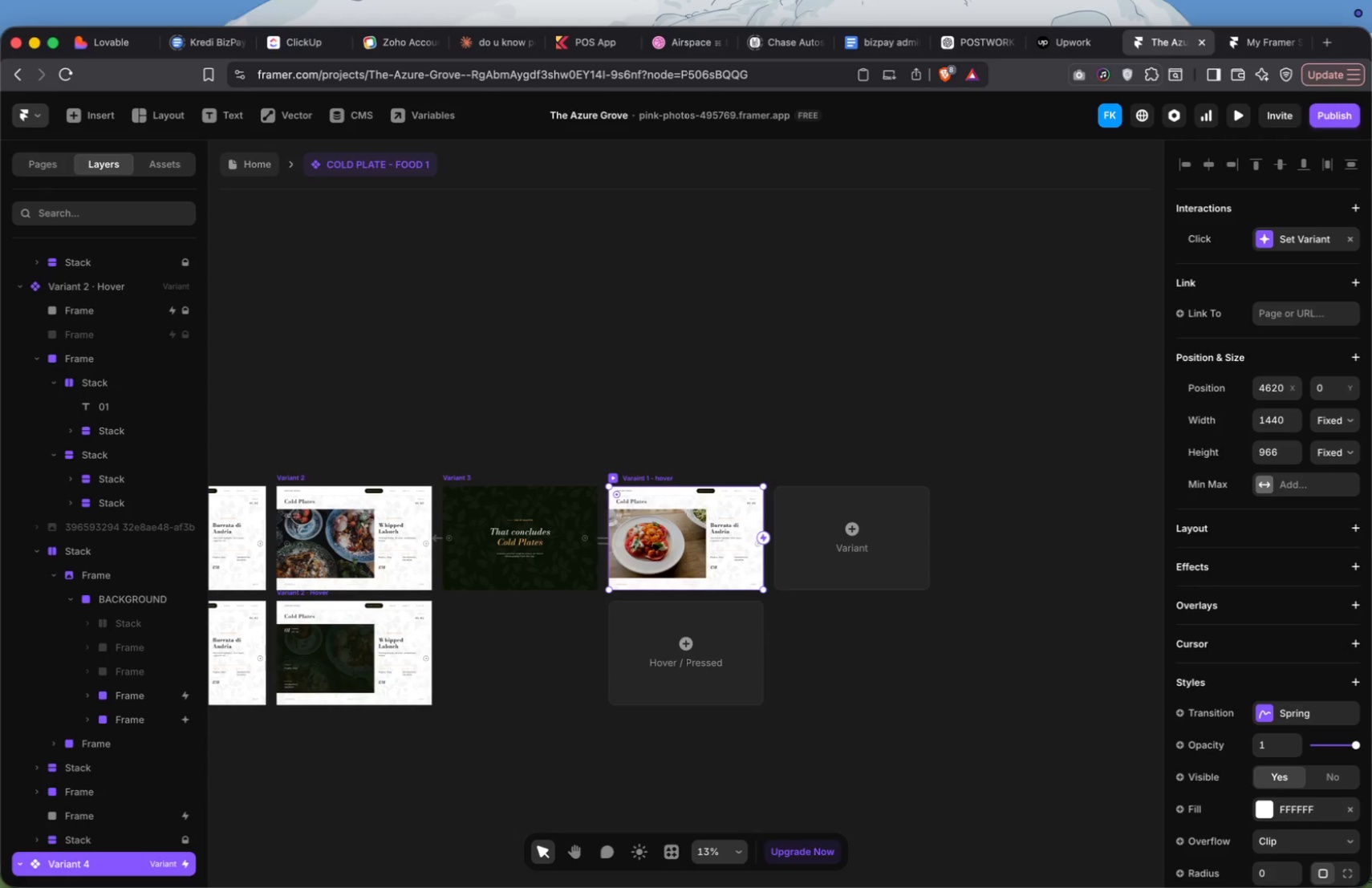 
key(Enter)
 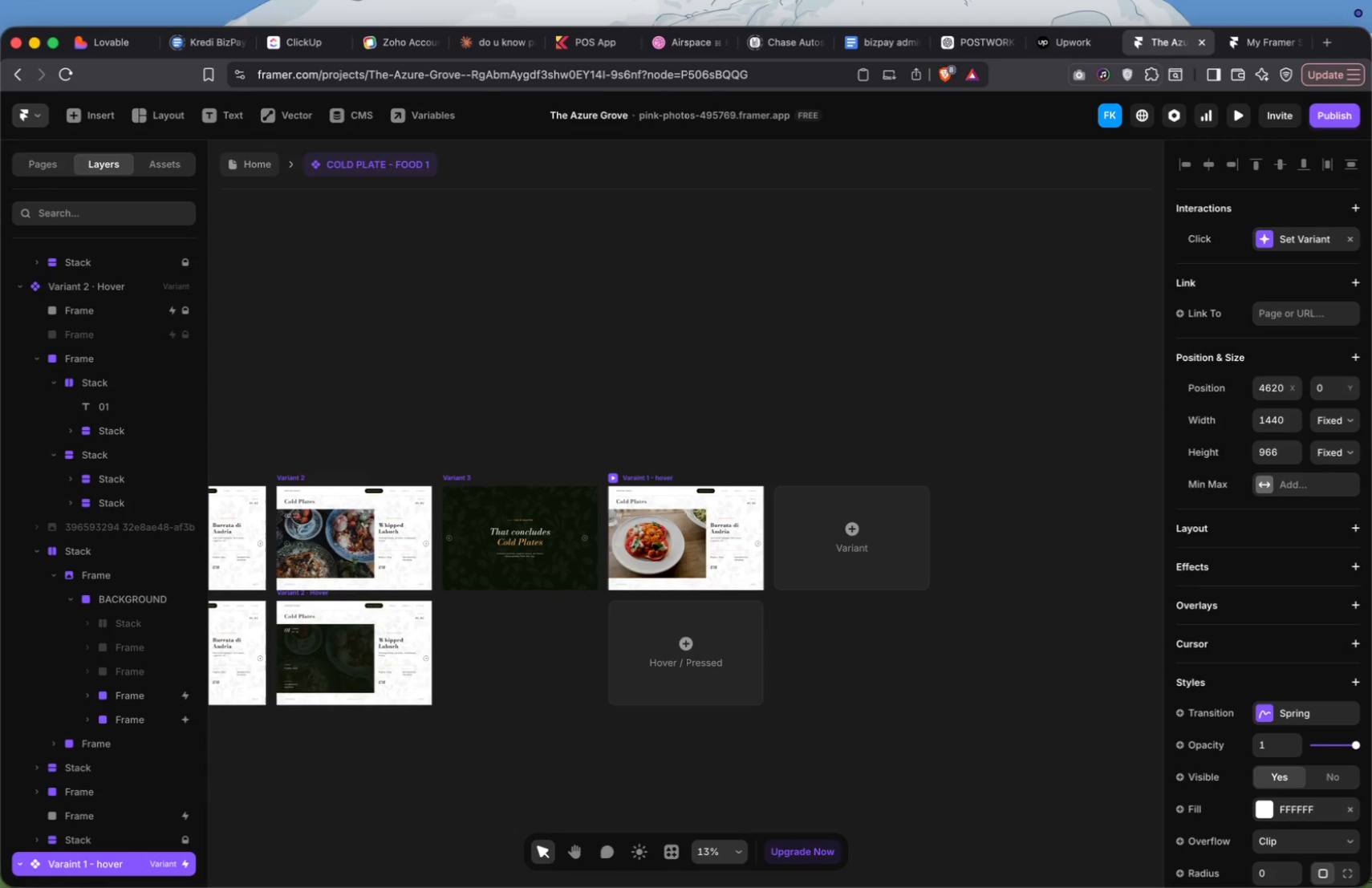 
scroll: coordinate [688, 411], scroll_direction: down, amount: 10.0
 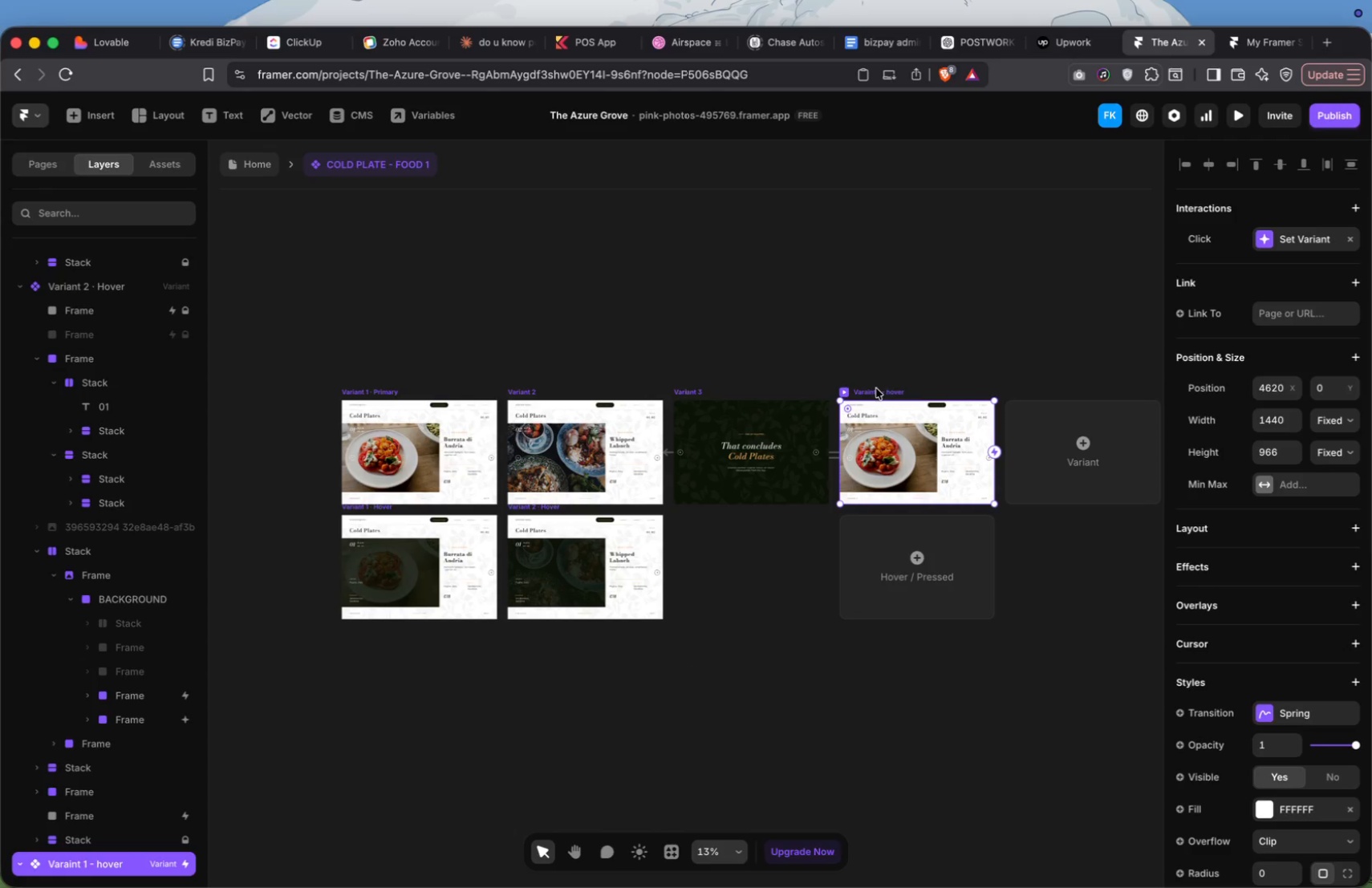 
left_click_drag(start_coordinate=[876, 388], to_coordinate=[375, 273])
 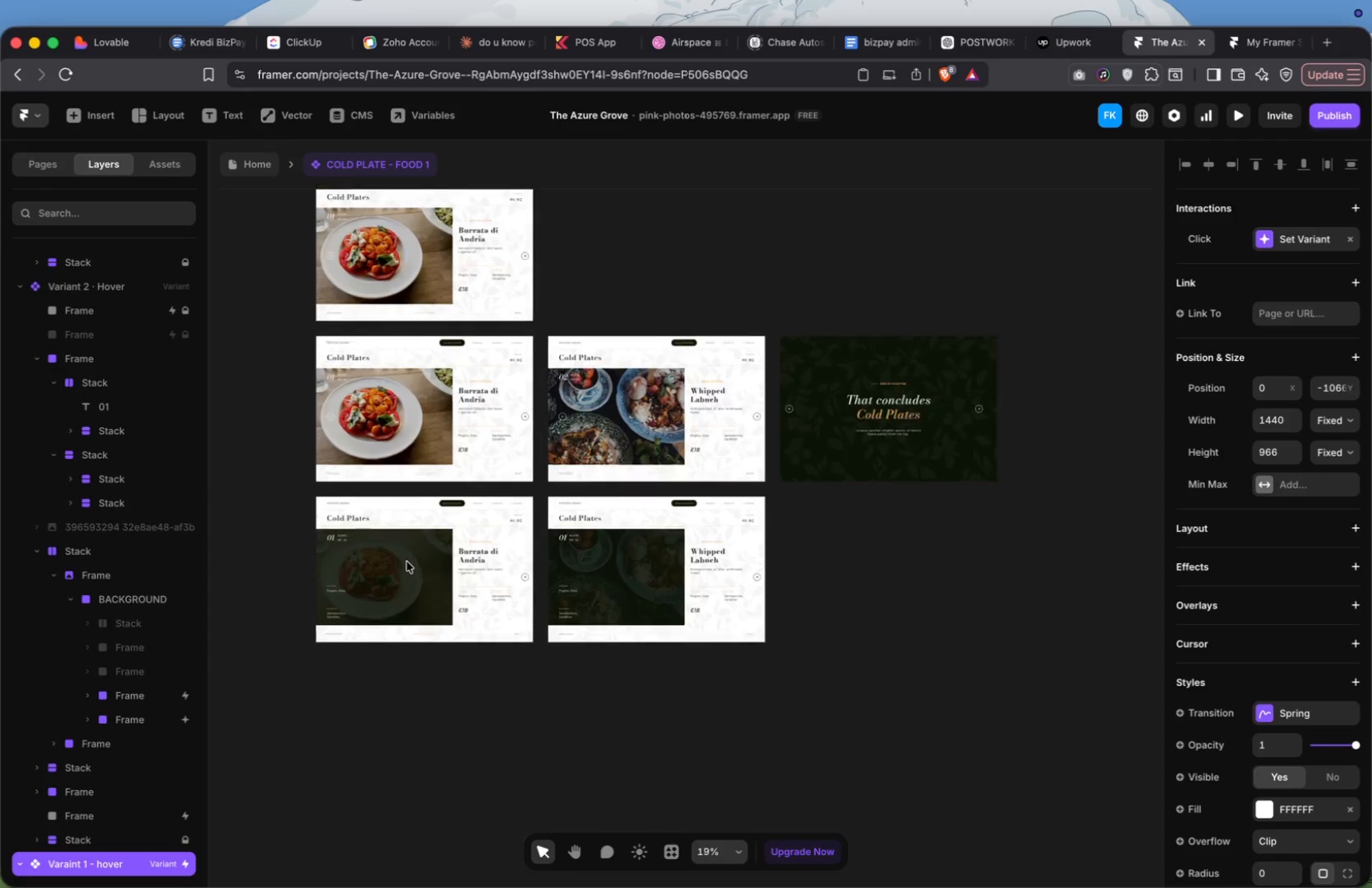 
scroll: coordinate [490, 428], scroll_direction: up, amount: 19.0
 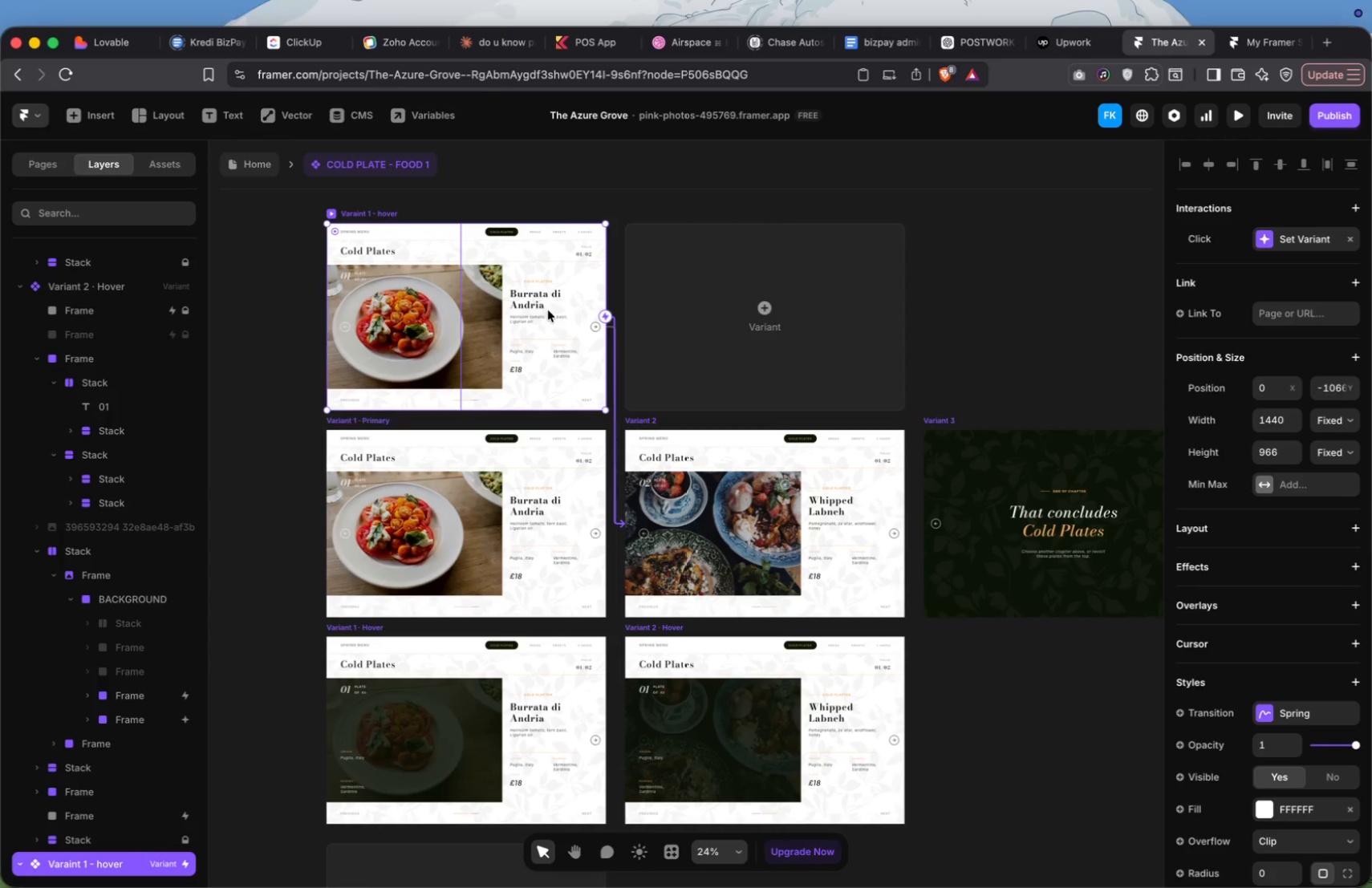 
left_click([549, 310])
 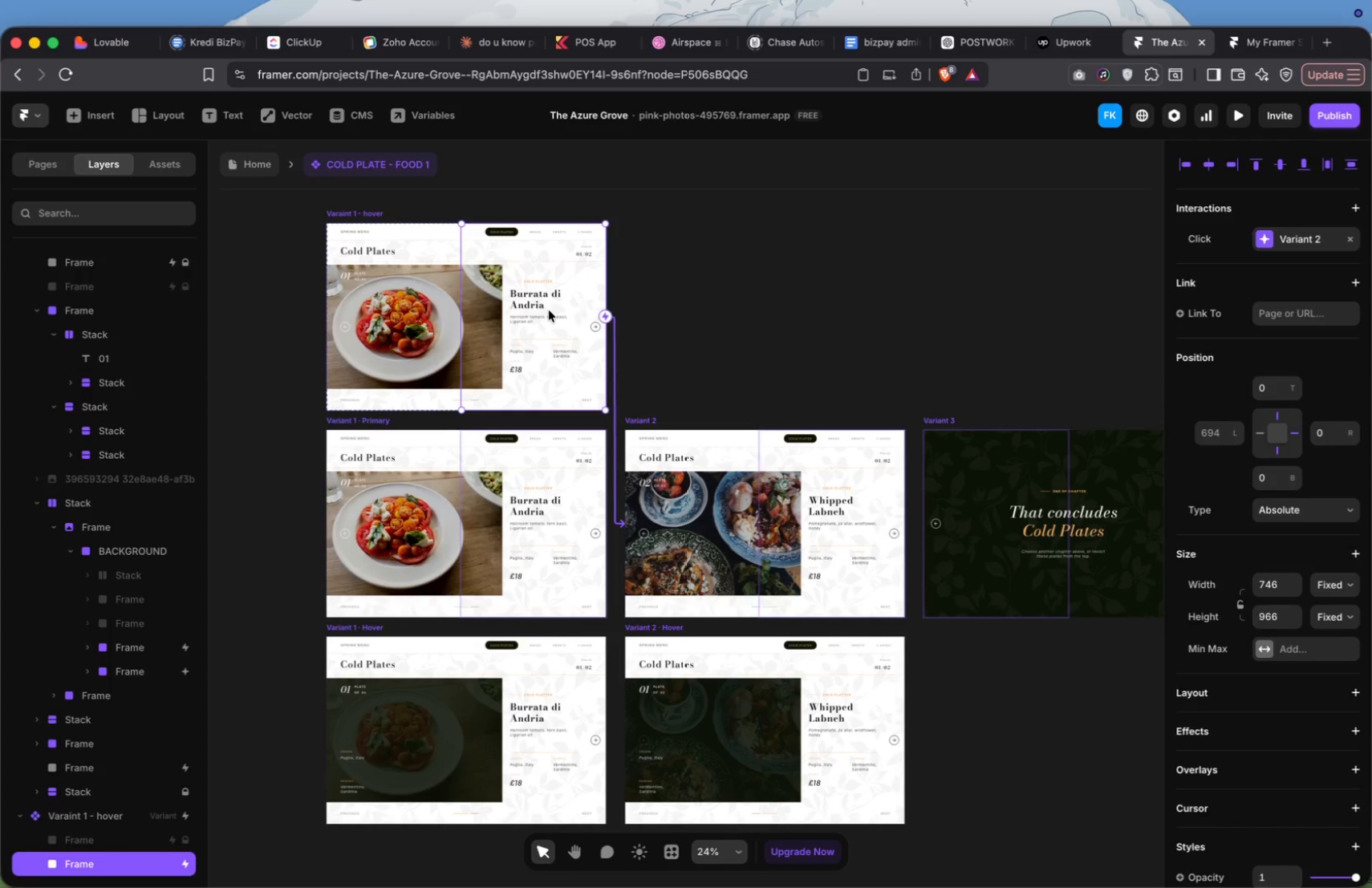 
key(Backspace)
 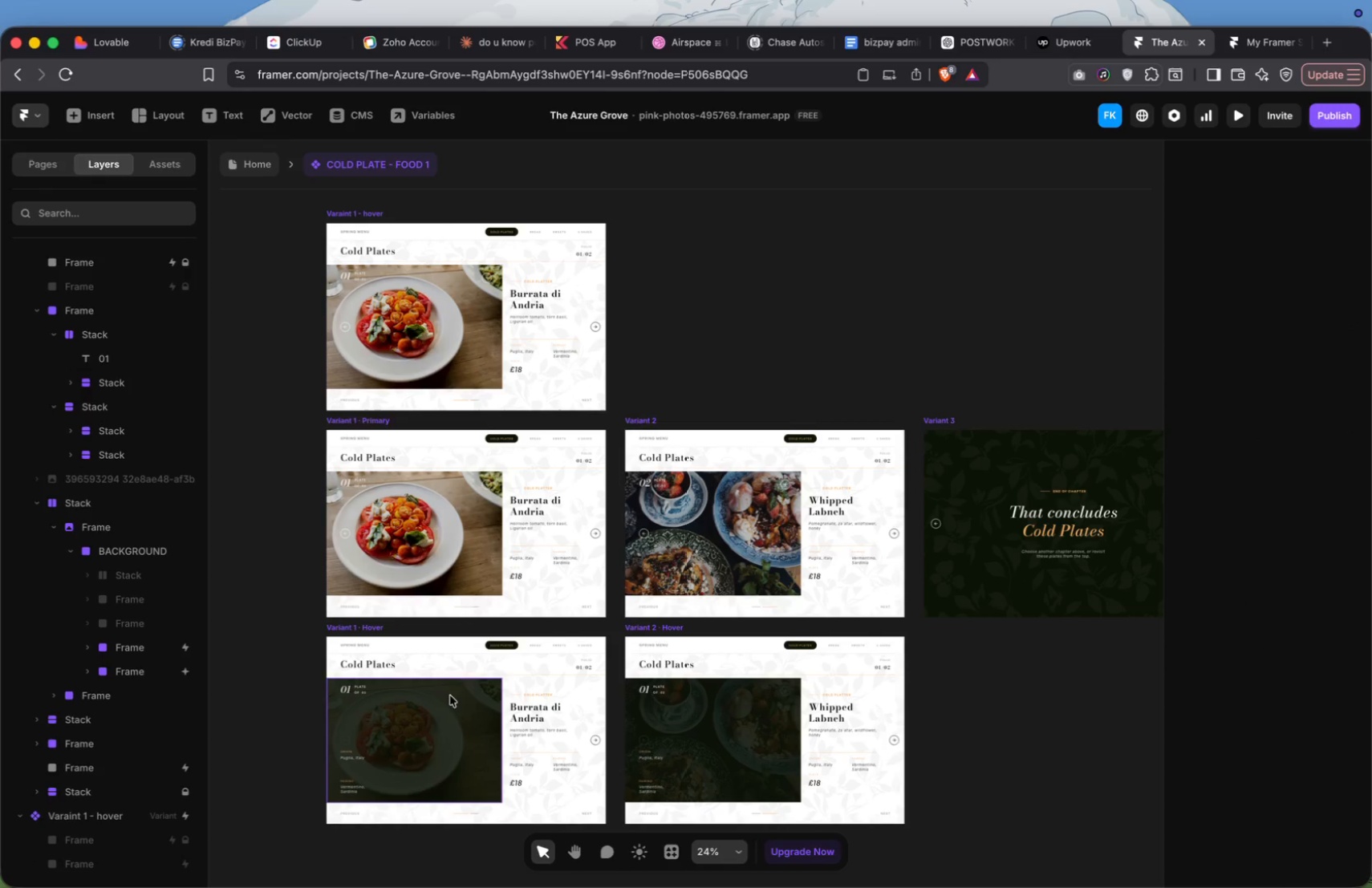 
hold_key(key=OptionLeft, duration=4.2)
left_click_drag(start_coordinate=[448, 749], to_coordinate=[447, 337])
 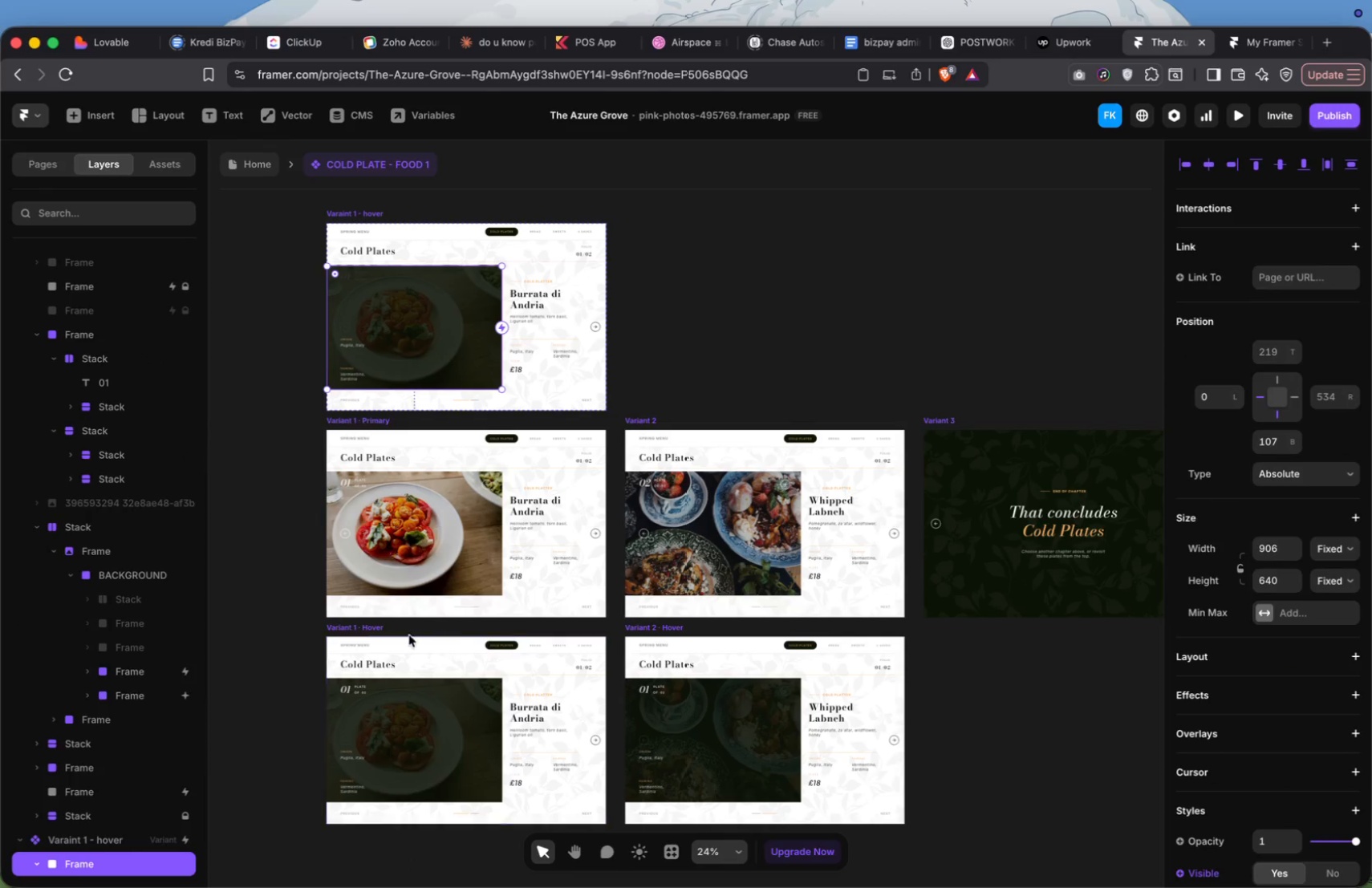 
left_click([379, 629])
 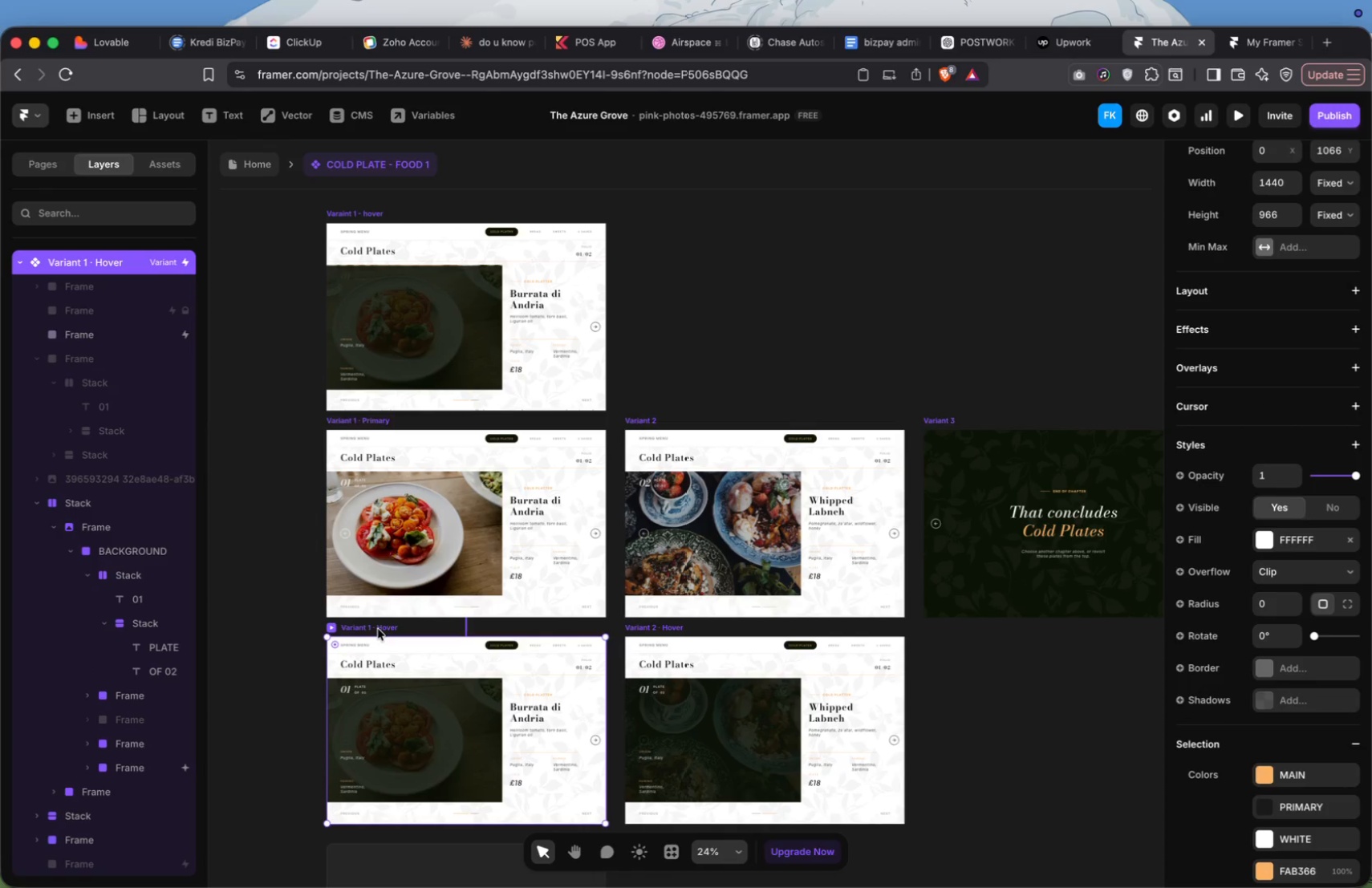 
key(Backspace)
 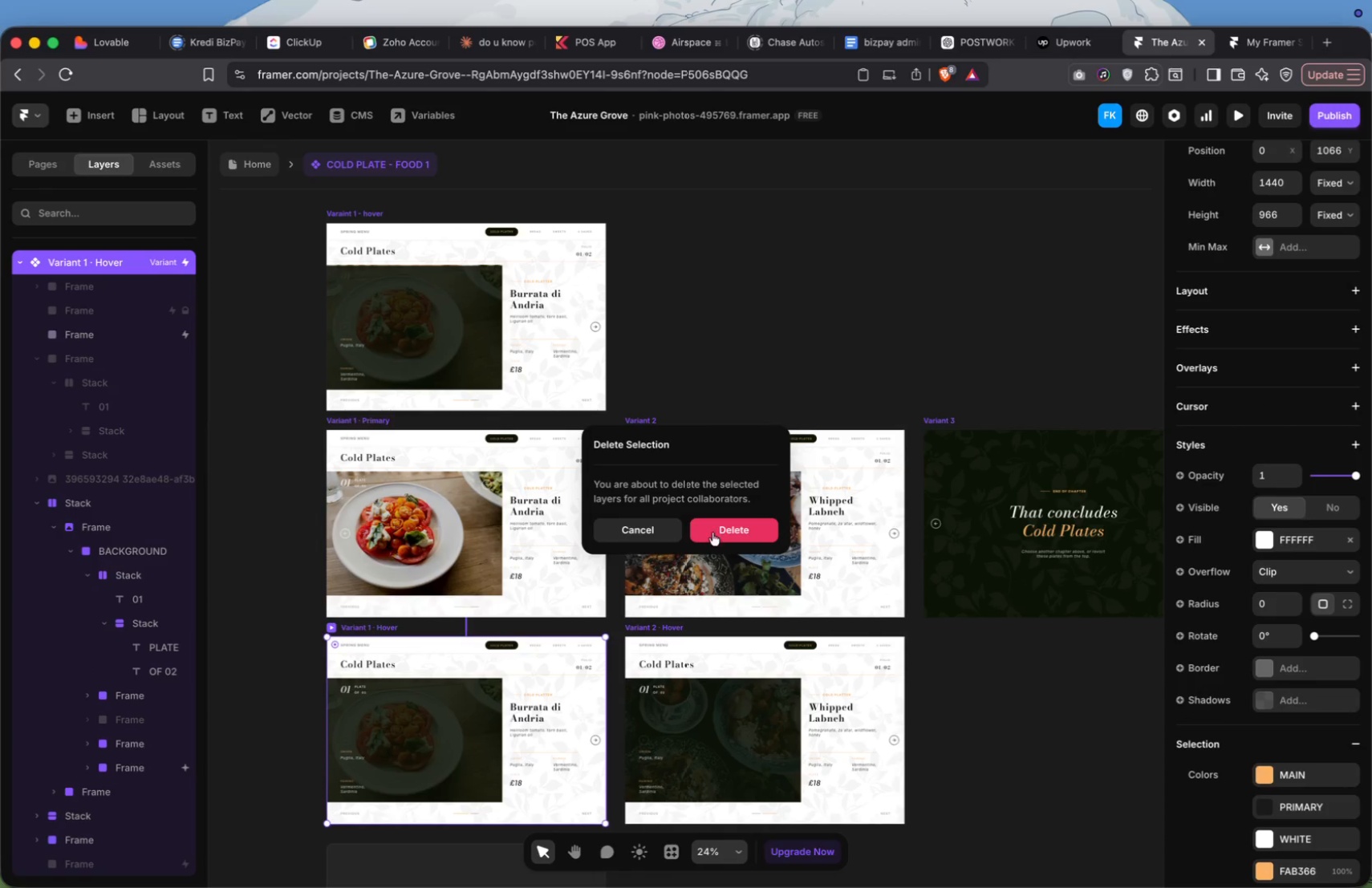 
left_click([721, 525])
 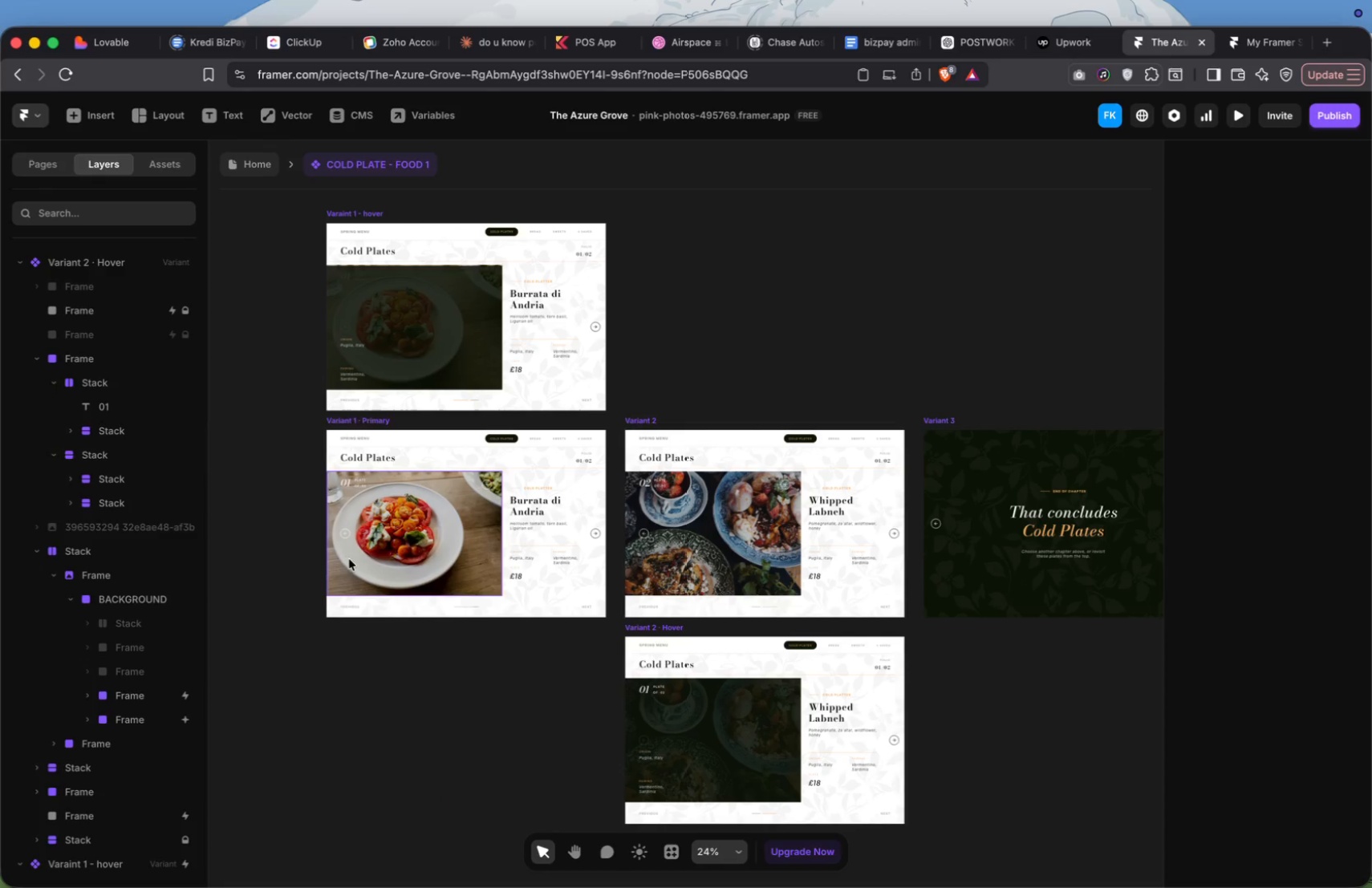 
left_click([404, 503])
 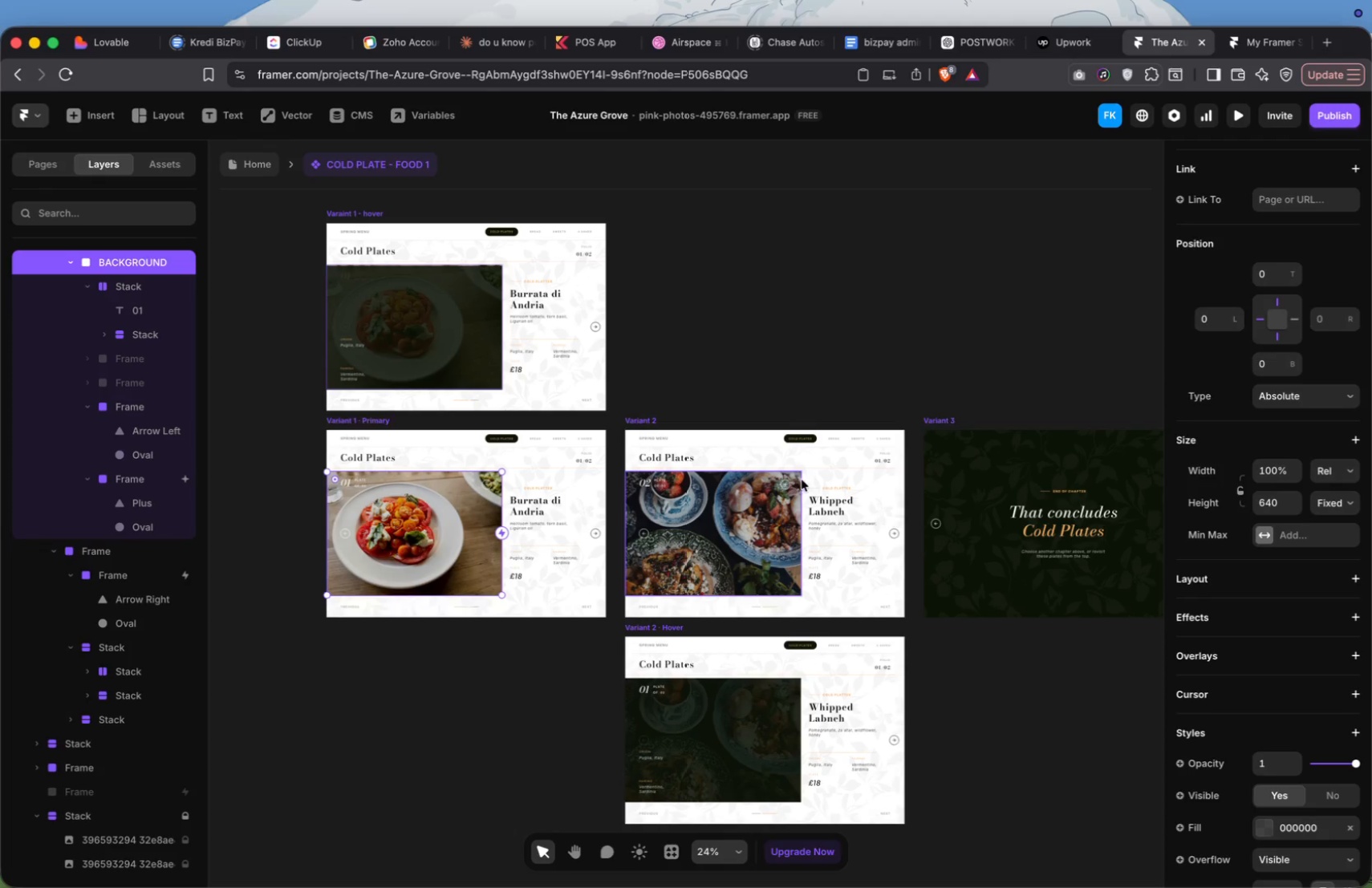 
wait(6.47)
 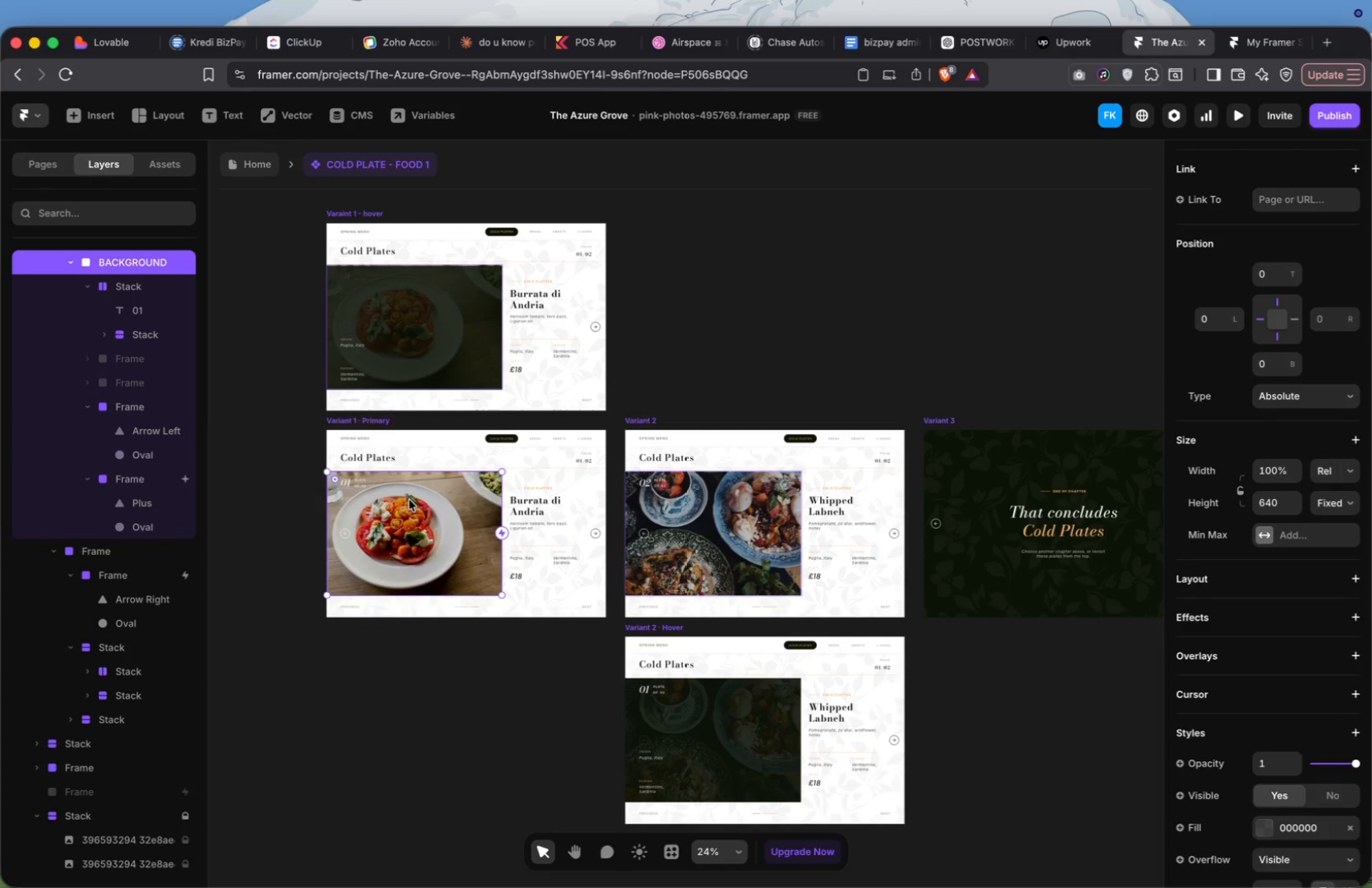 
scroll: coordinate [1222, 233], scroll_direction: up, amount: 98.0
 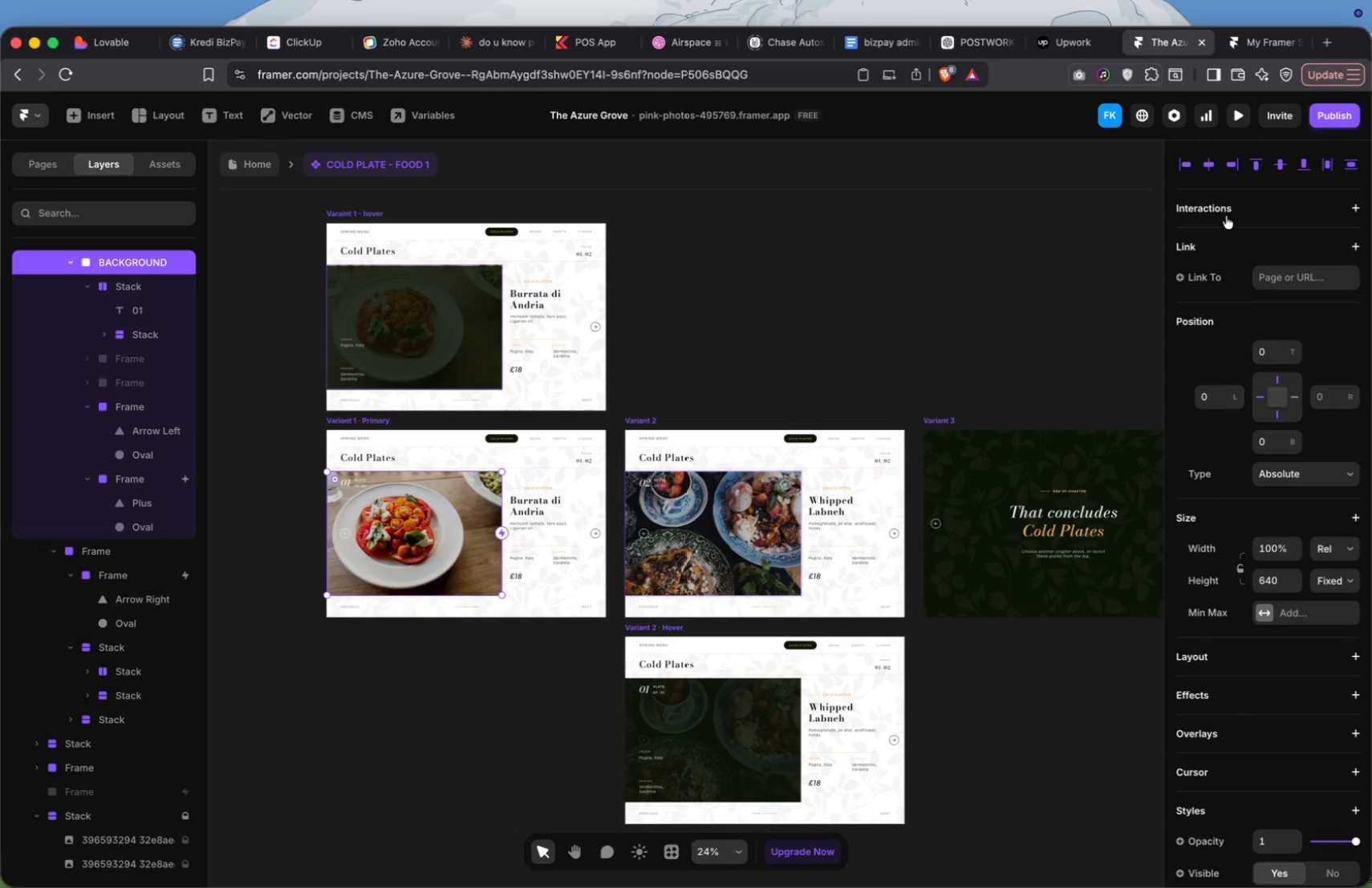 
left_click([1226, 216])
 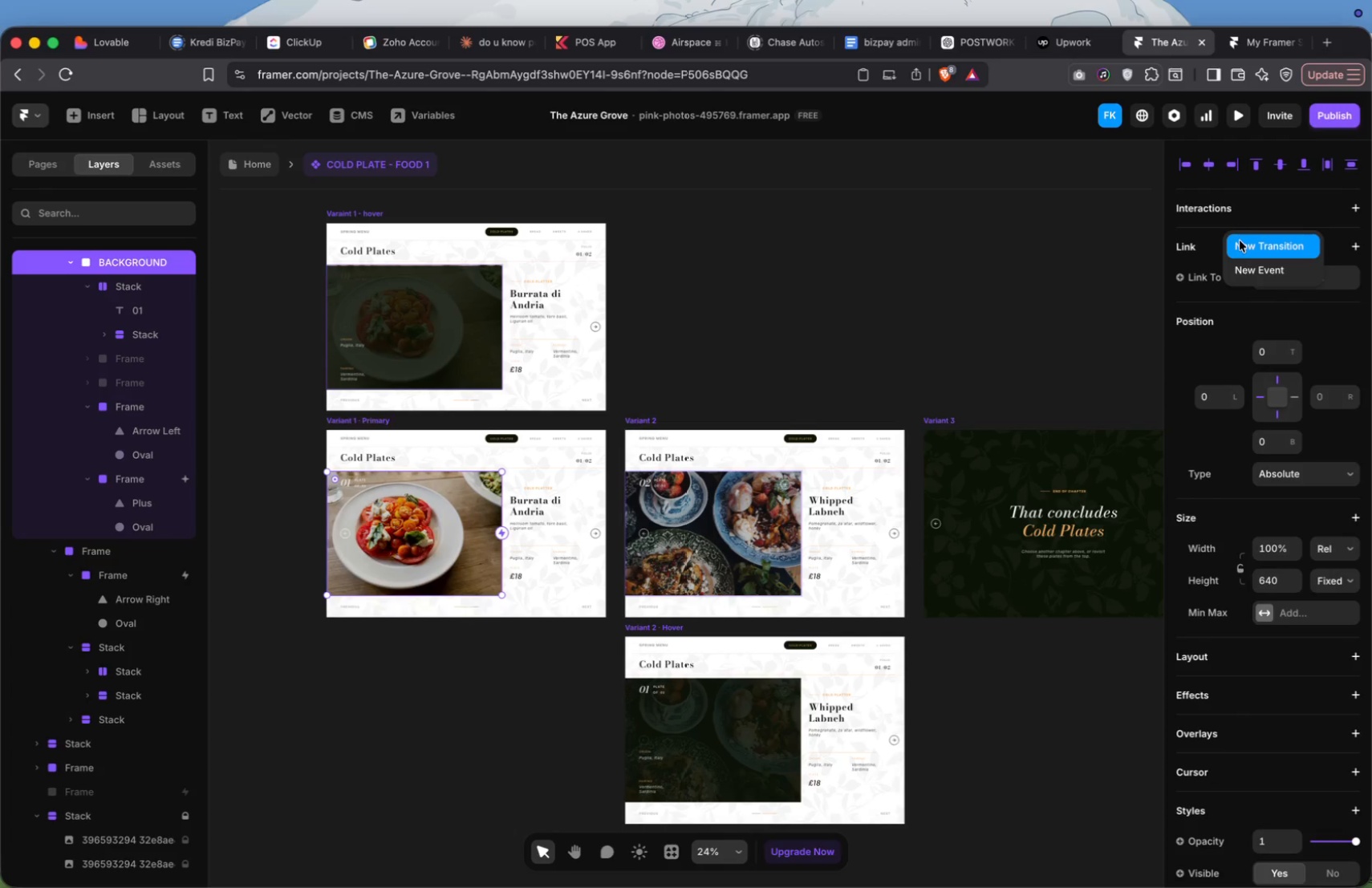 
left_click([1240, 241])
 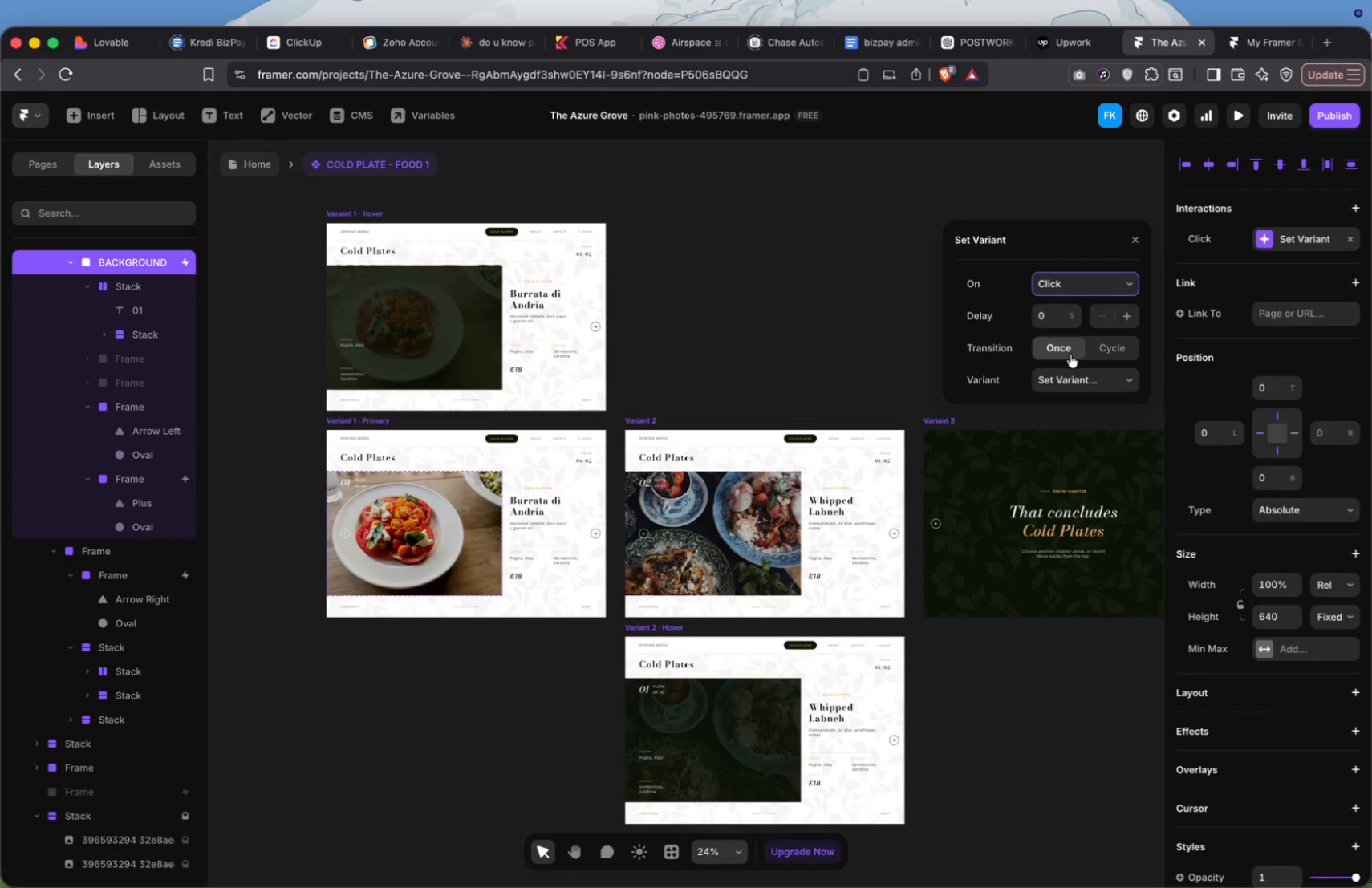 
left_click([1080, 287])
 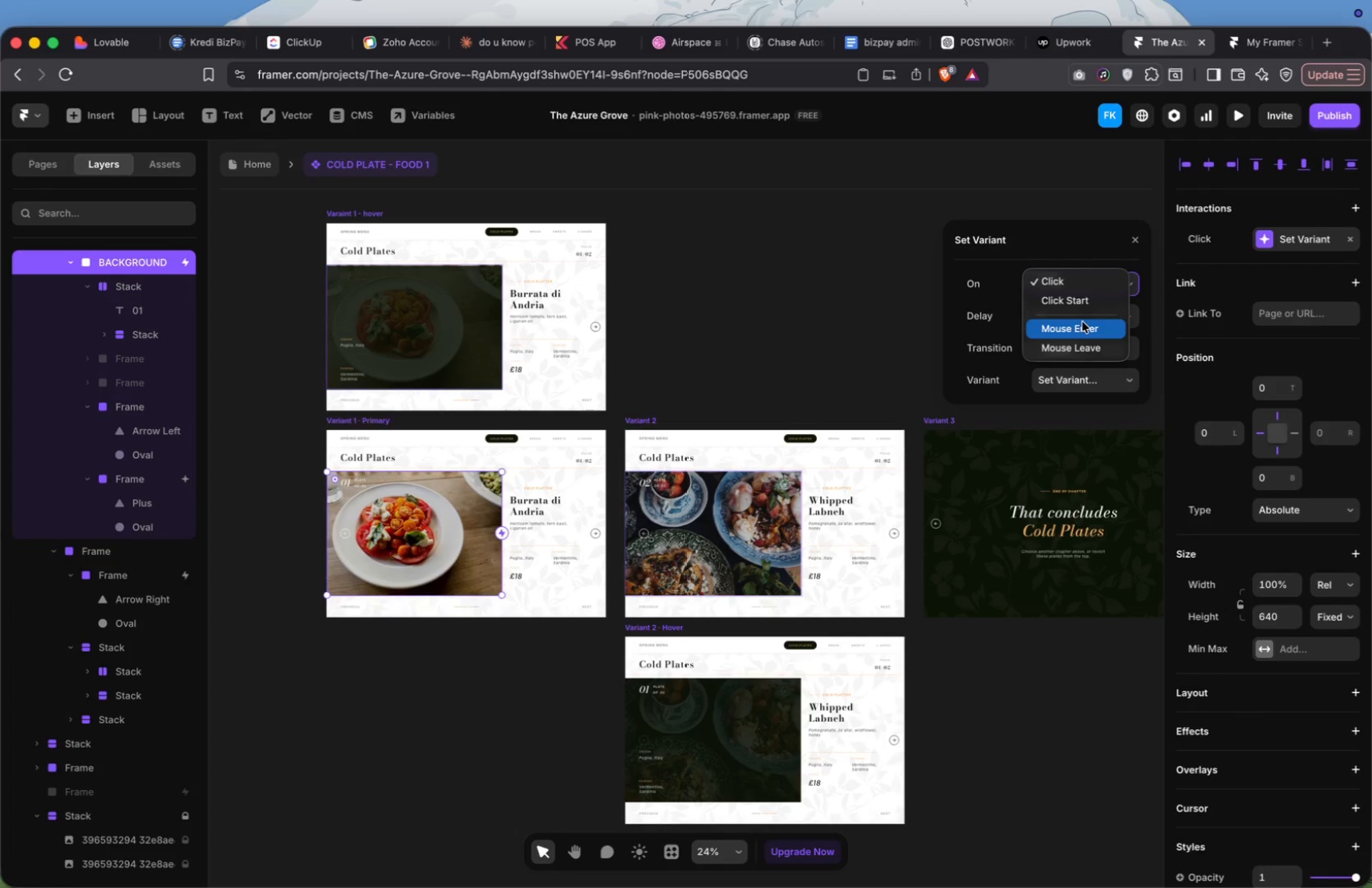 
left_click([1082, 321])
 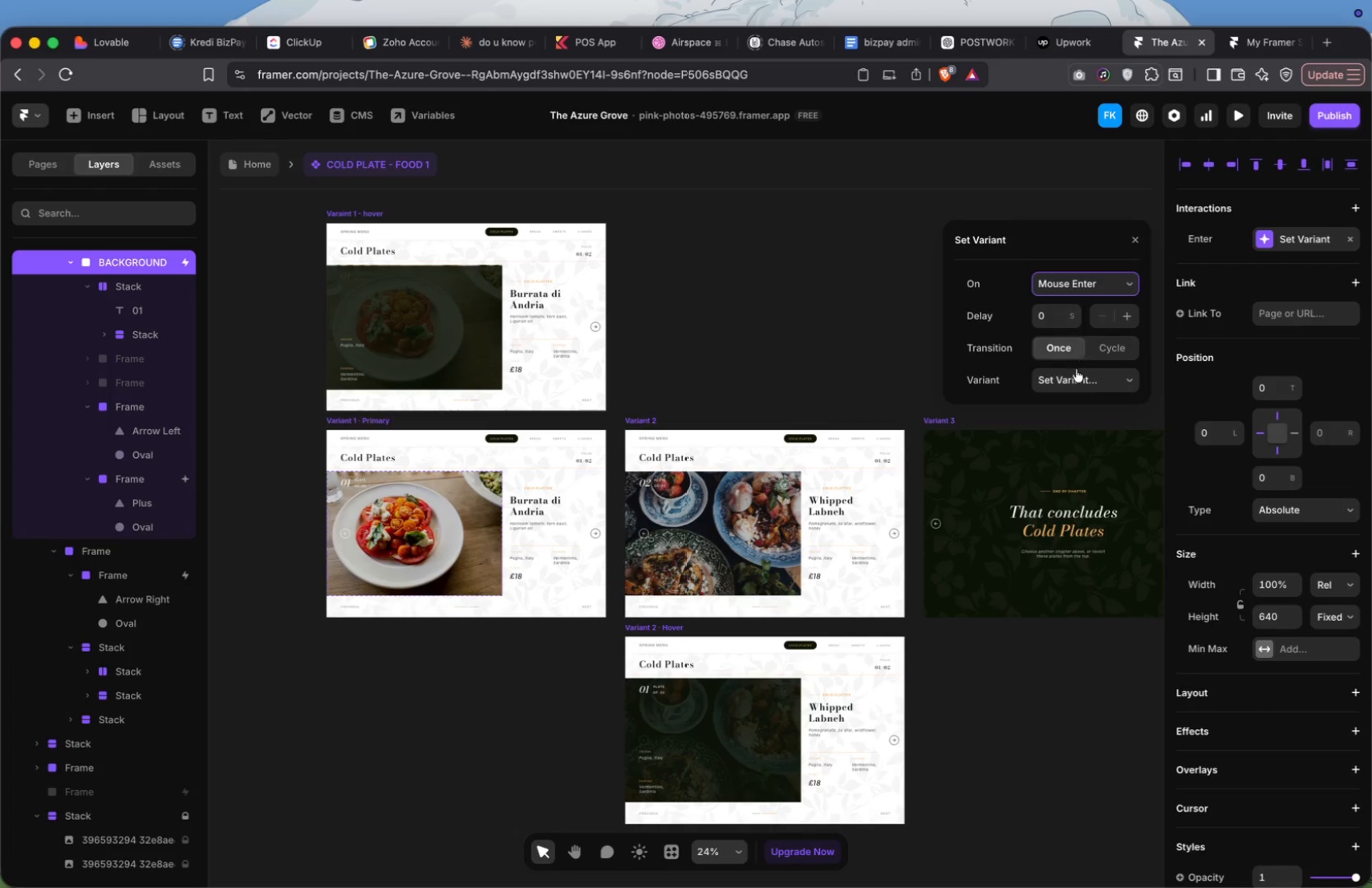 
left_click([1076, 377])
 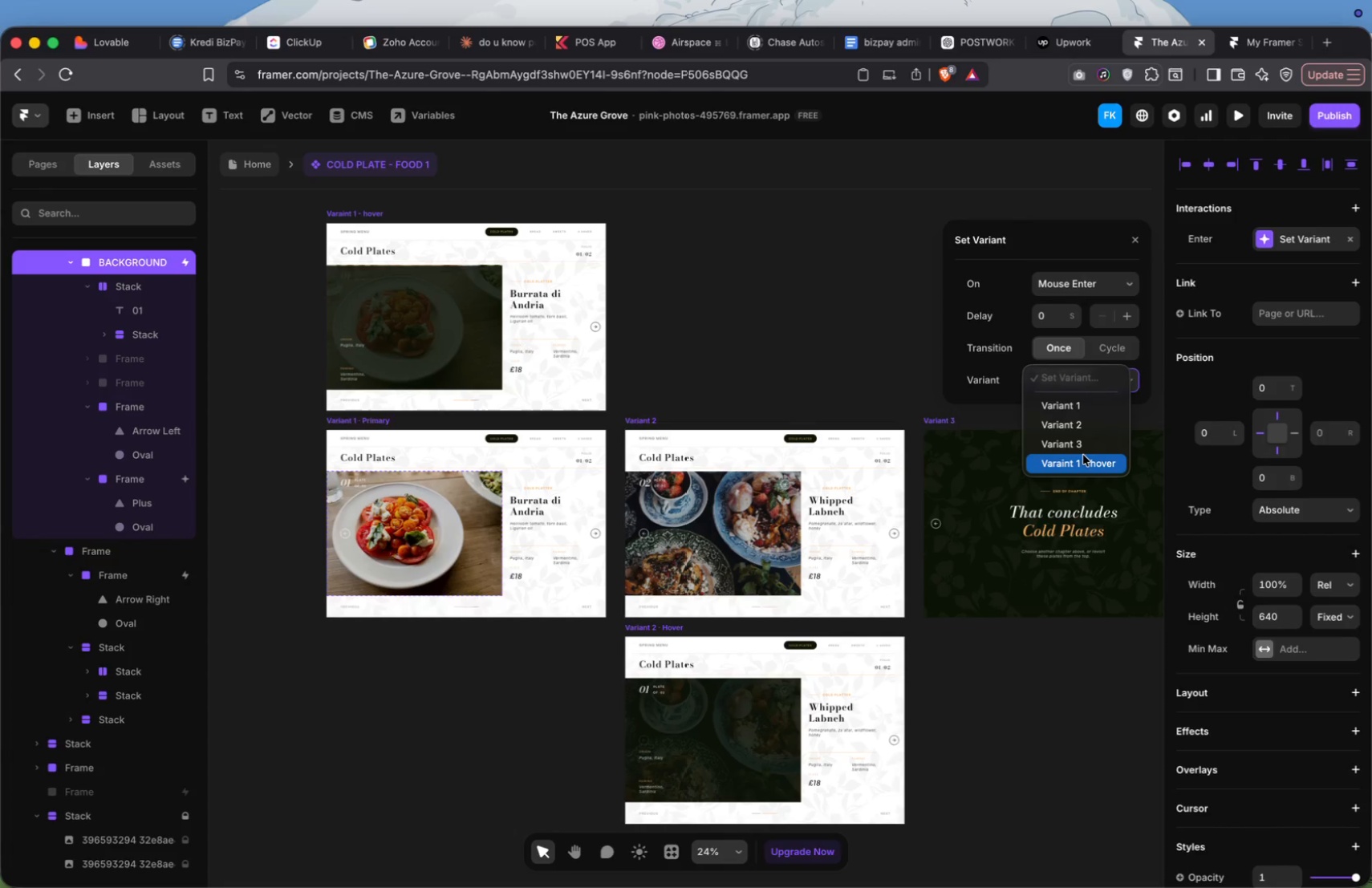 
left_click([1083, 456])
 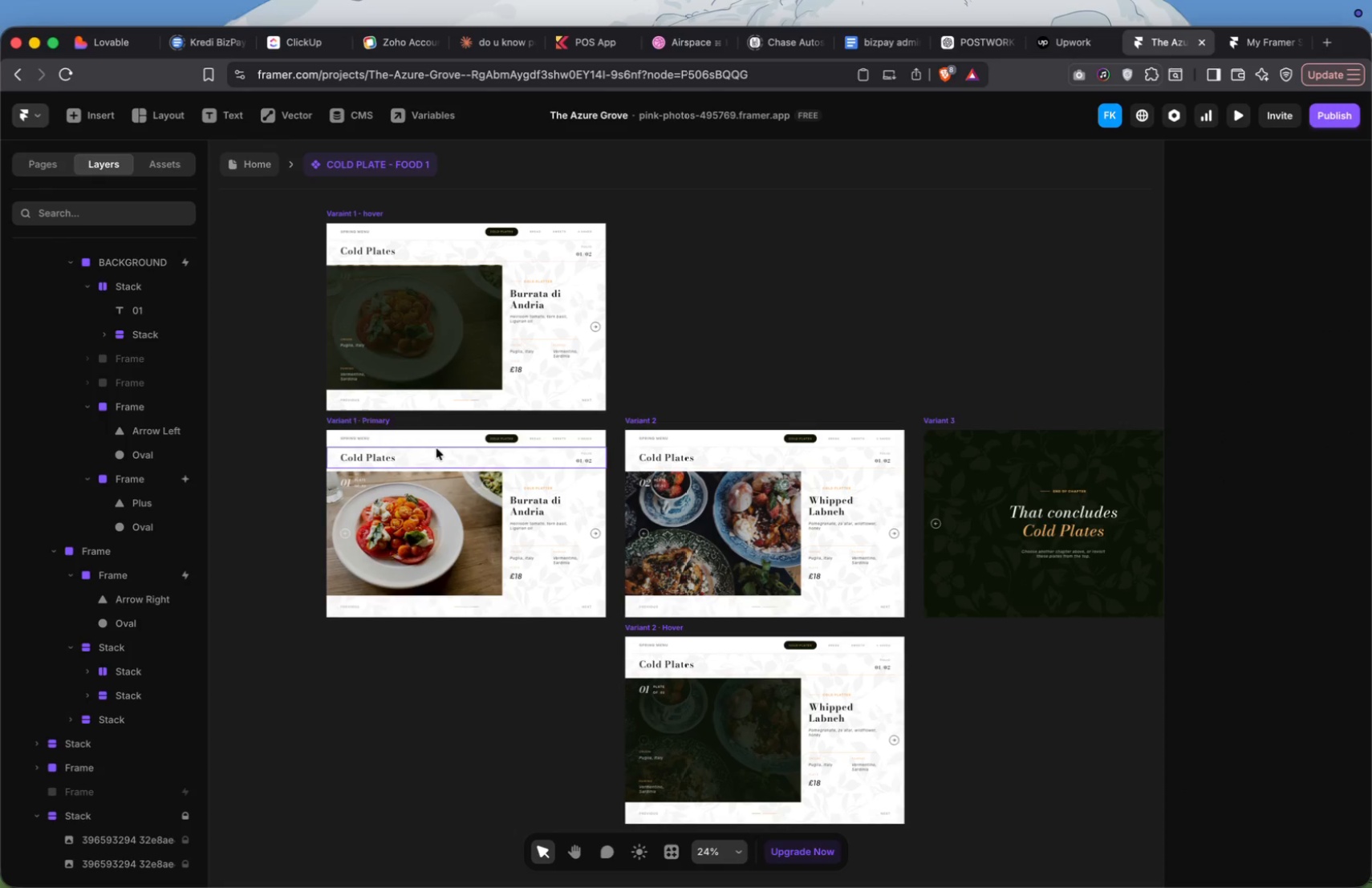 
left_click([371, 421])
 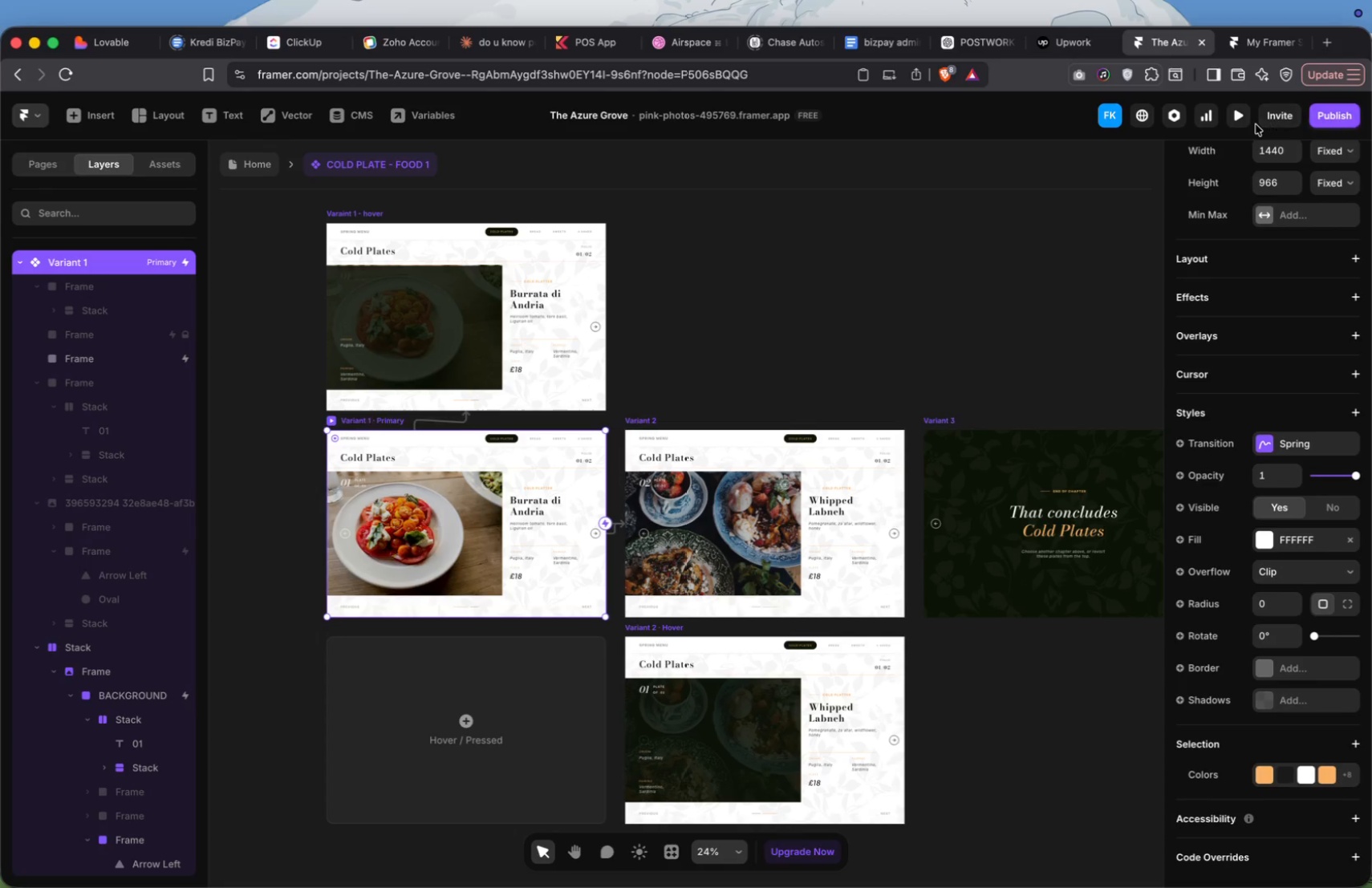 
left_click([1230, 115])
 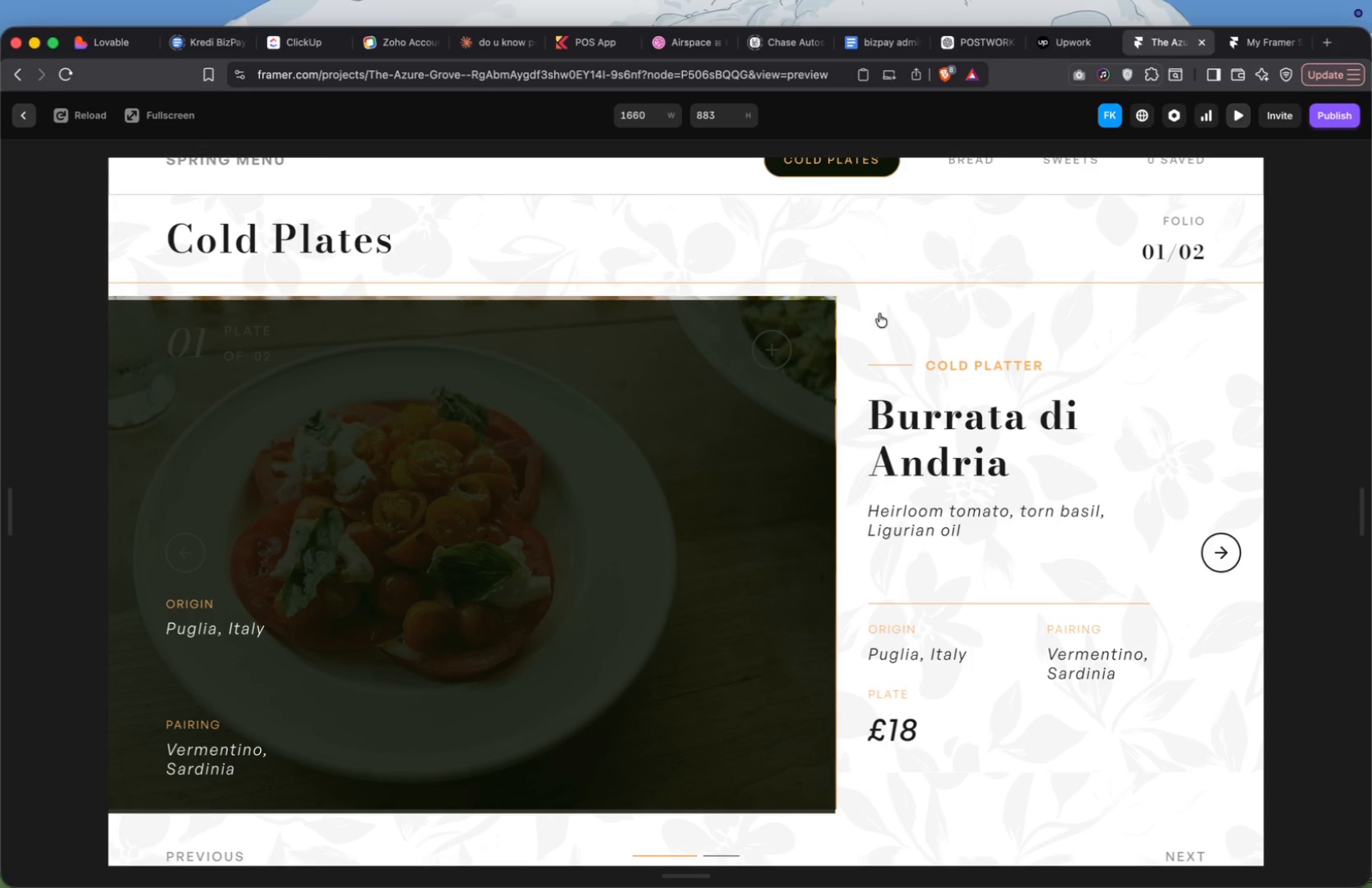 
wait(8.37)
 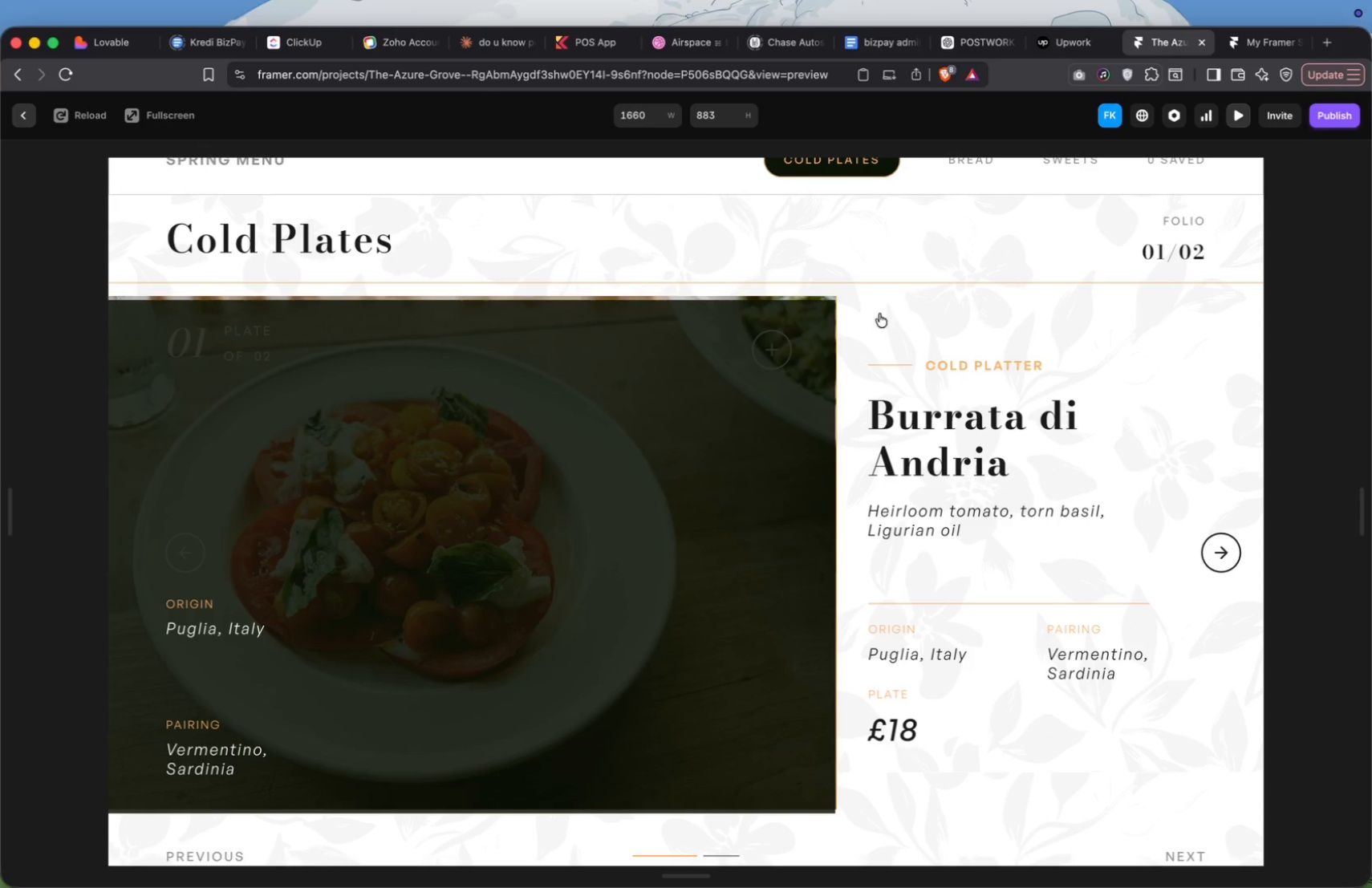 
double_click([1075, 420])
 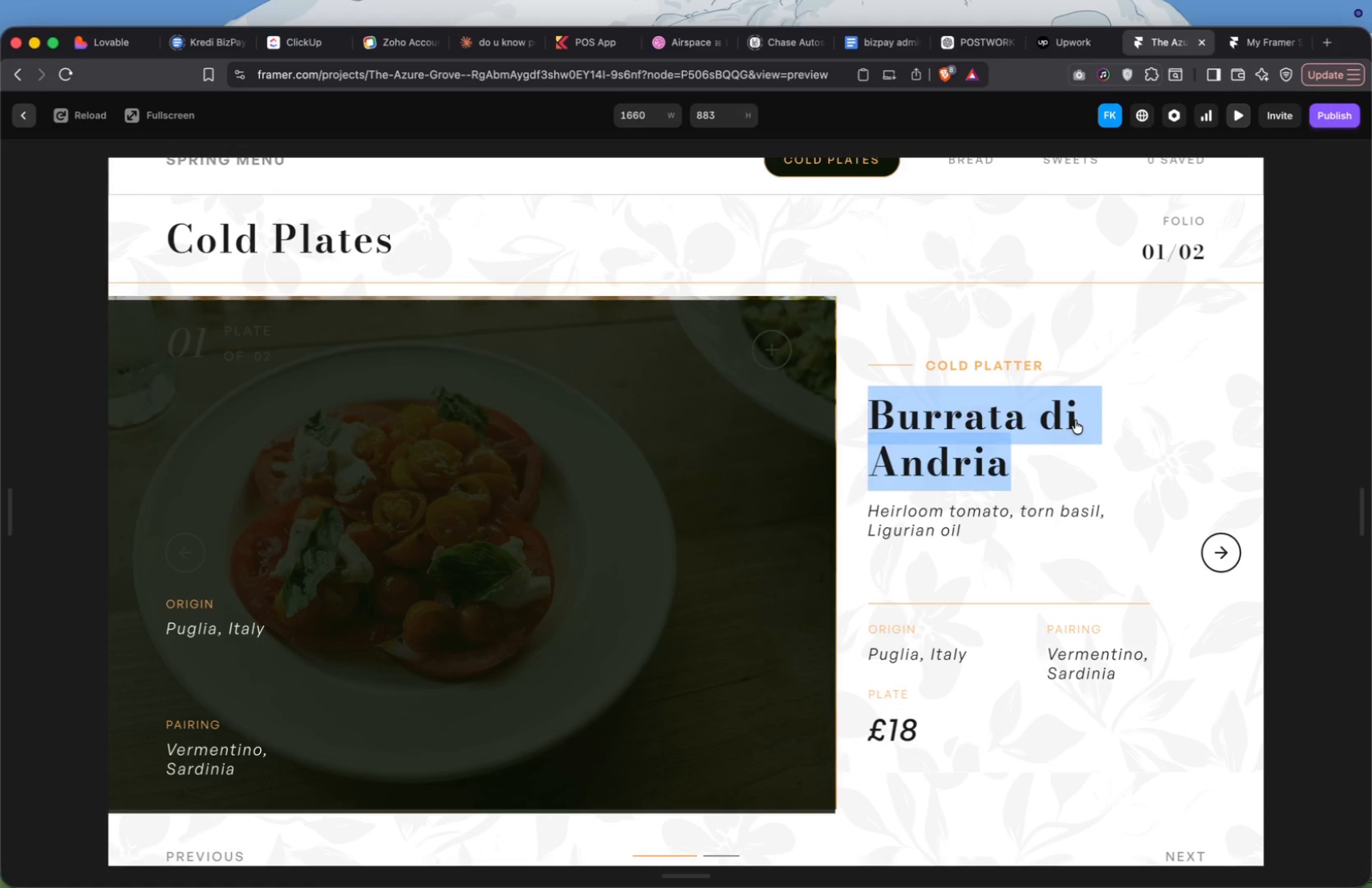 
triple_click([1075, 420])
 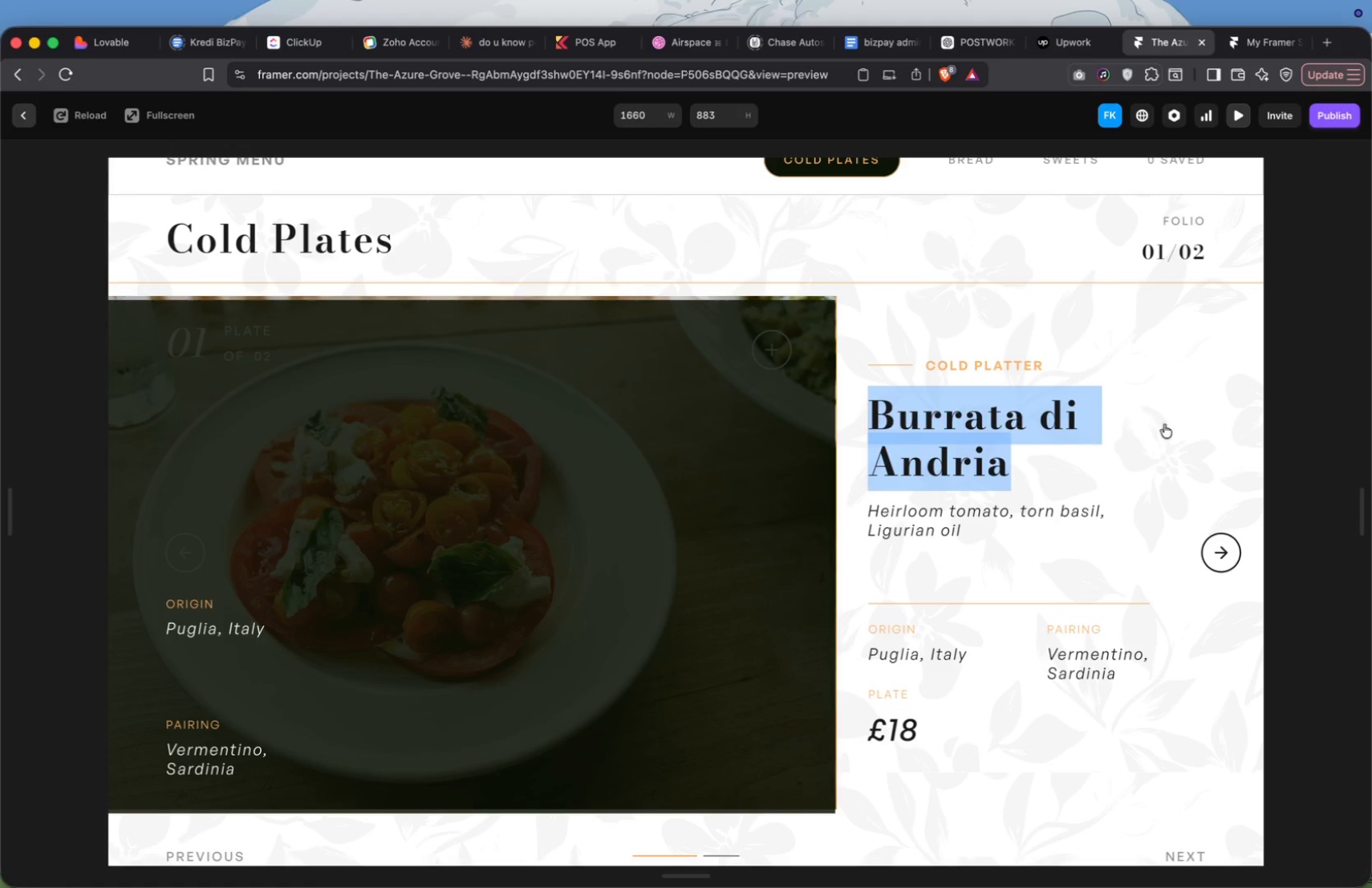 
triple_click([1180, 424])
 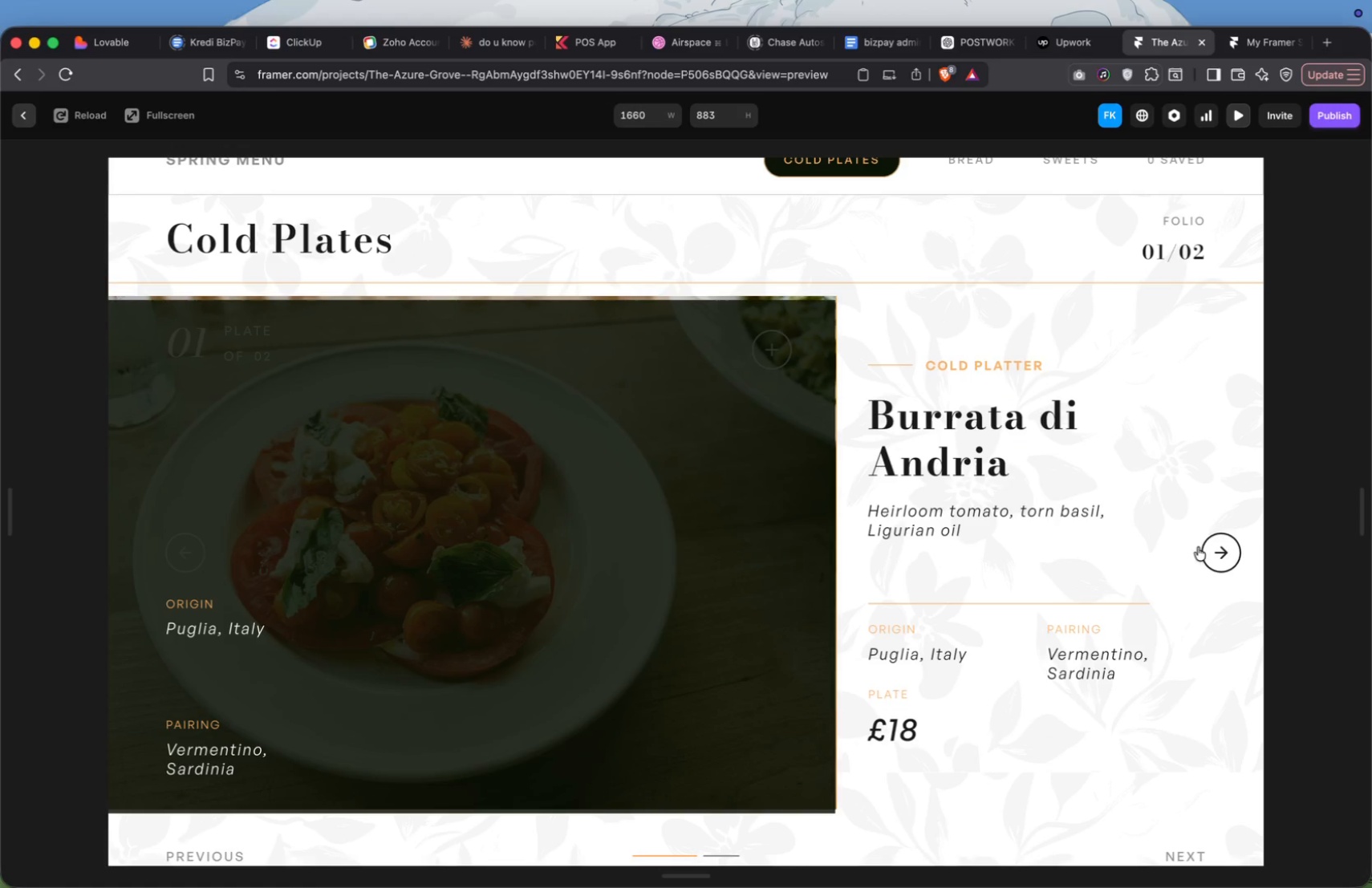 
left_click([1201, 555])
 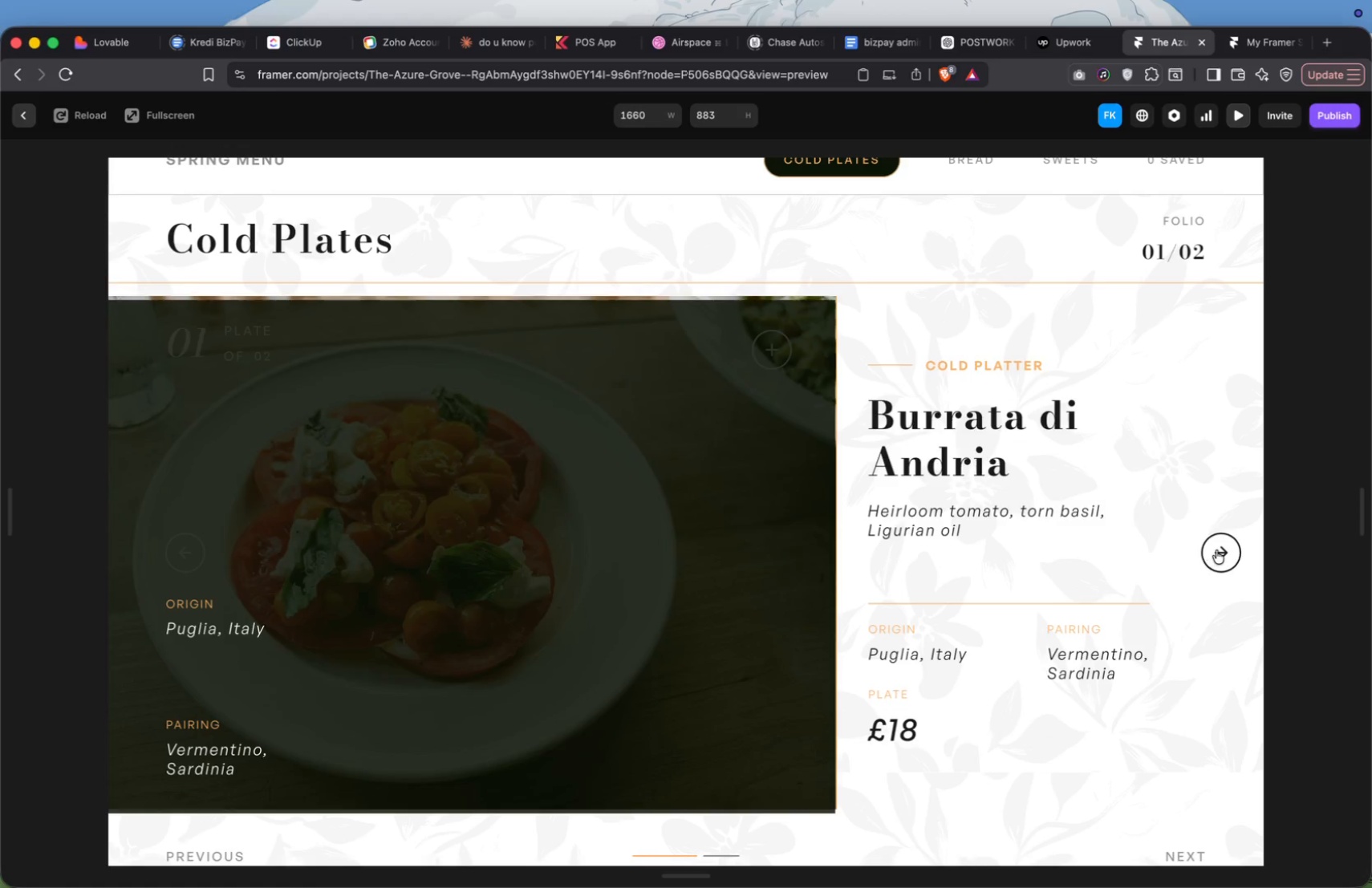 
double_click([1216, 550])
 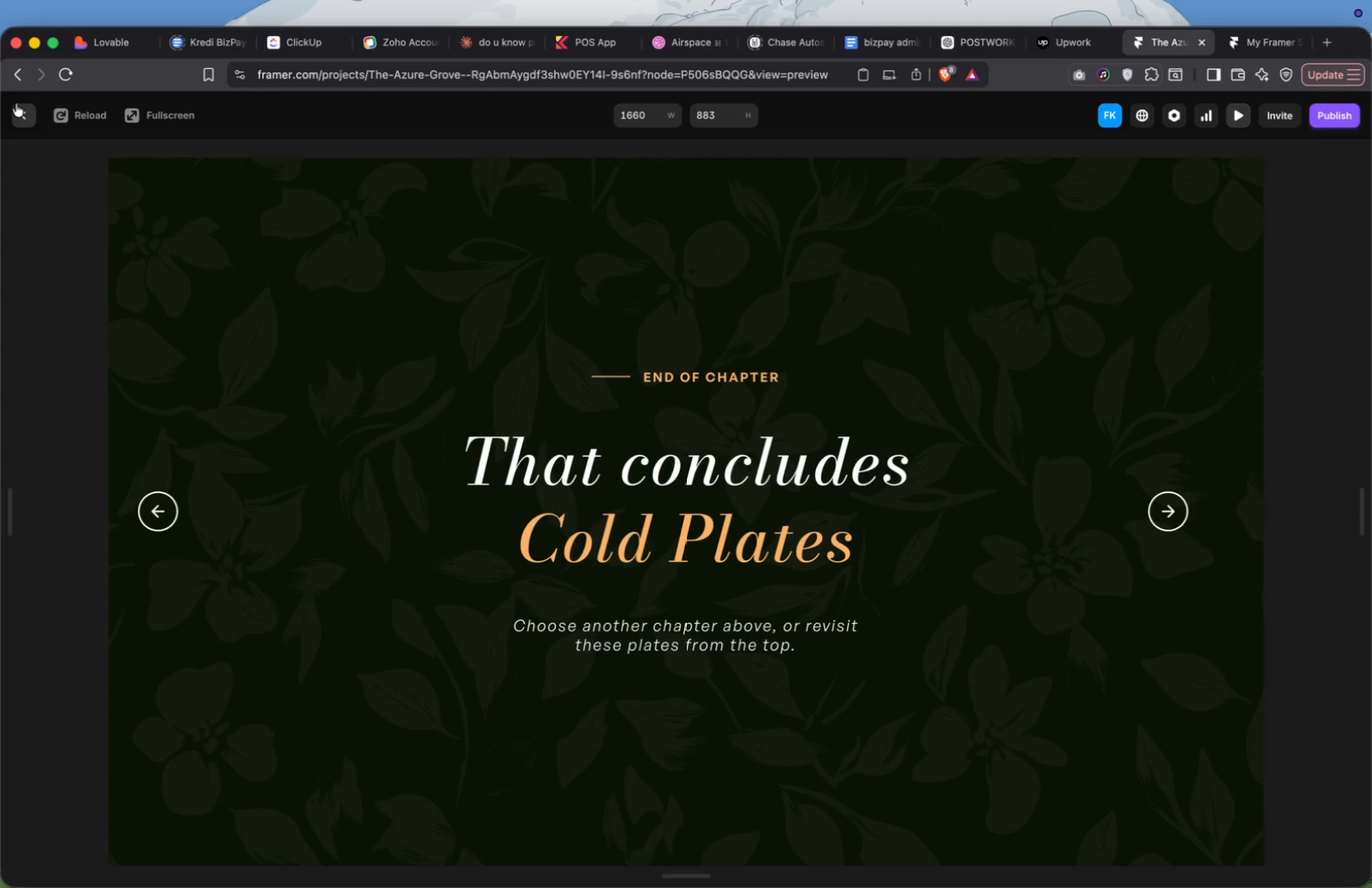 
left_click([19, 117])
 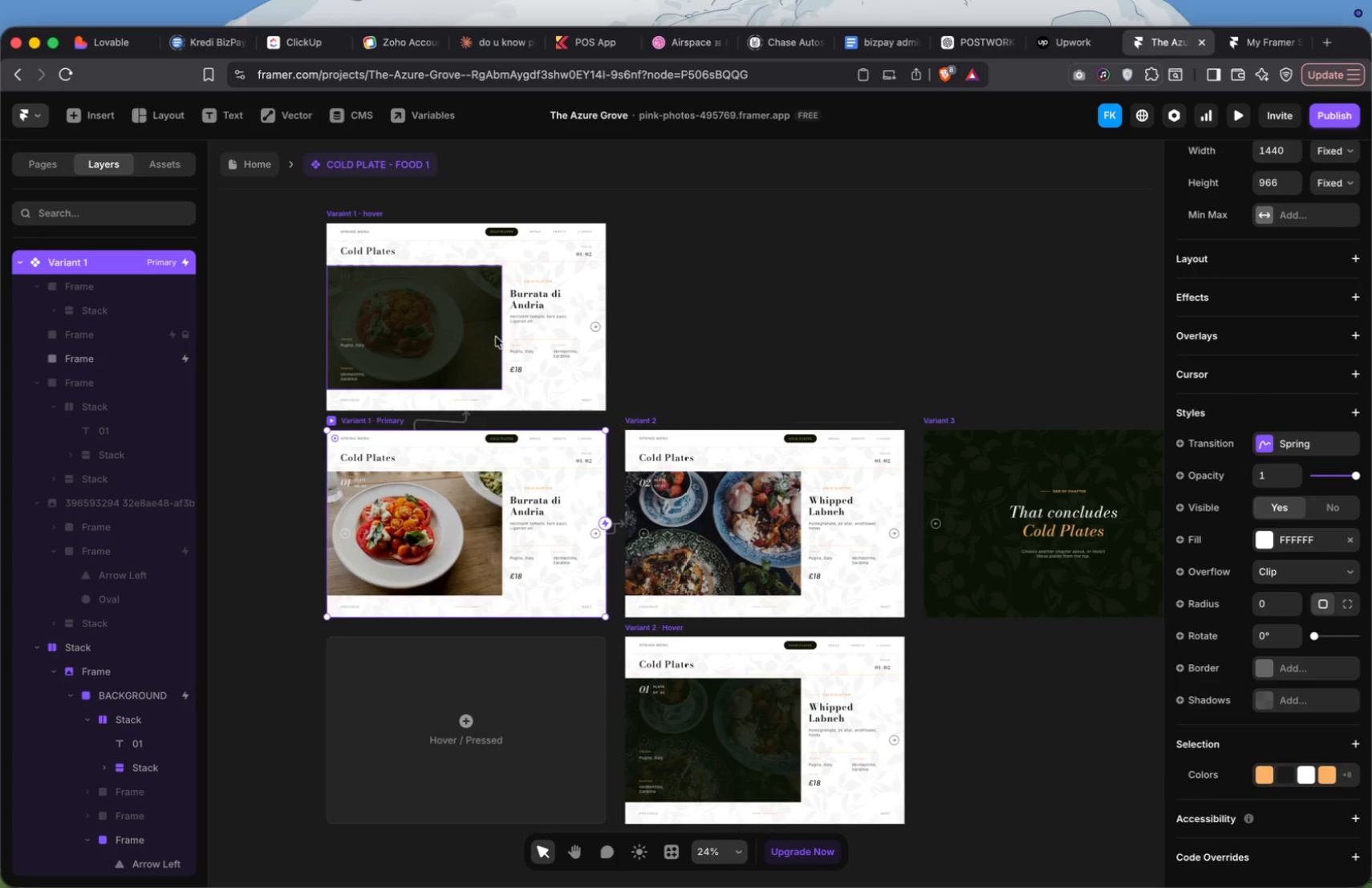 
left_click([496, 335])
 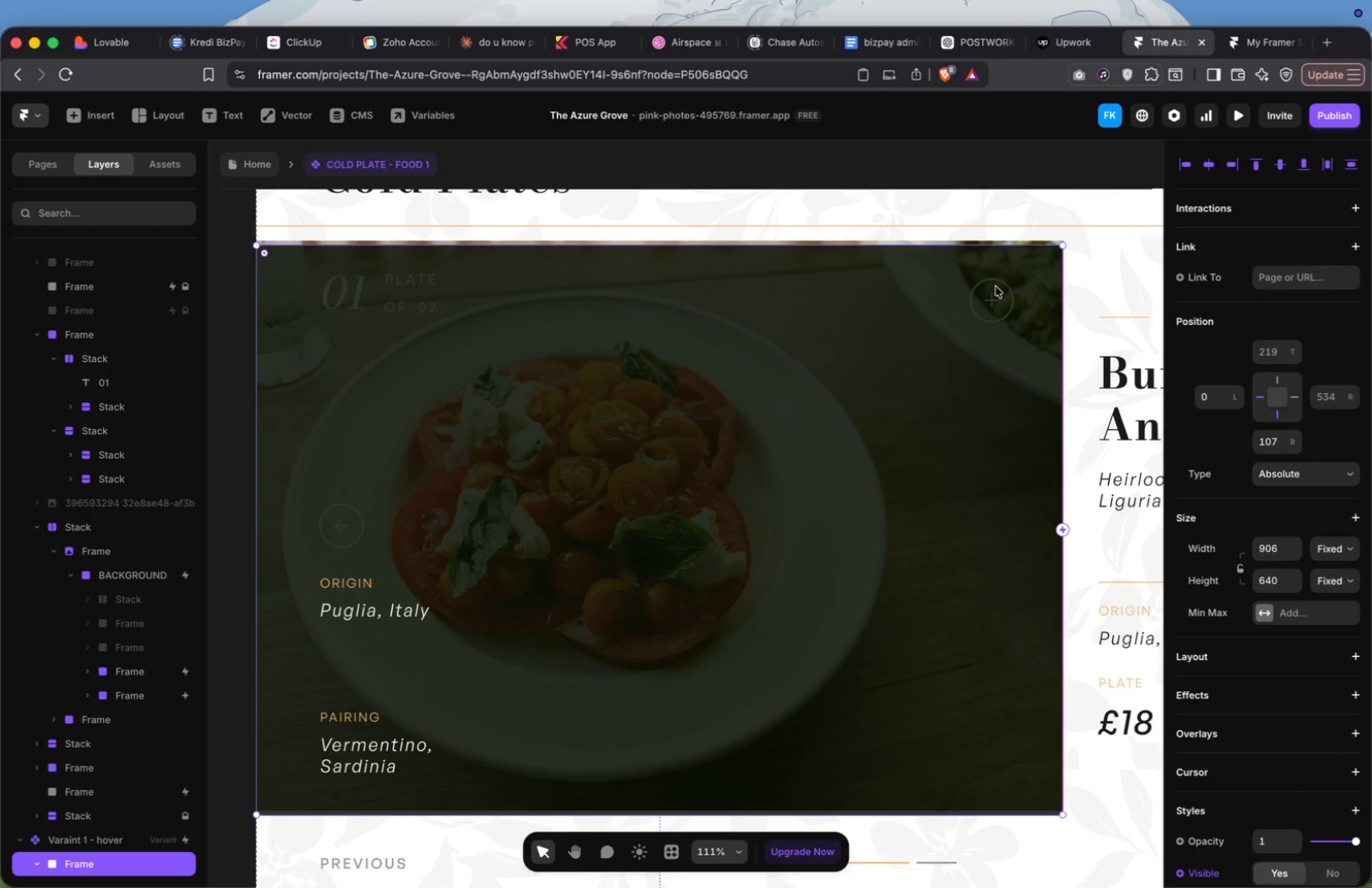 
left_click([1248, 160])
 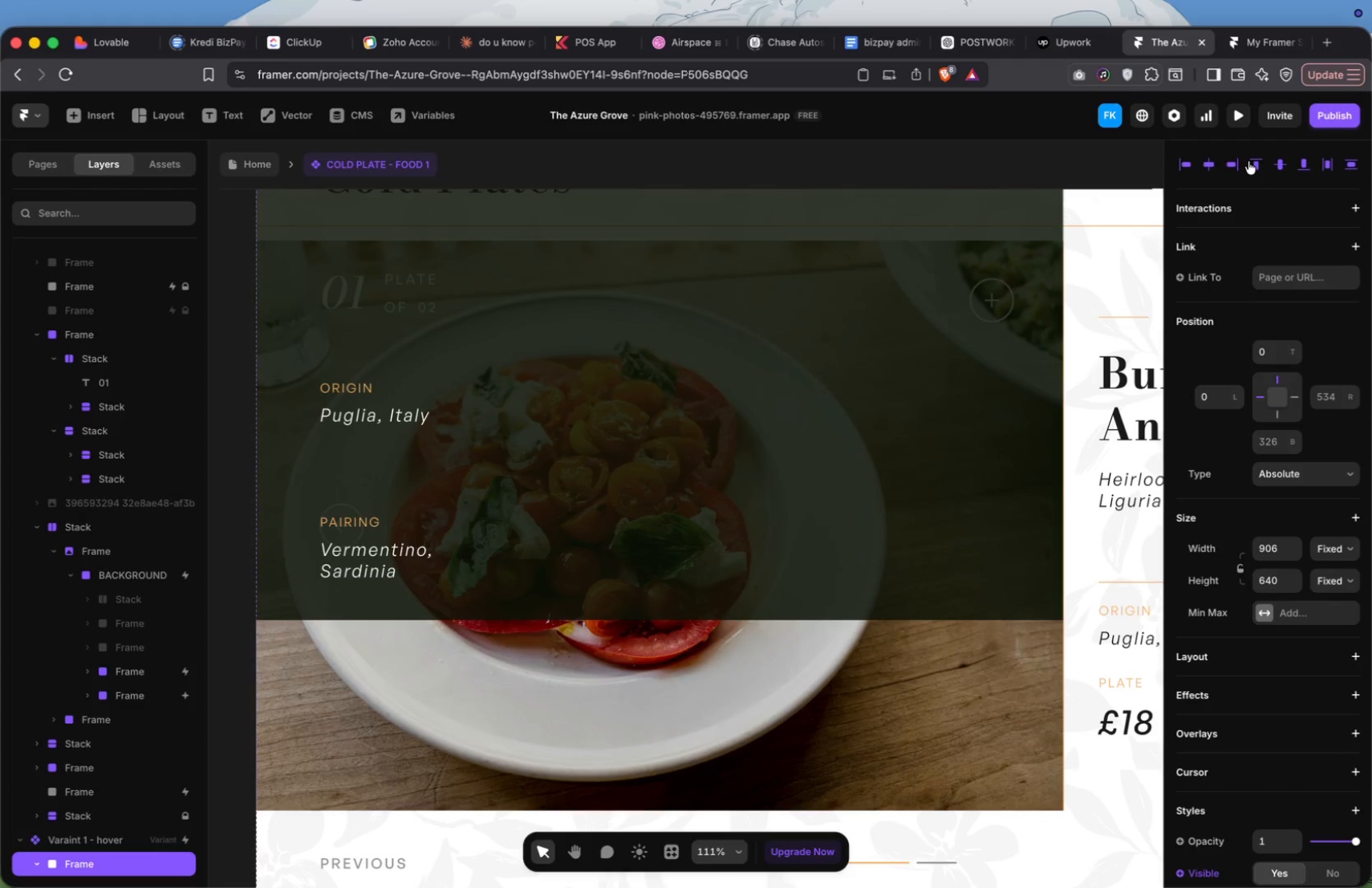 
key(Meta+Z)
 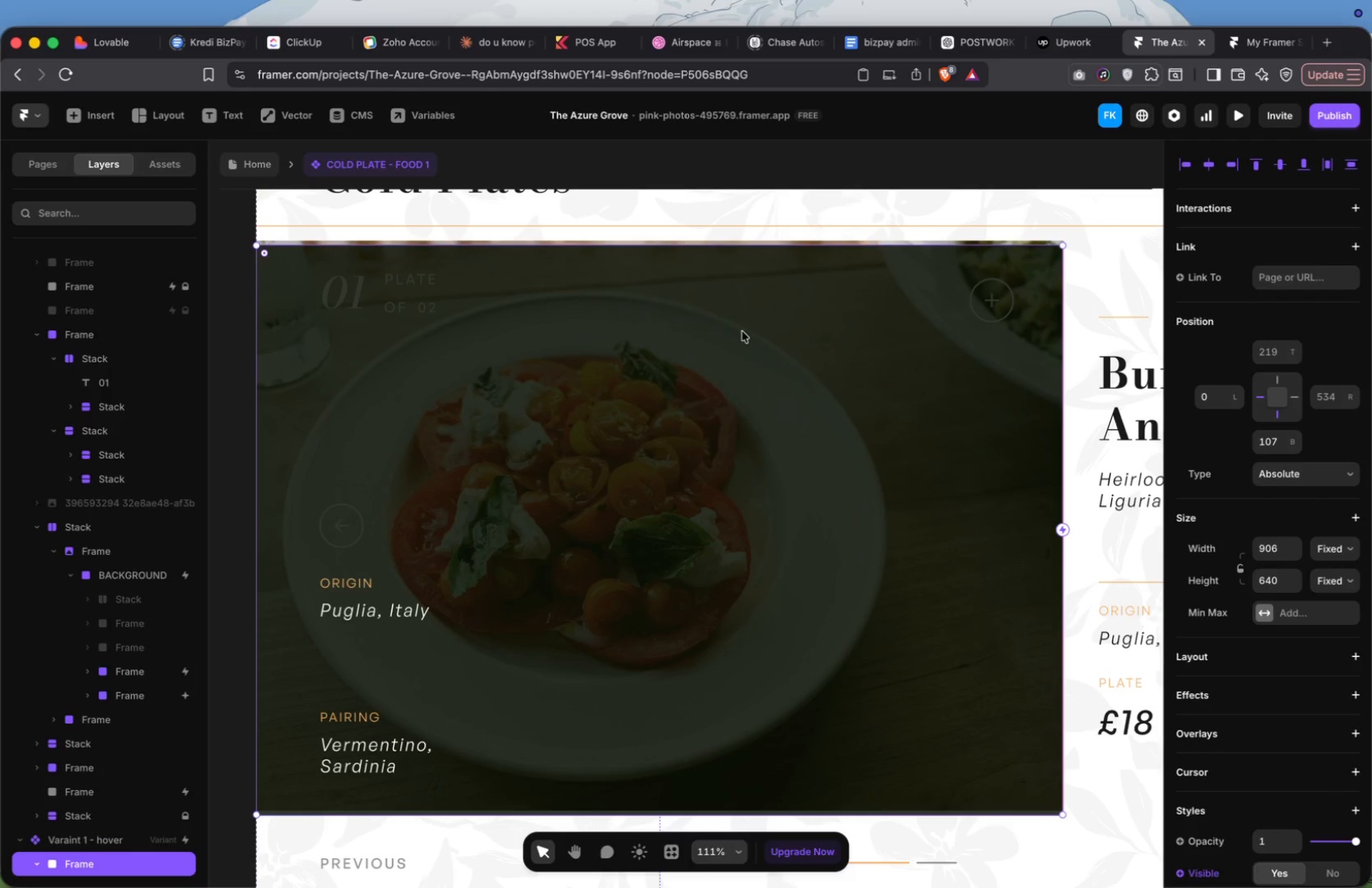 
left_click_drag(start_coordinate=[738, 329], to_coordinate=[740, 323])
 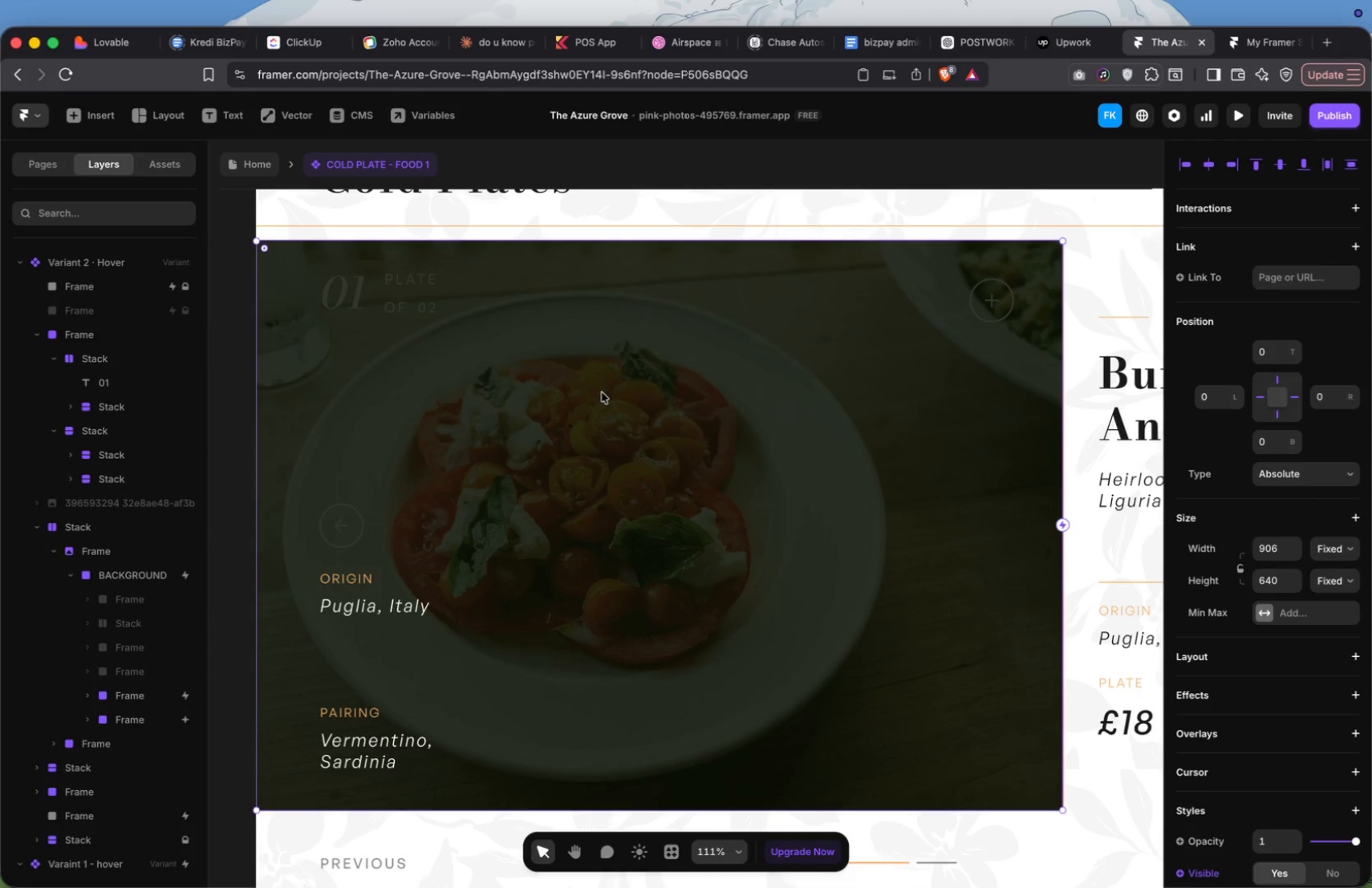 
scroll: coordinate [603, 391], scroll_direction: down, amount: 16.0
 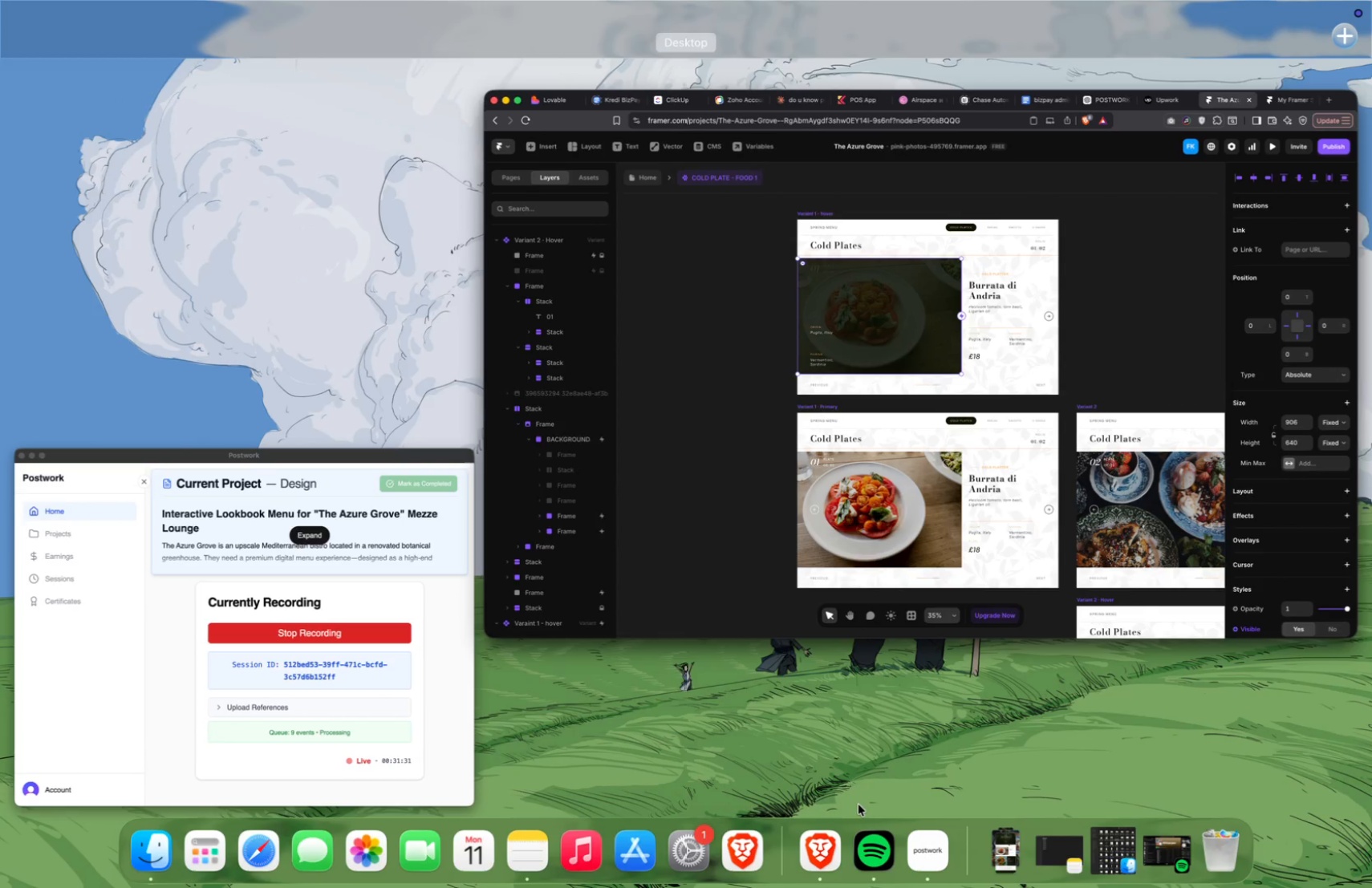 
left_click([862, 846])
 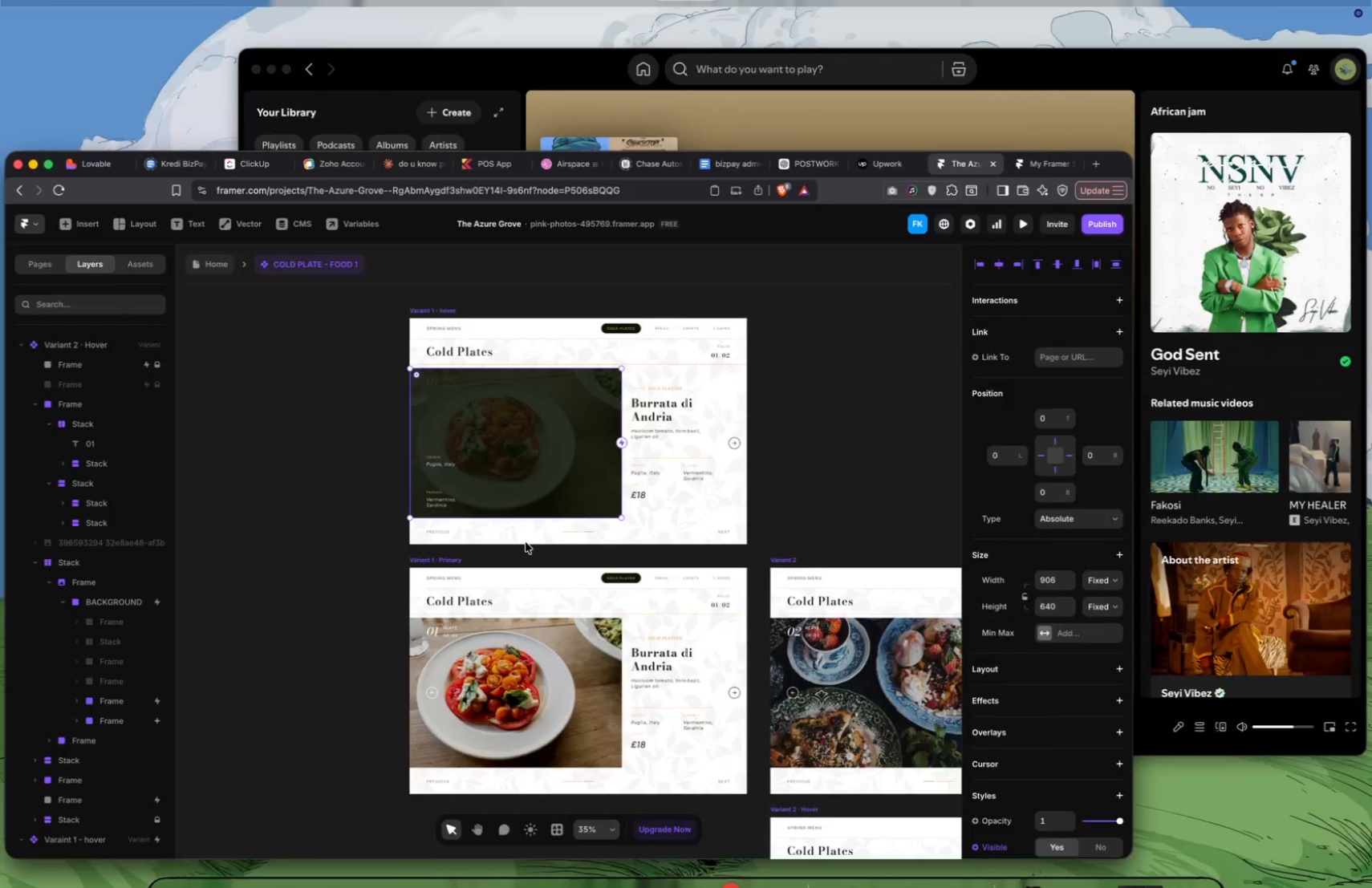 
wait(6.79)
 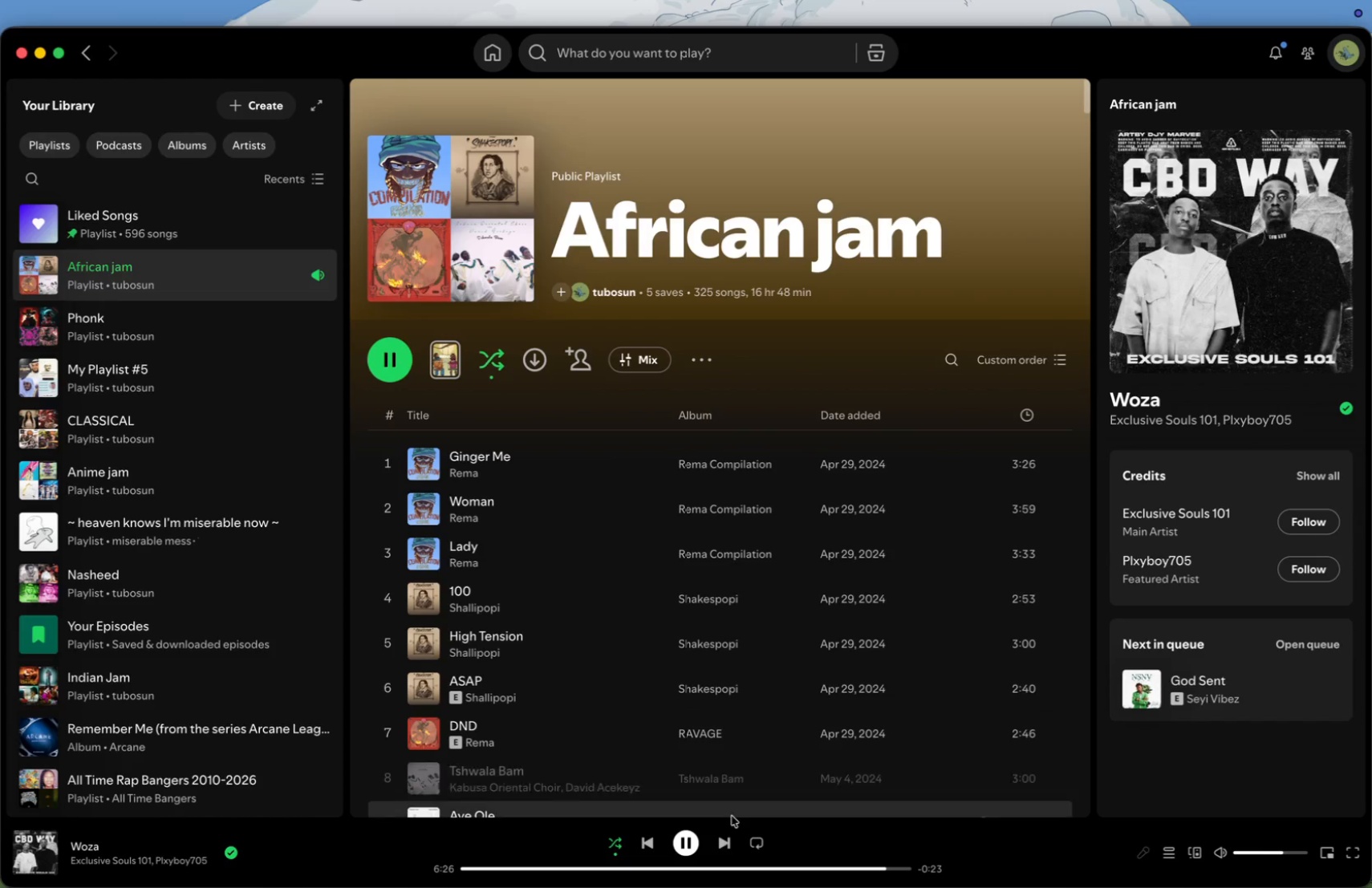 
left_click([1202, 195])
 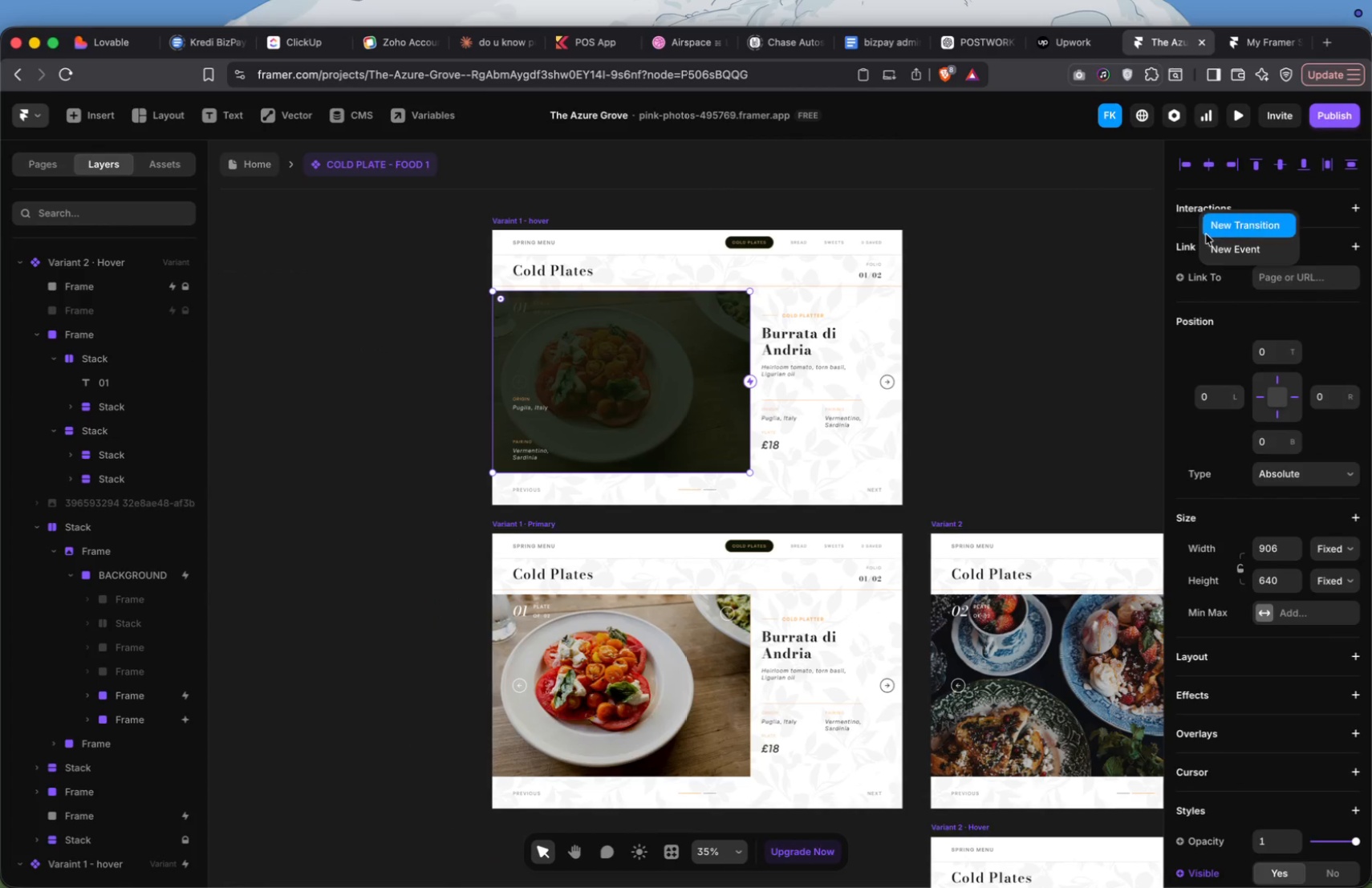 
left_click([1212, 233])
 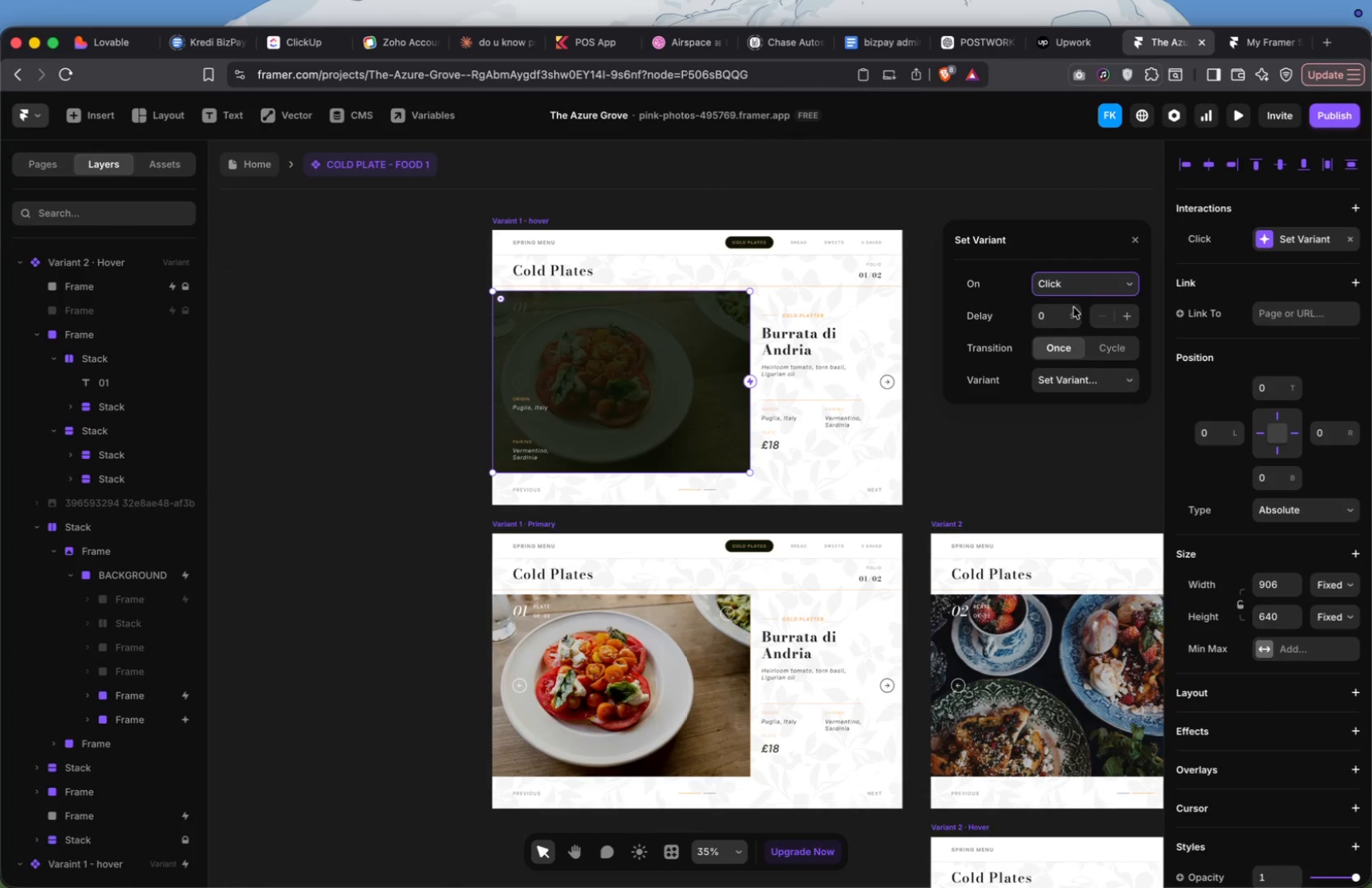 
left_click([1067, 373])
 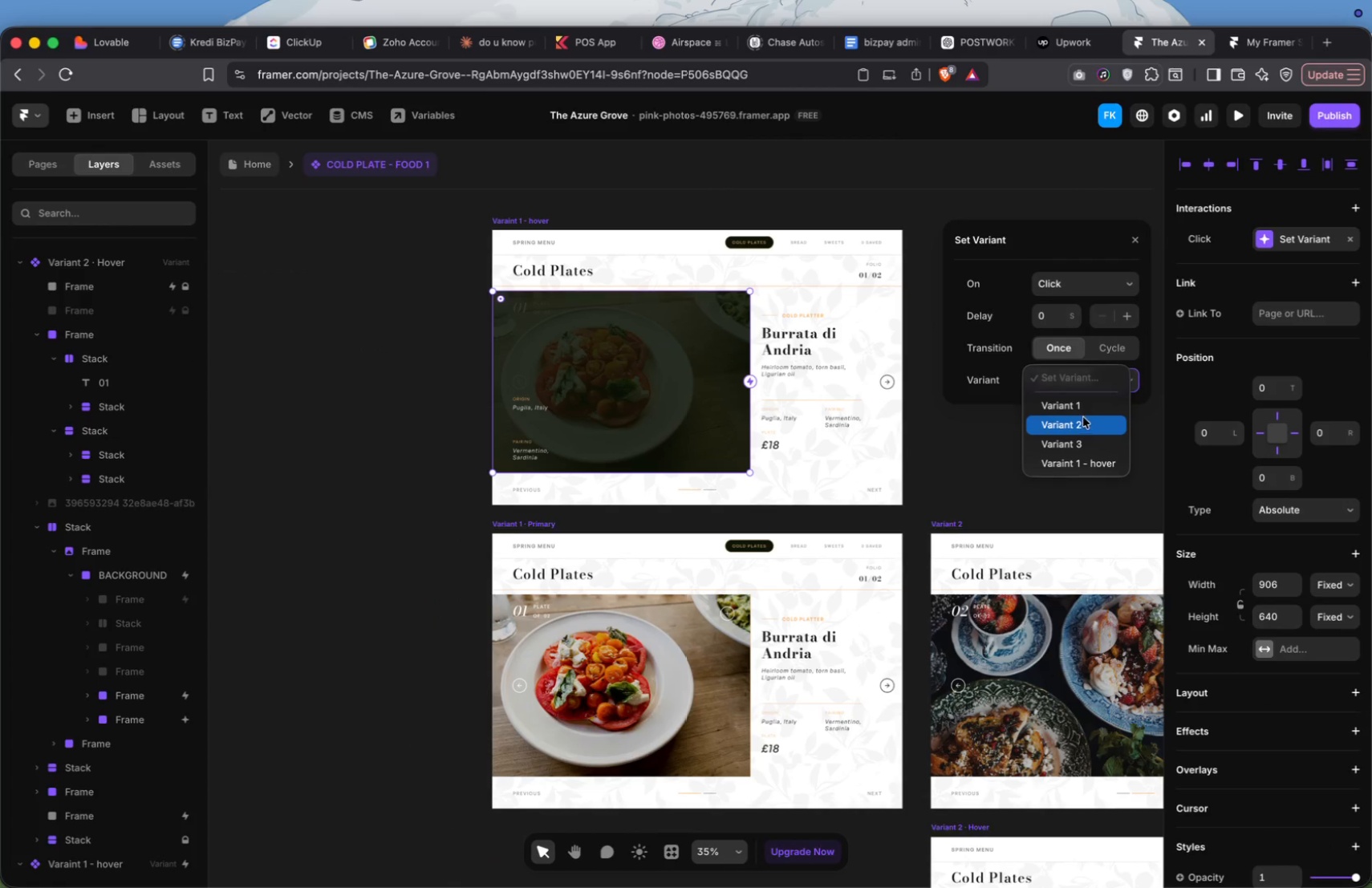 
left_click([1085, 410])
 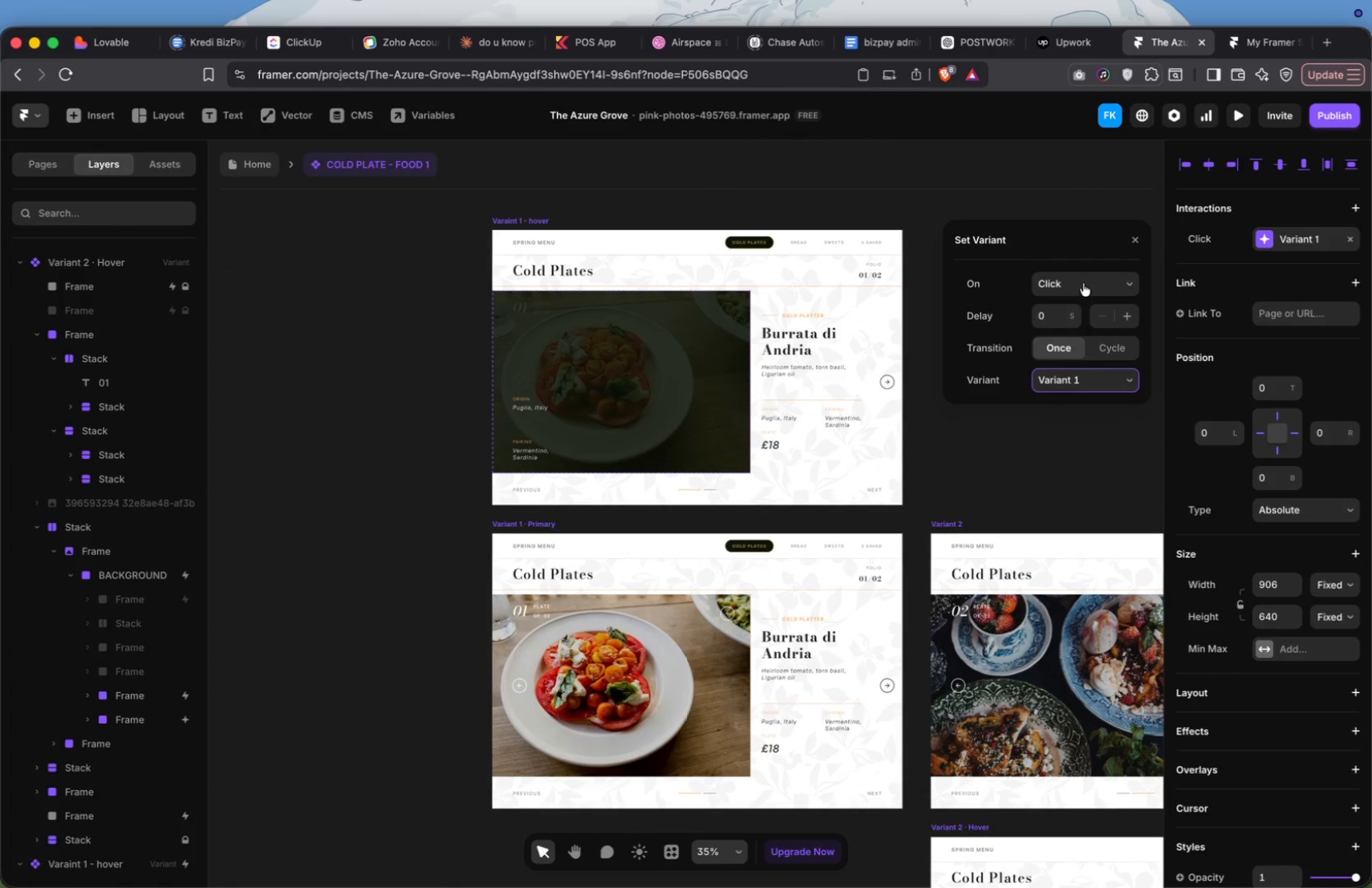 
left_click([1083, 282])
 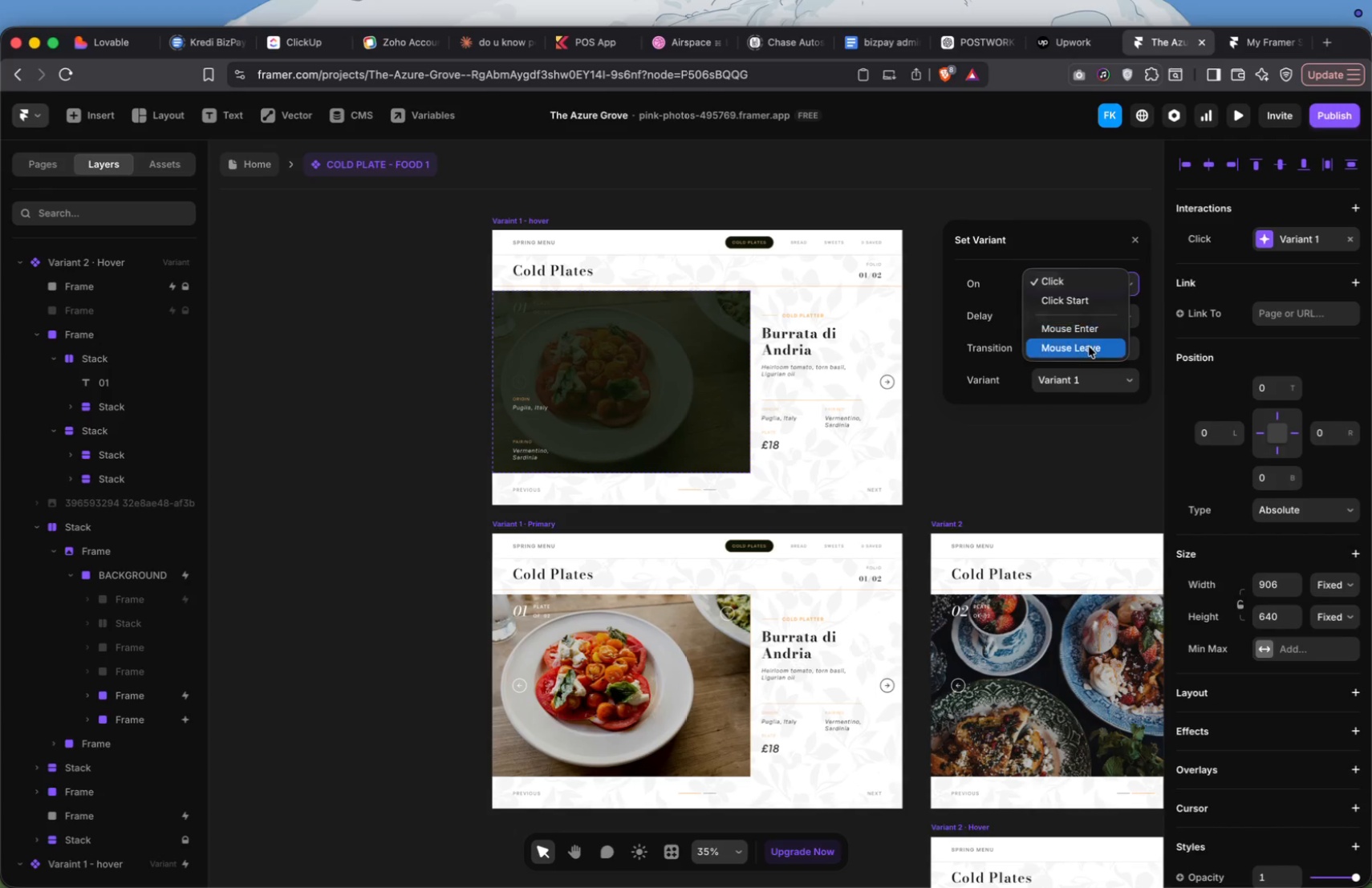 
left_click([1089, 347])
 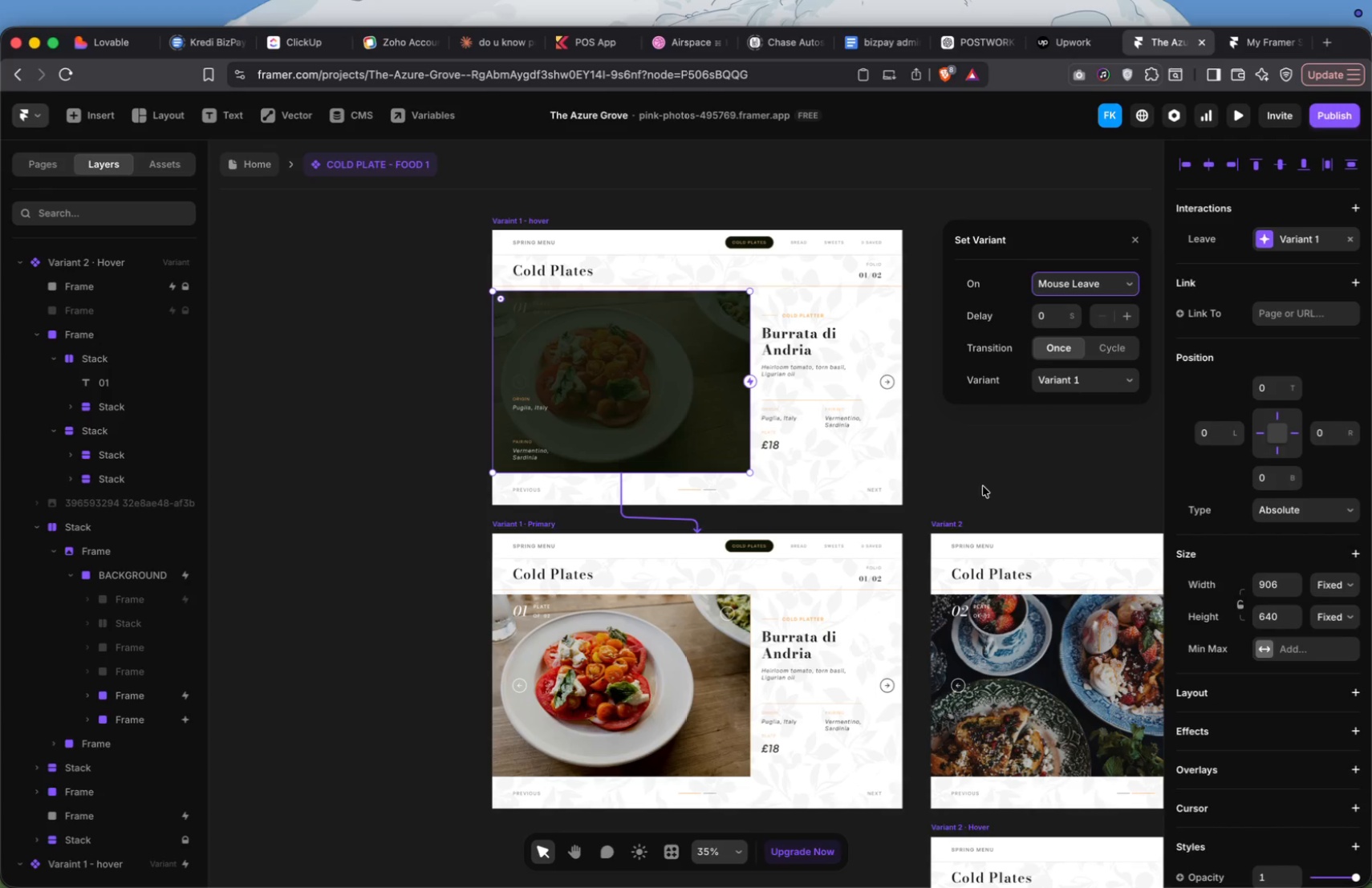 
left_click([985, 475])
 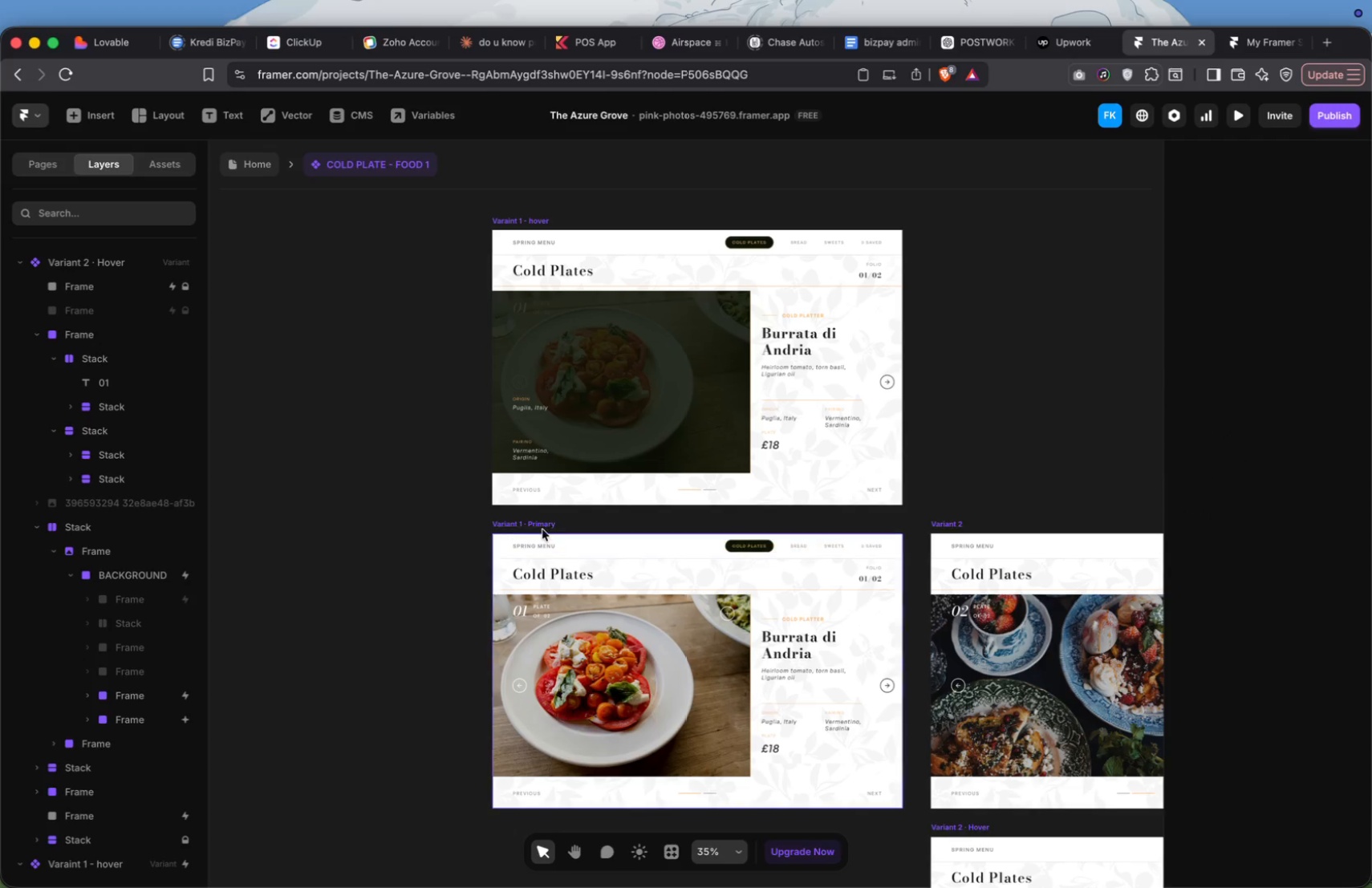 
left_click([541, 529])
 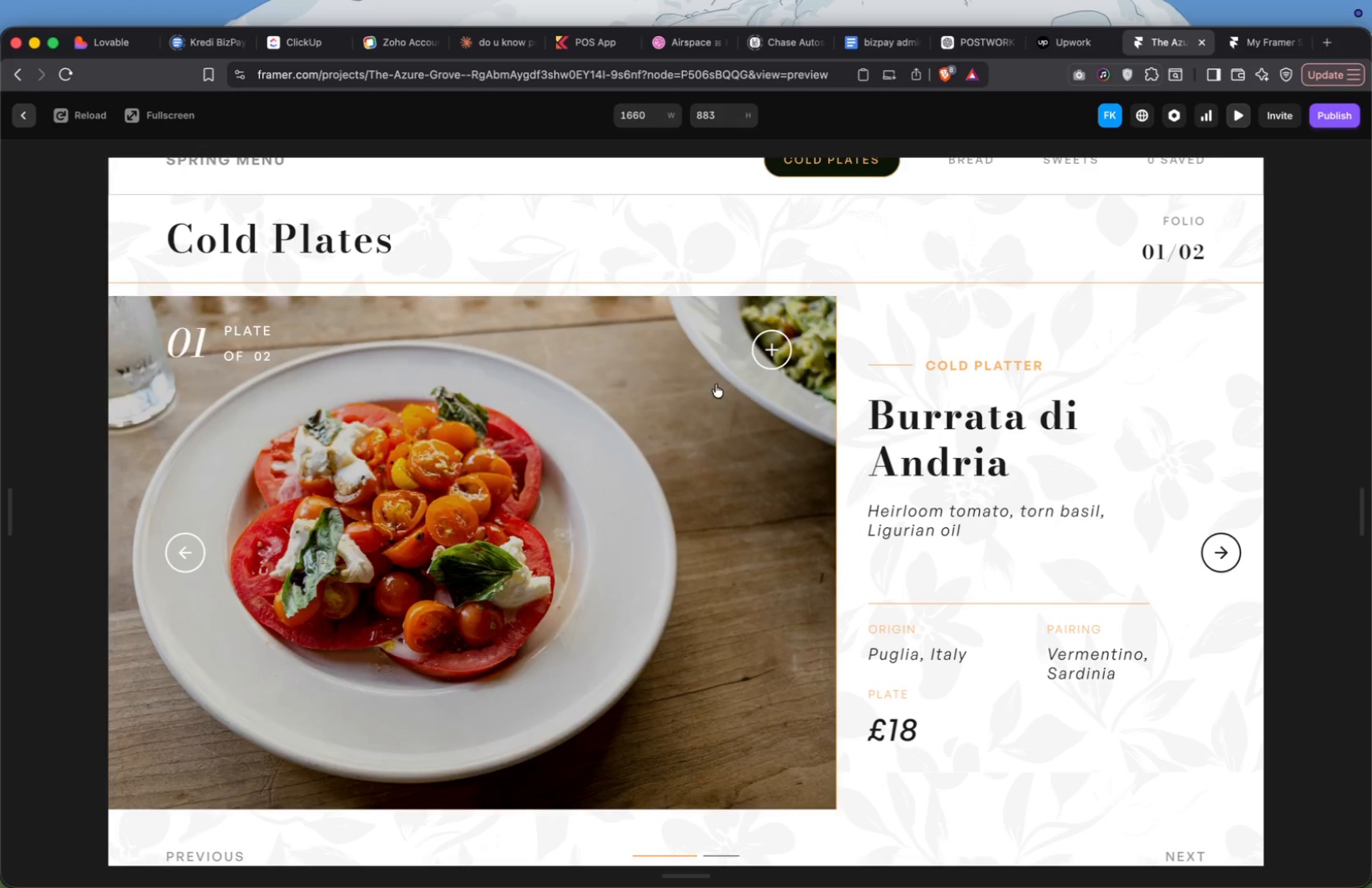 
wait(10.64)
 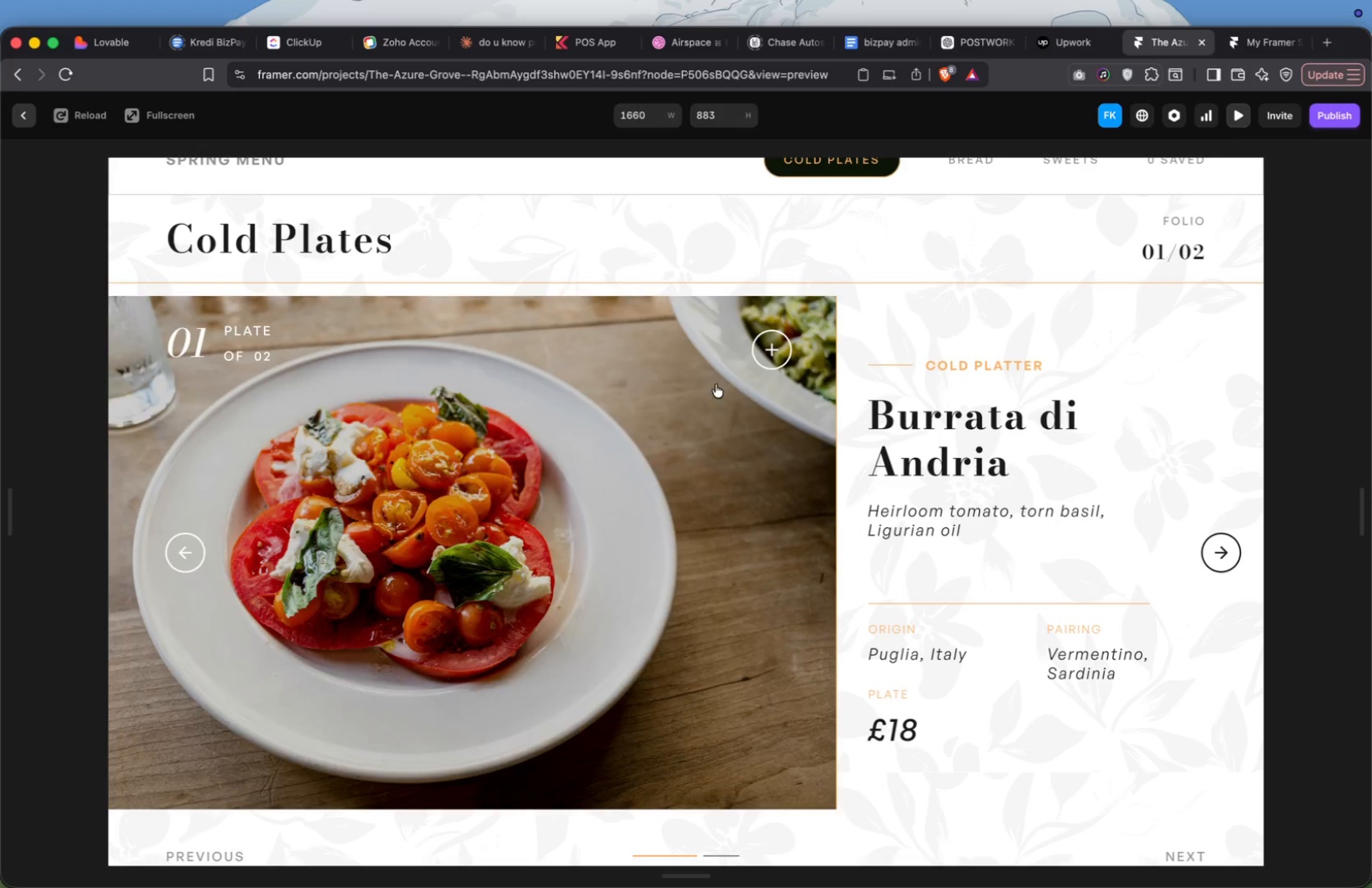 
left_click([18, 116])
 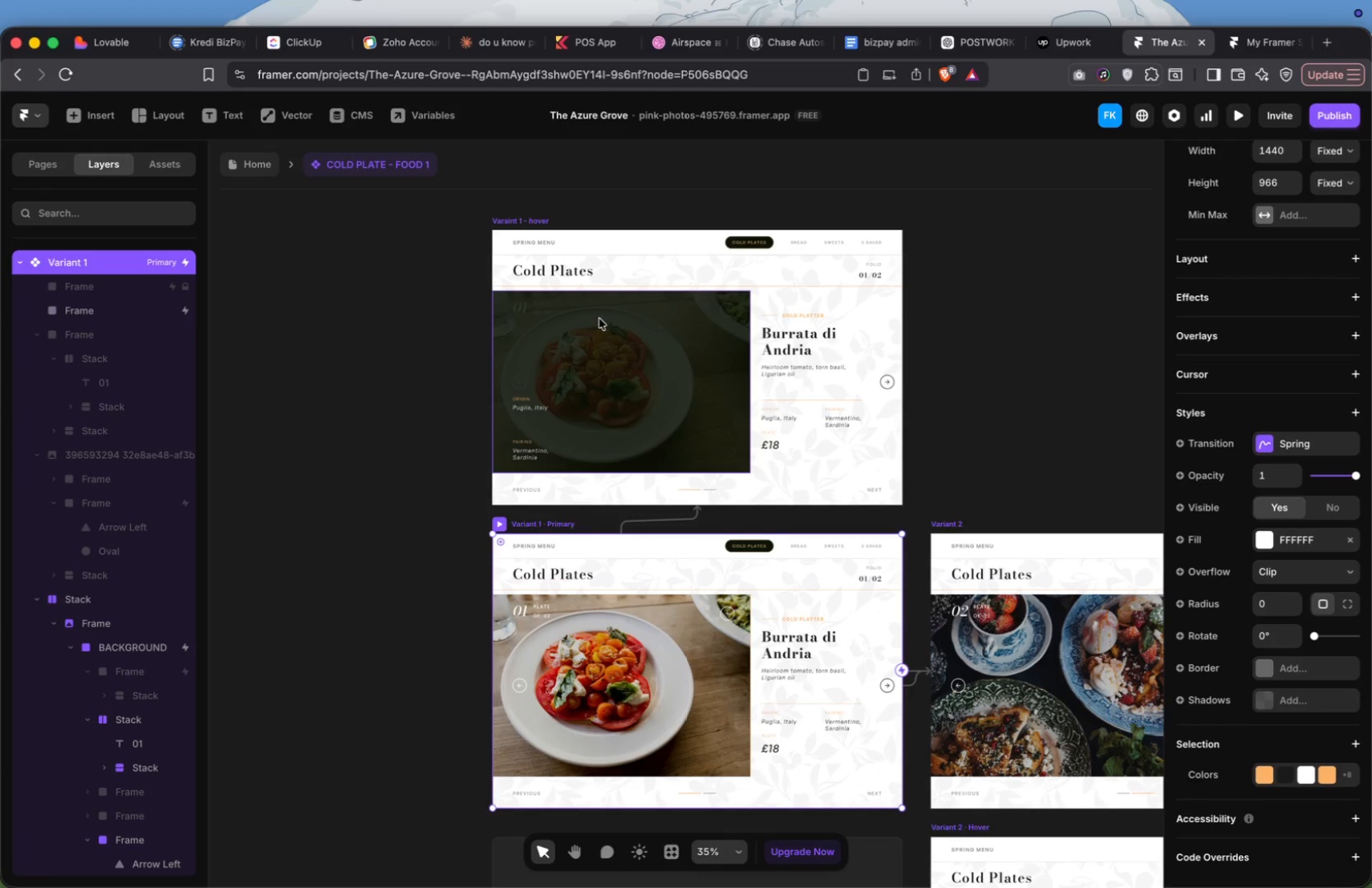 
double_click([579, 319])
 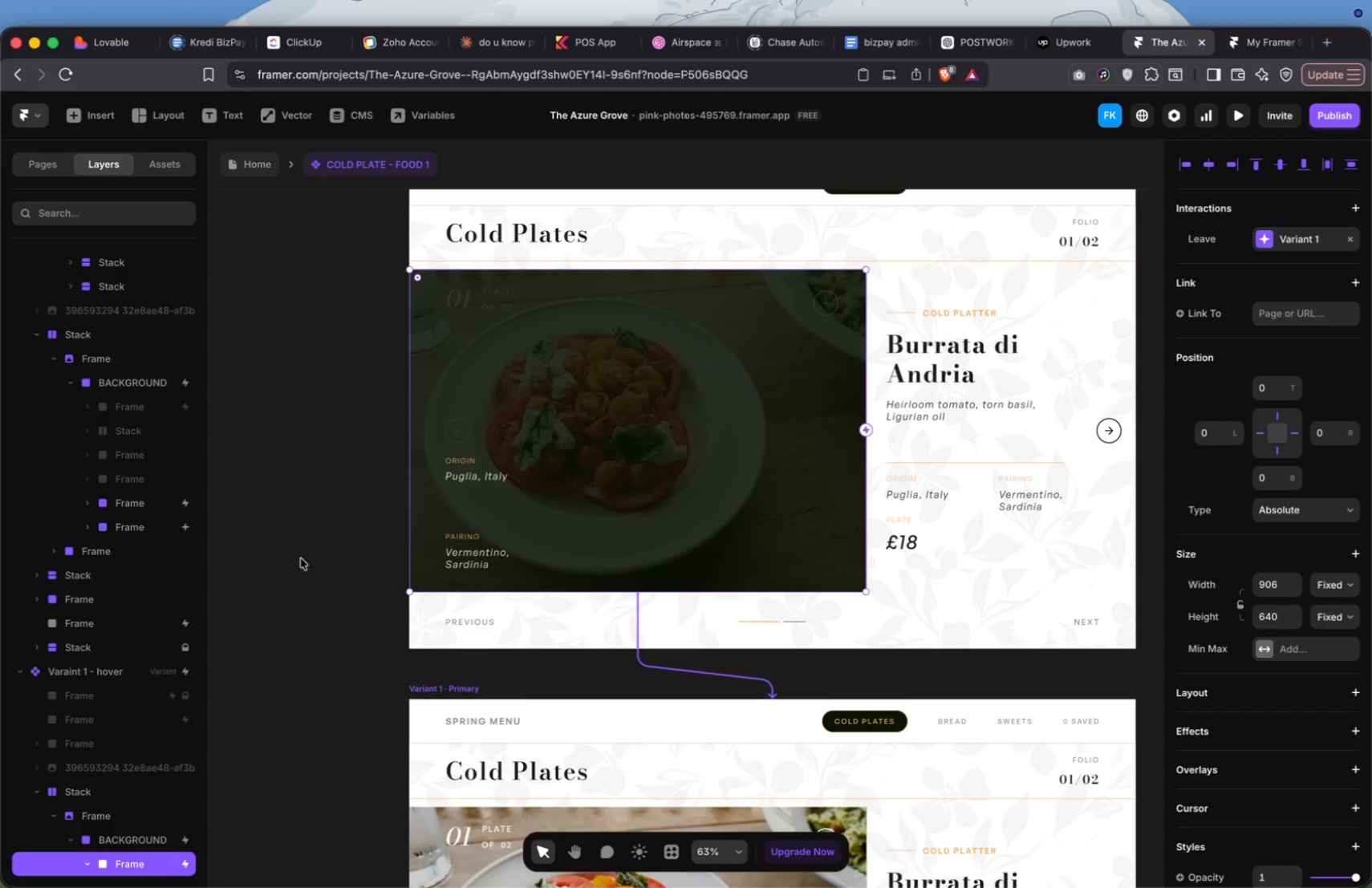 
scroll: coordinate [540, 591], scroll_direction: down, amount: 74.0
 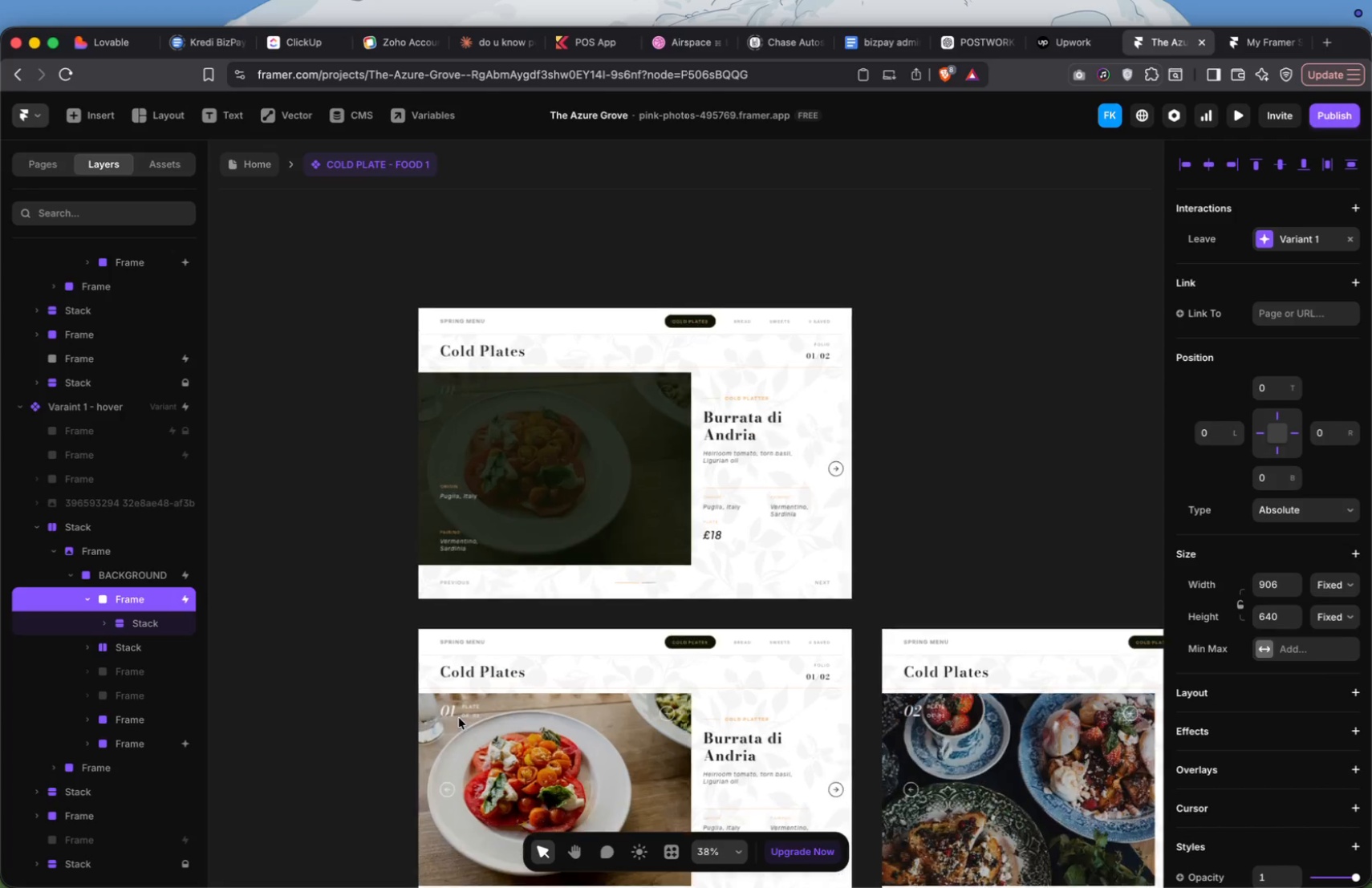 
left_click([462, 710])
 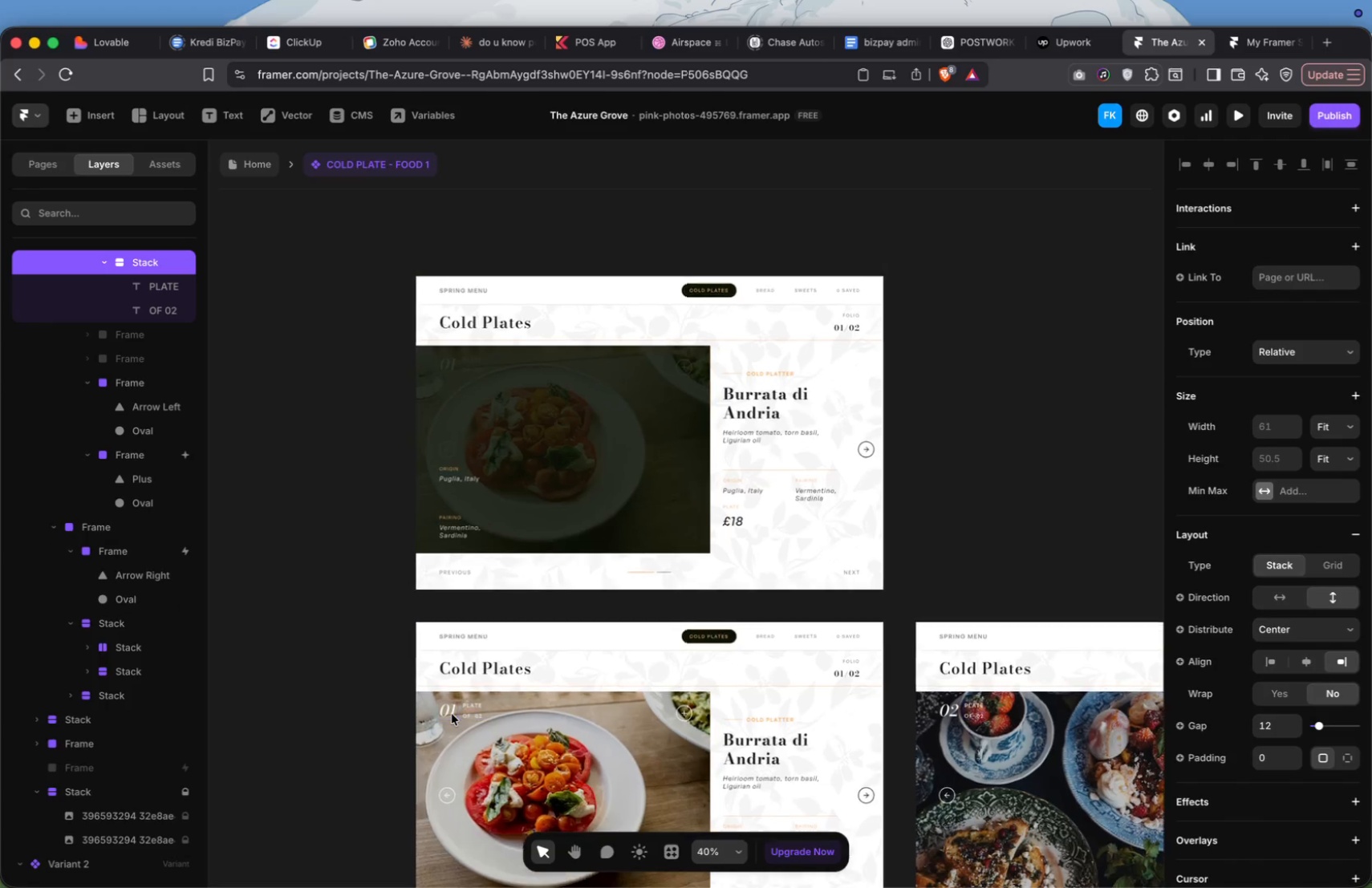 
right_click([456, 711])
 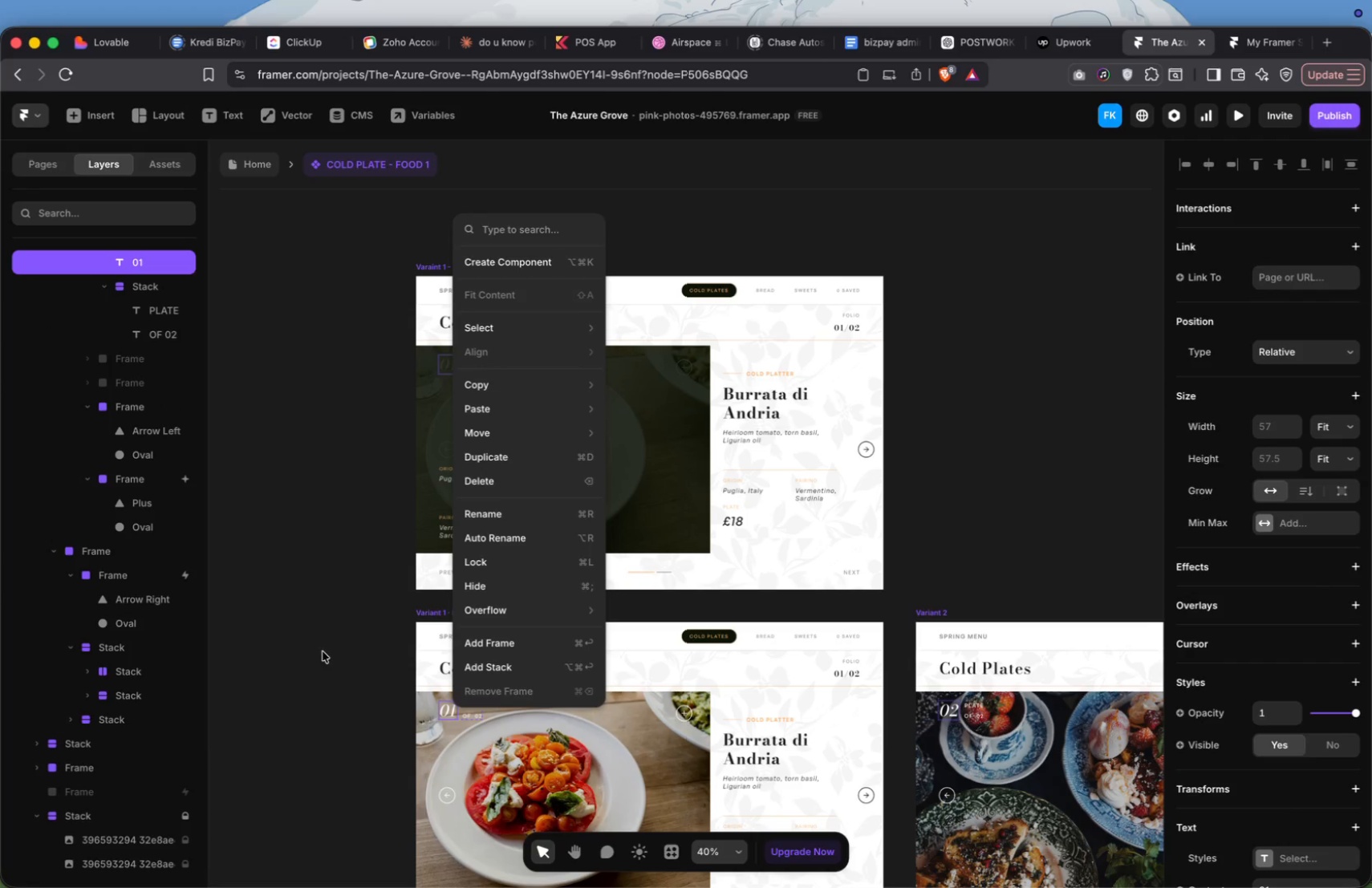 
left_click([133, 428])
 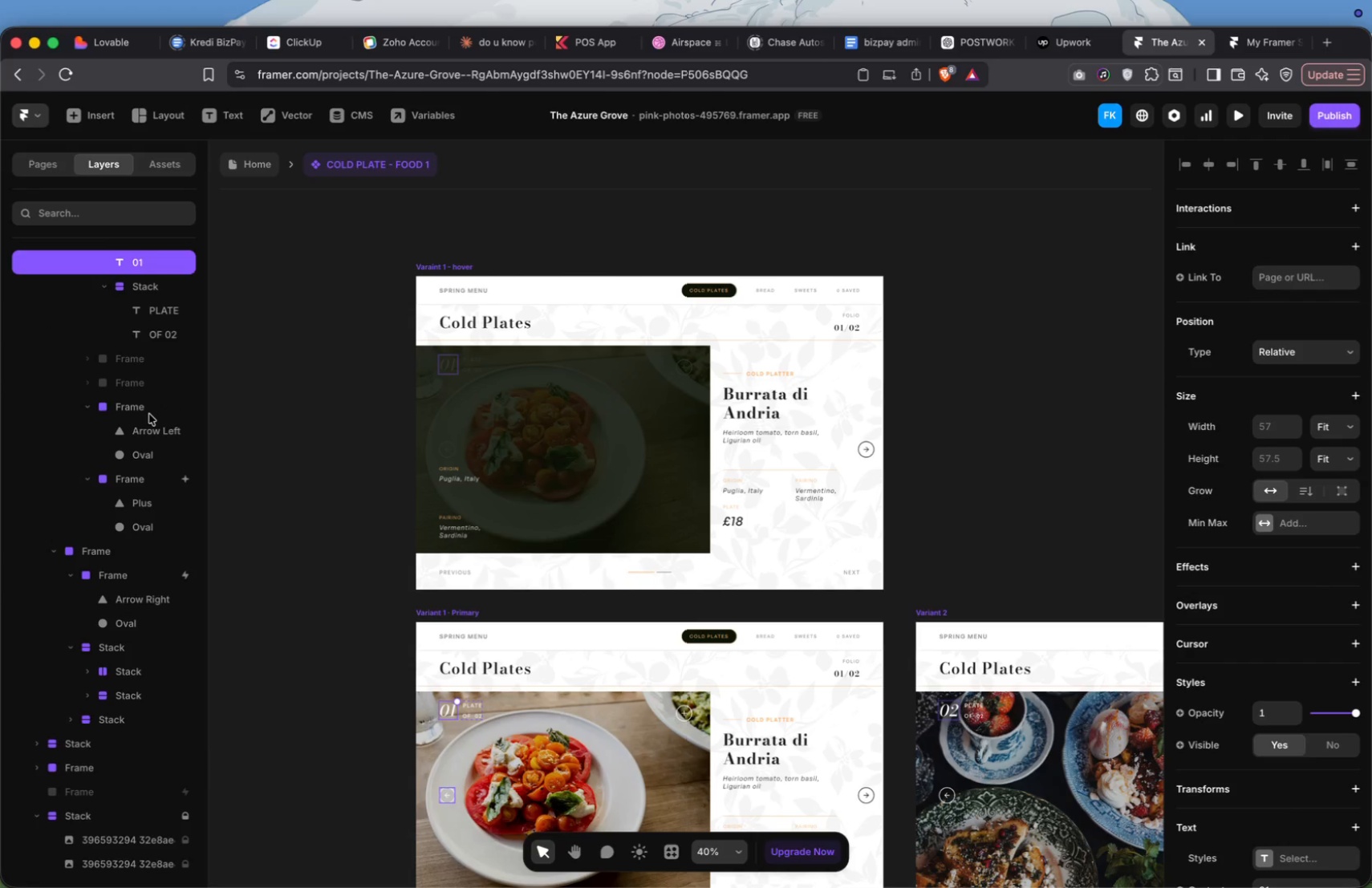 
scroll: coordinate [149, 414], scroll_direction: up, amount: 17.0
 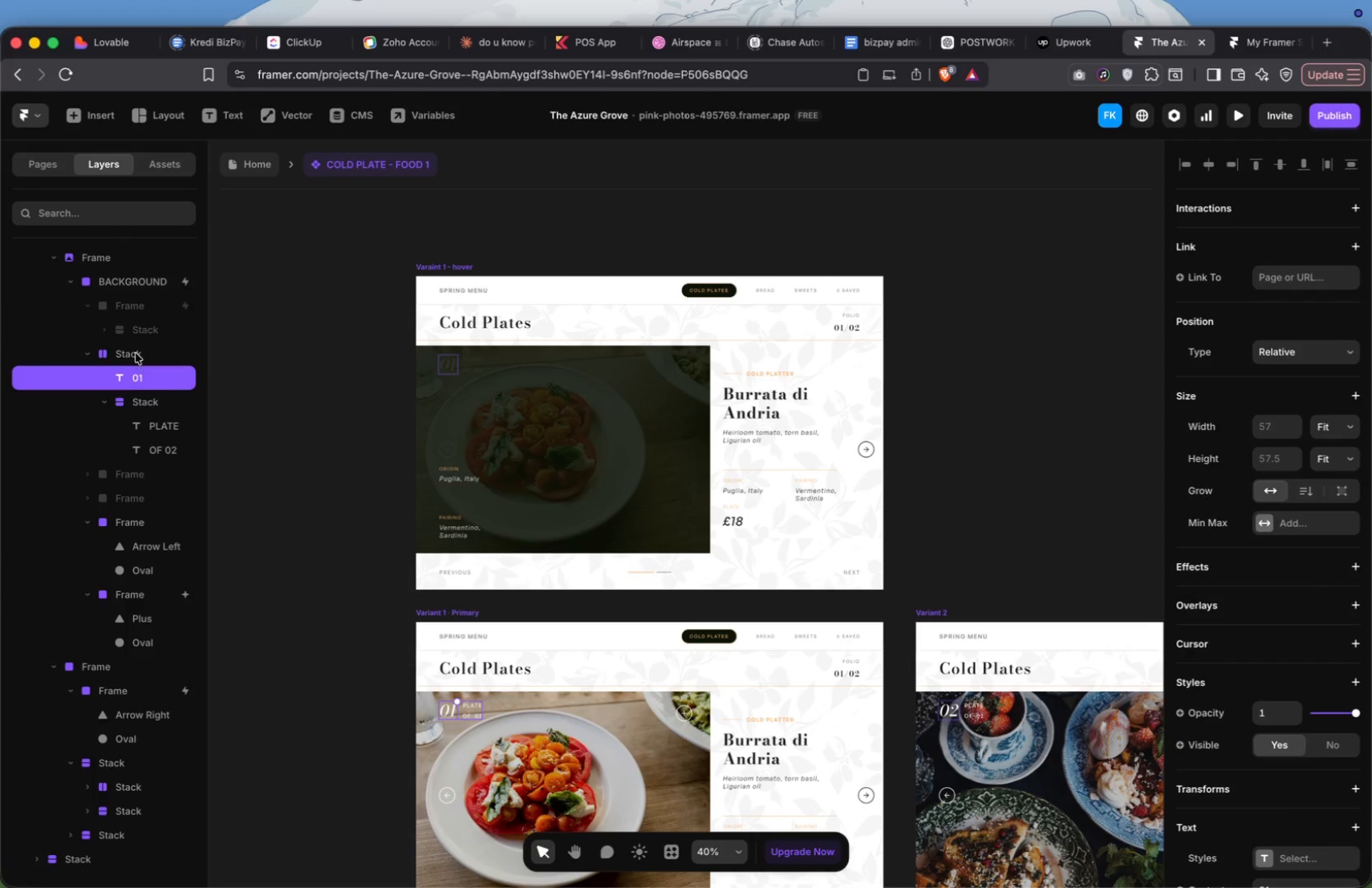 
left_click([134, 347])
 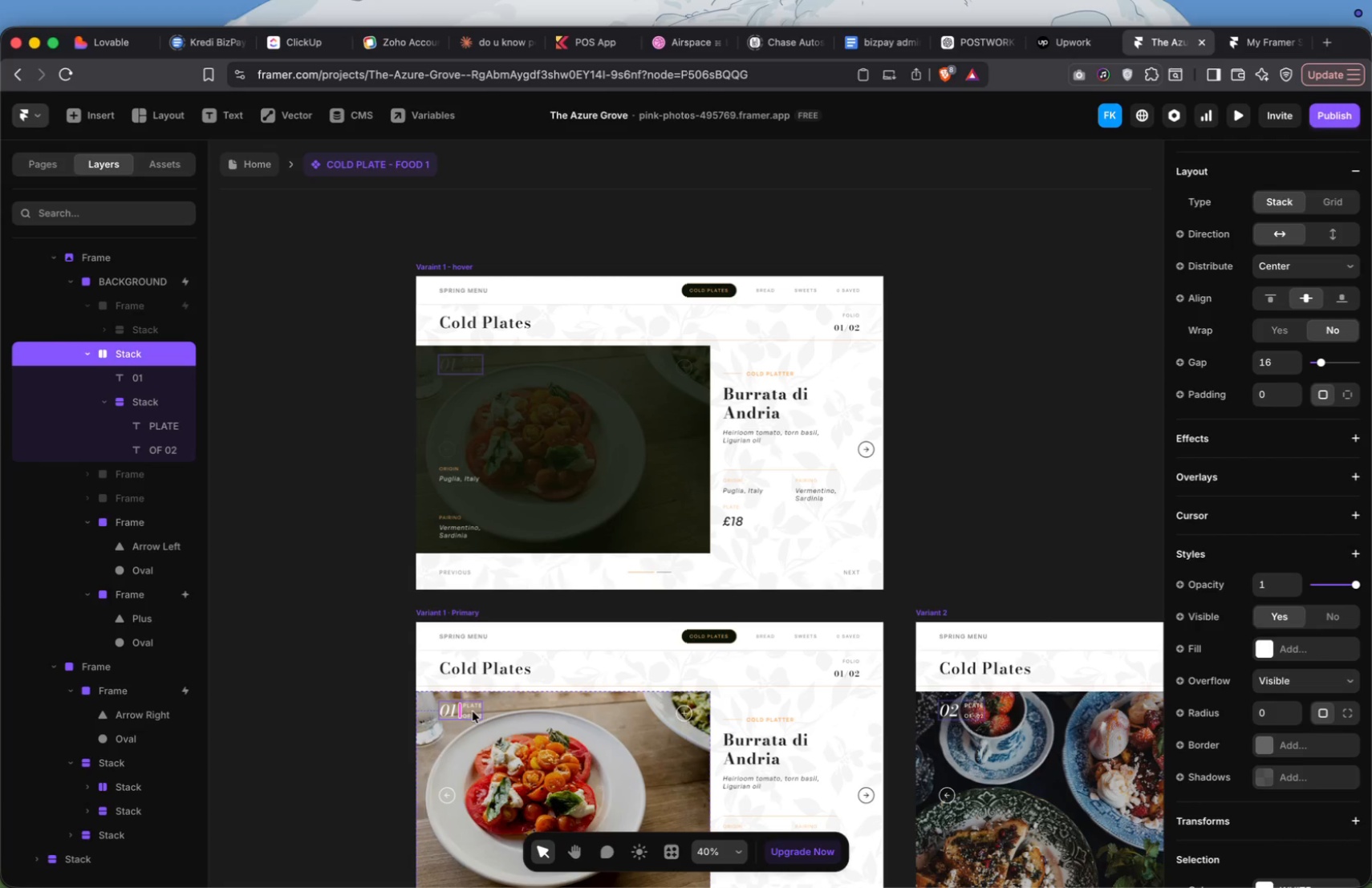 
hold_key(key=OptionLeft, duration=2.46)
left_click_drag(start_coordinate=[473, 712], to_coordinate=[473, 366])
 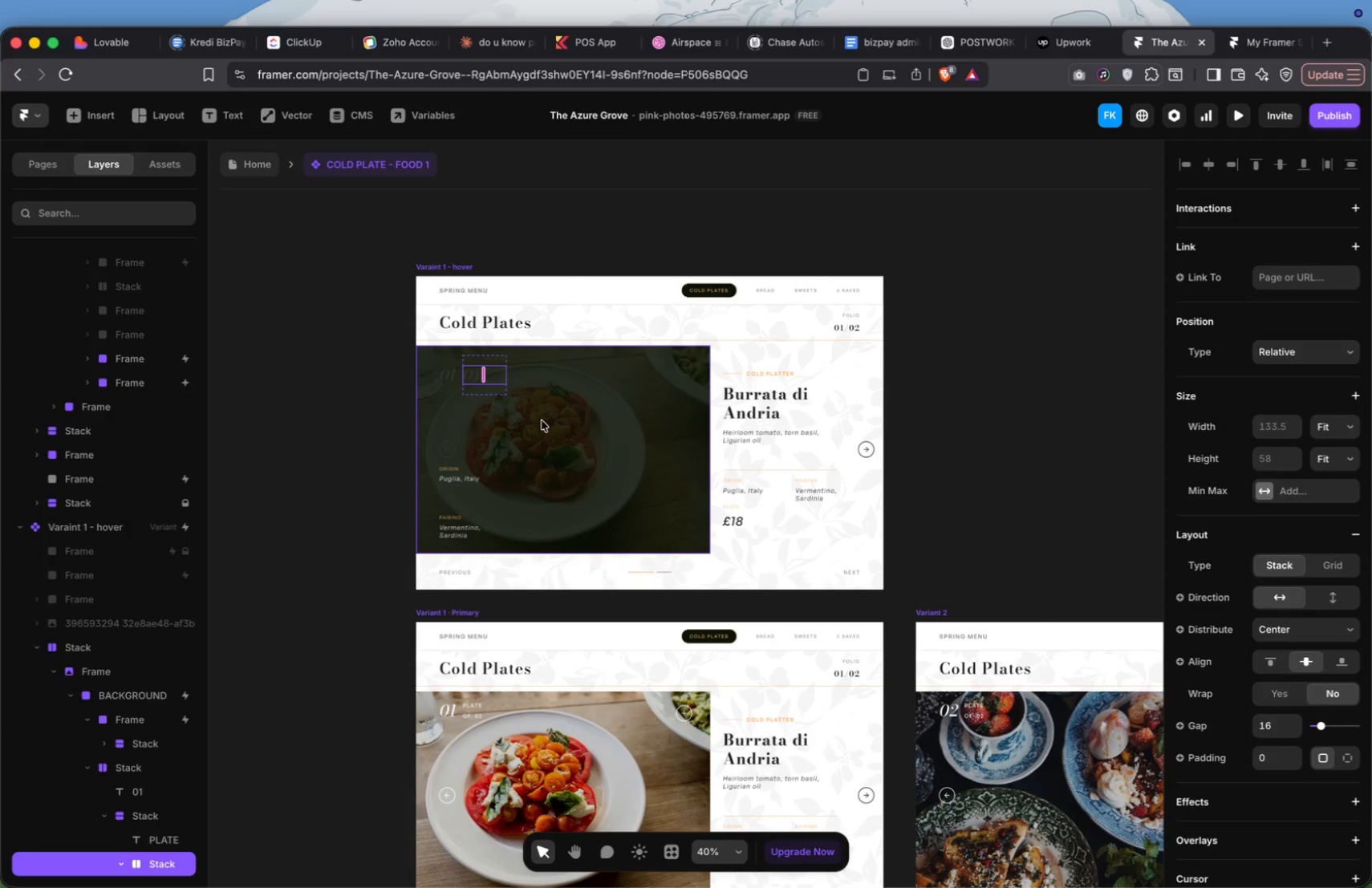 
key(Meta+Z)
 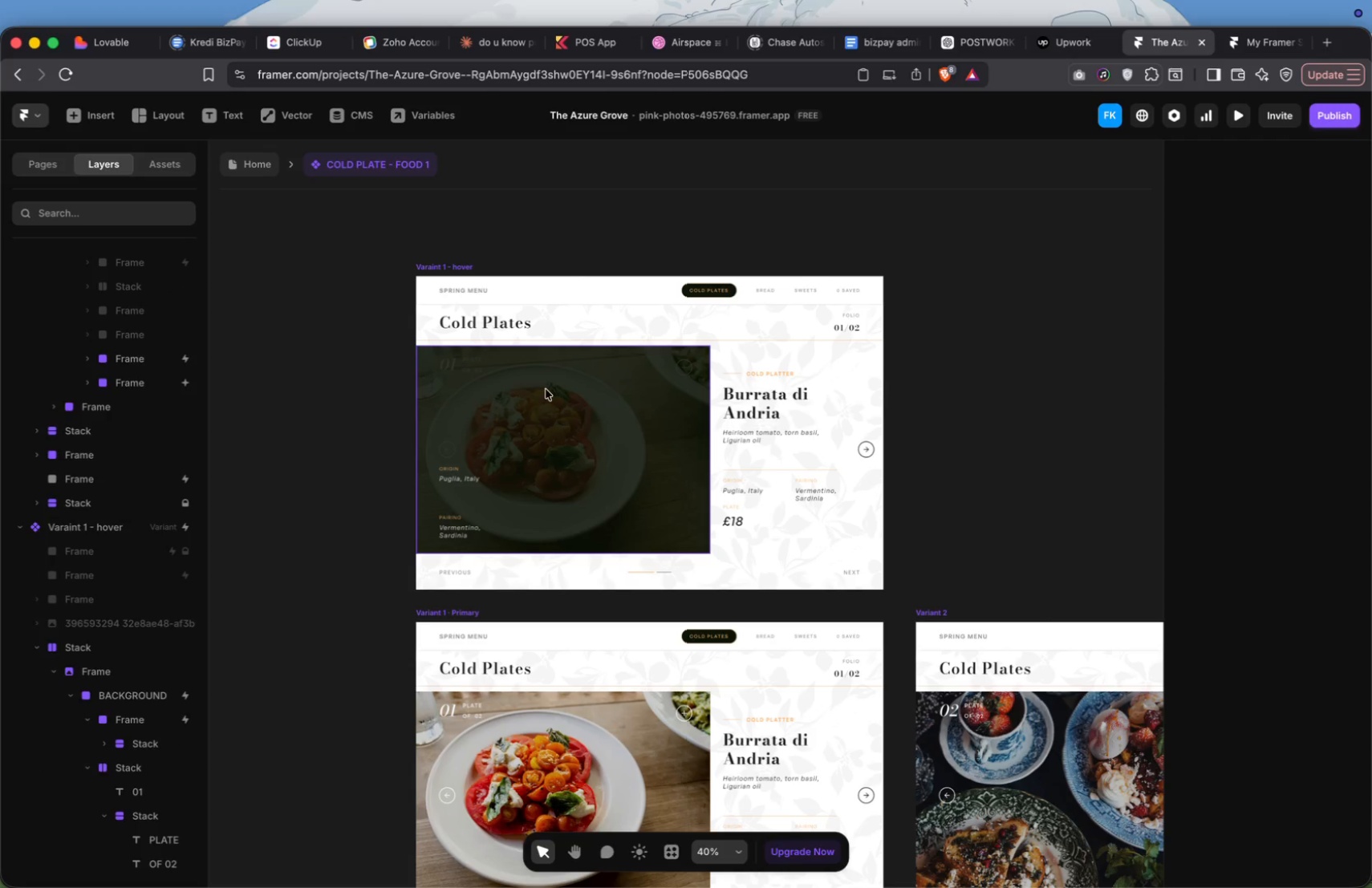 
left_click([546, 388])
 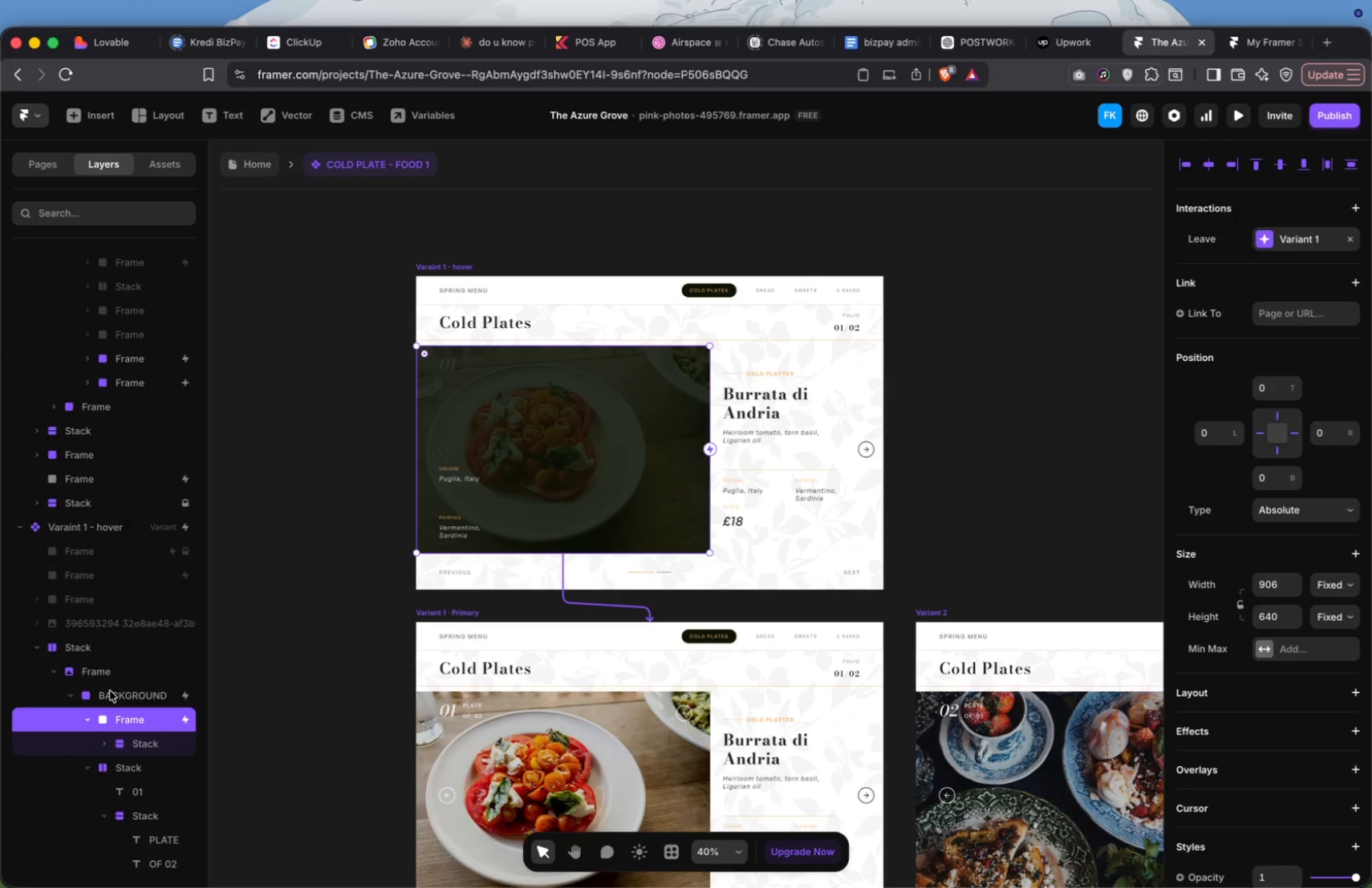 
left_click([130, 732])
 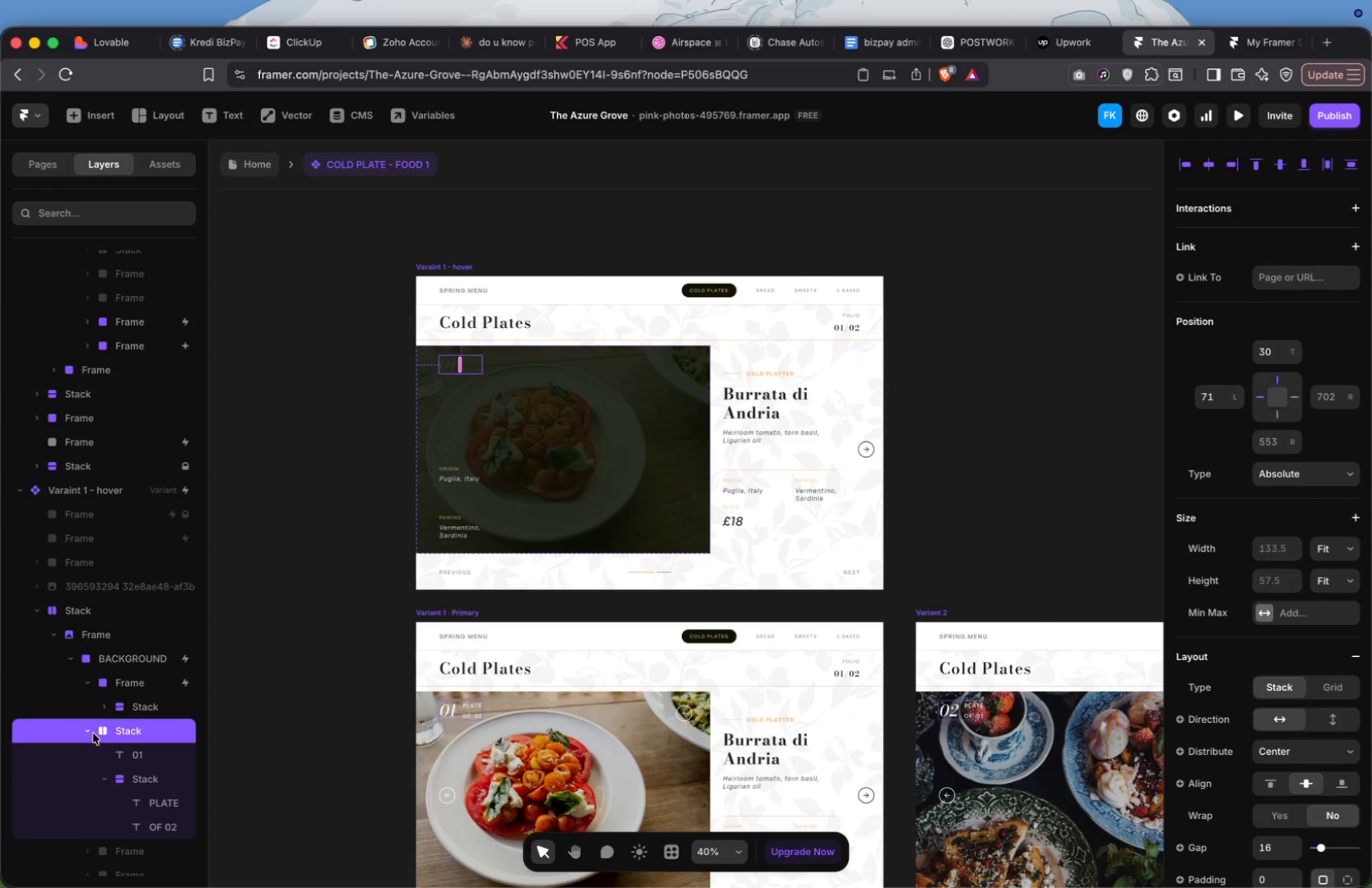 
scroll: coordinate [129, 729], scroll_direction: down, amount: 8.0
 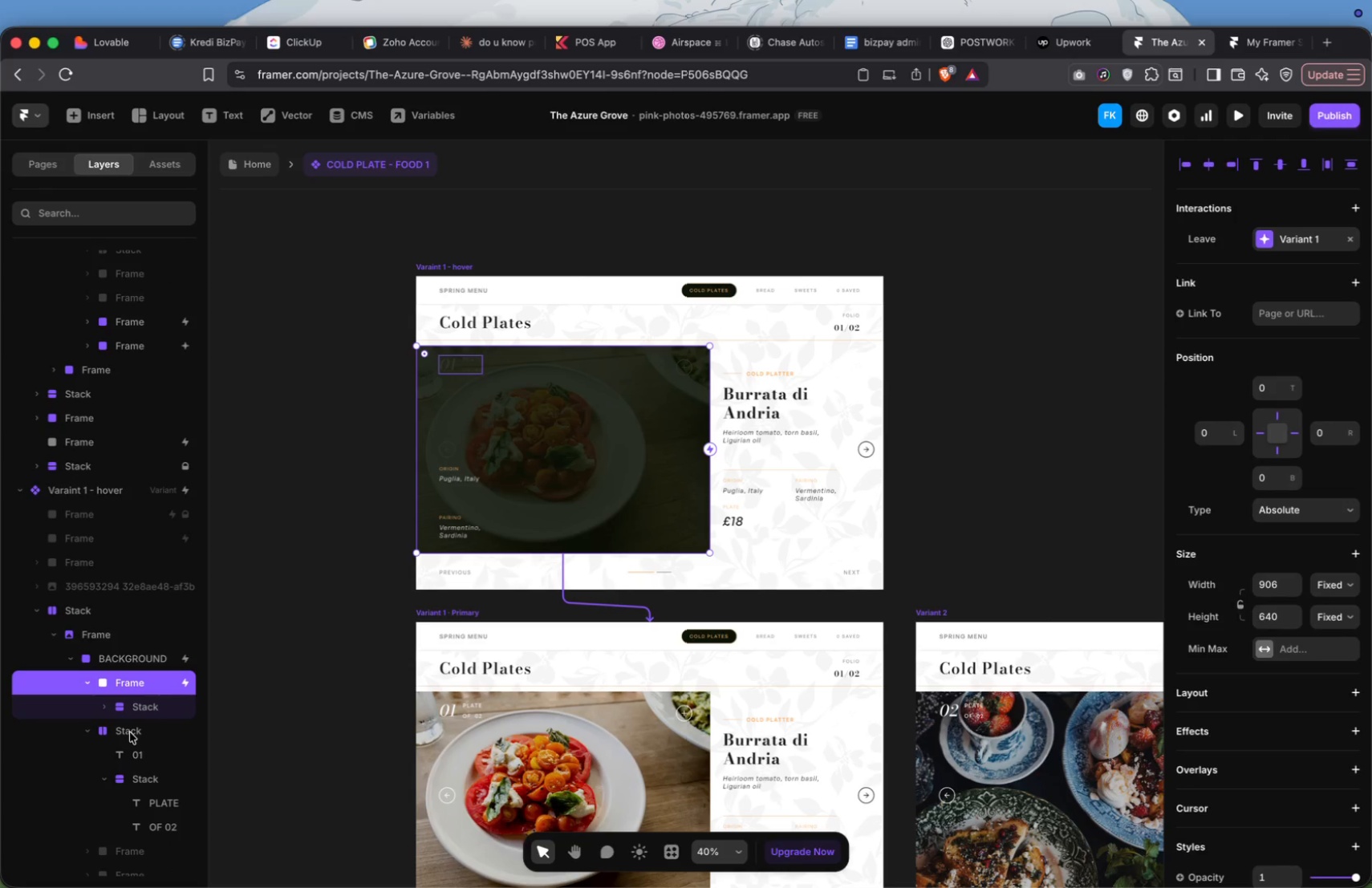 
left_click([87, 732])
 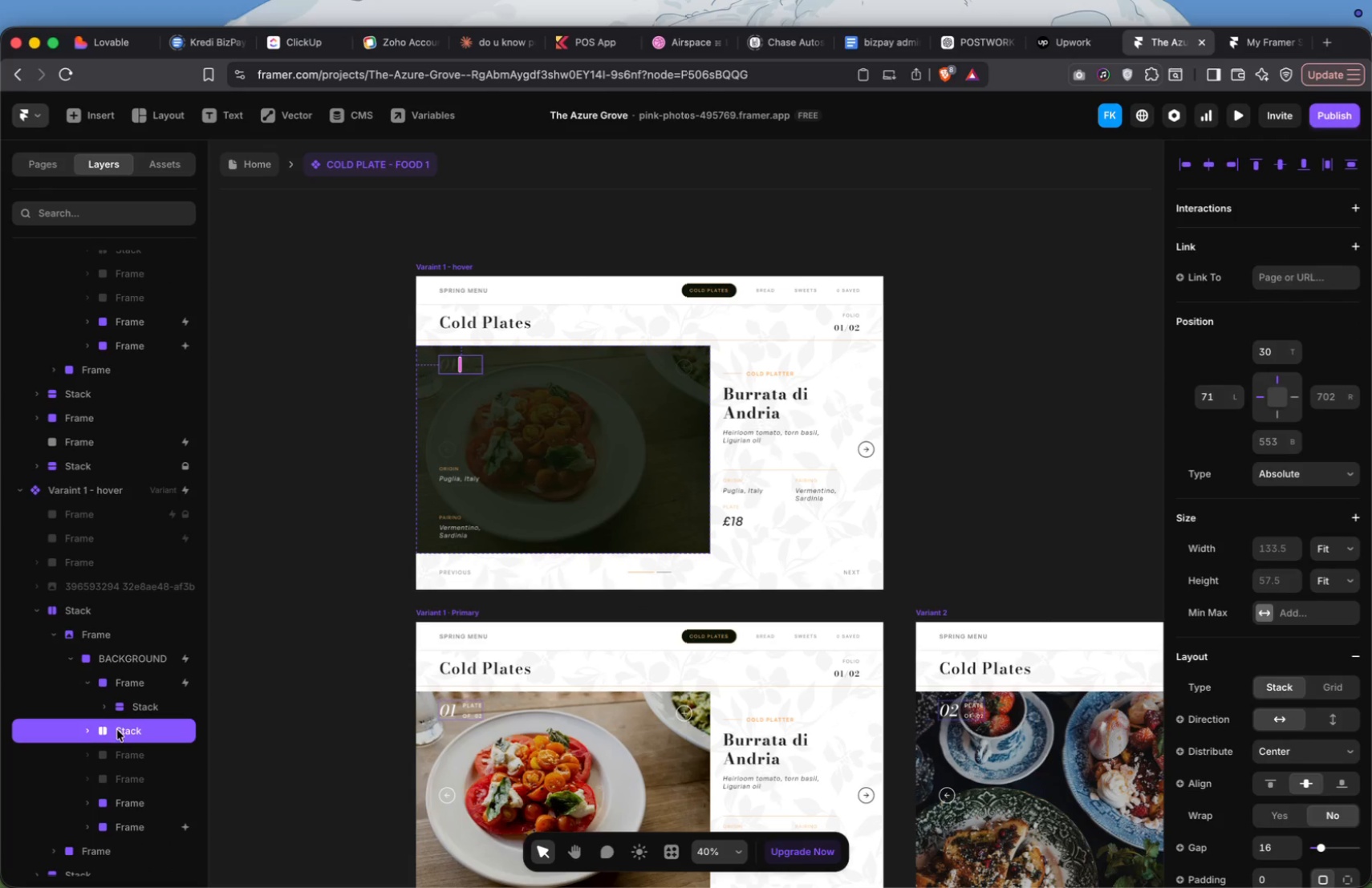 
left_click_drag(start_coordinate=[118, 730], to_coordinate=[132, 699])
 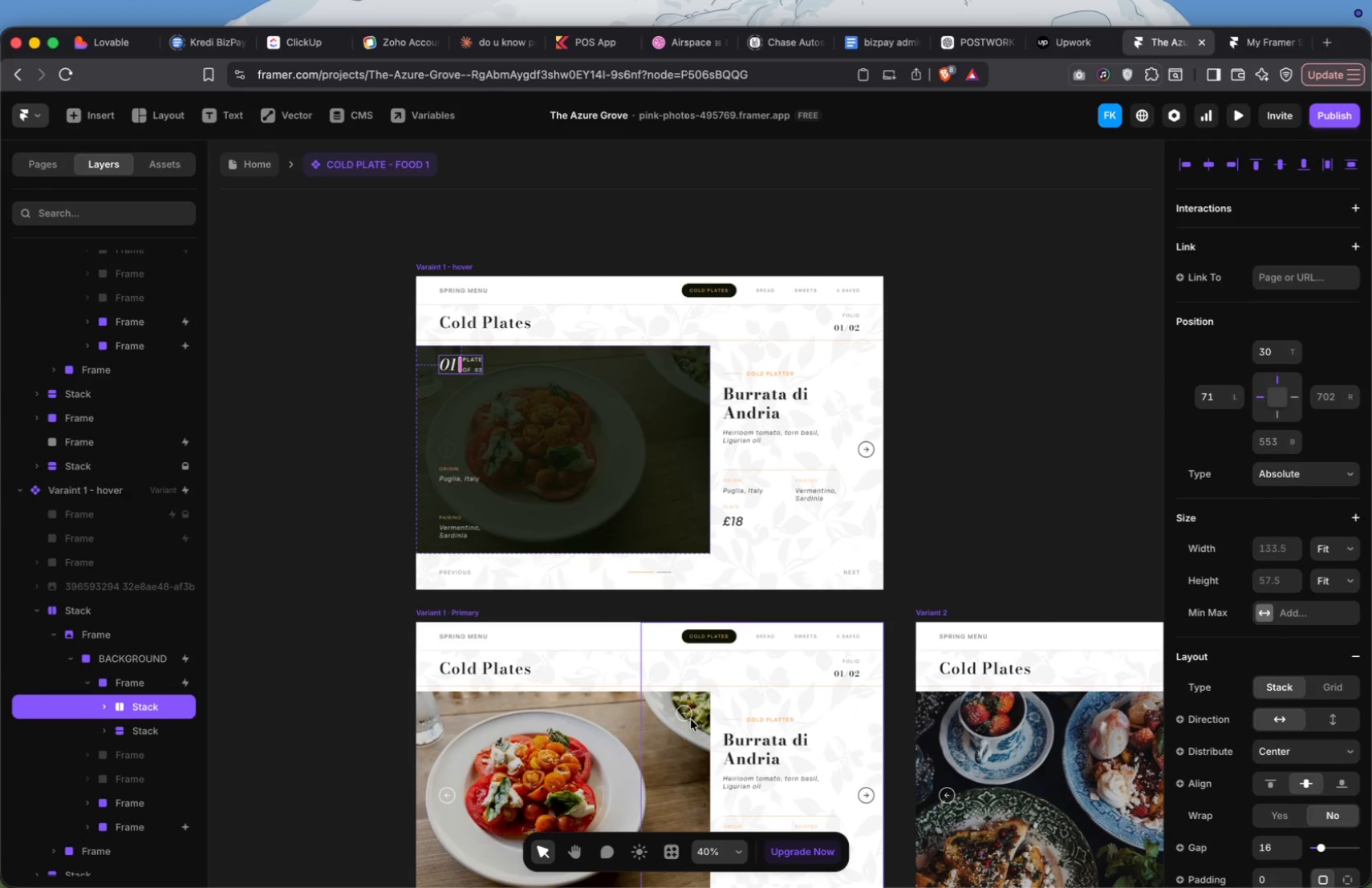 
double_click([688, 719])
 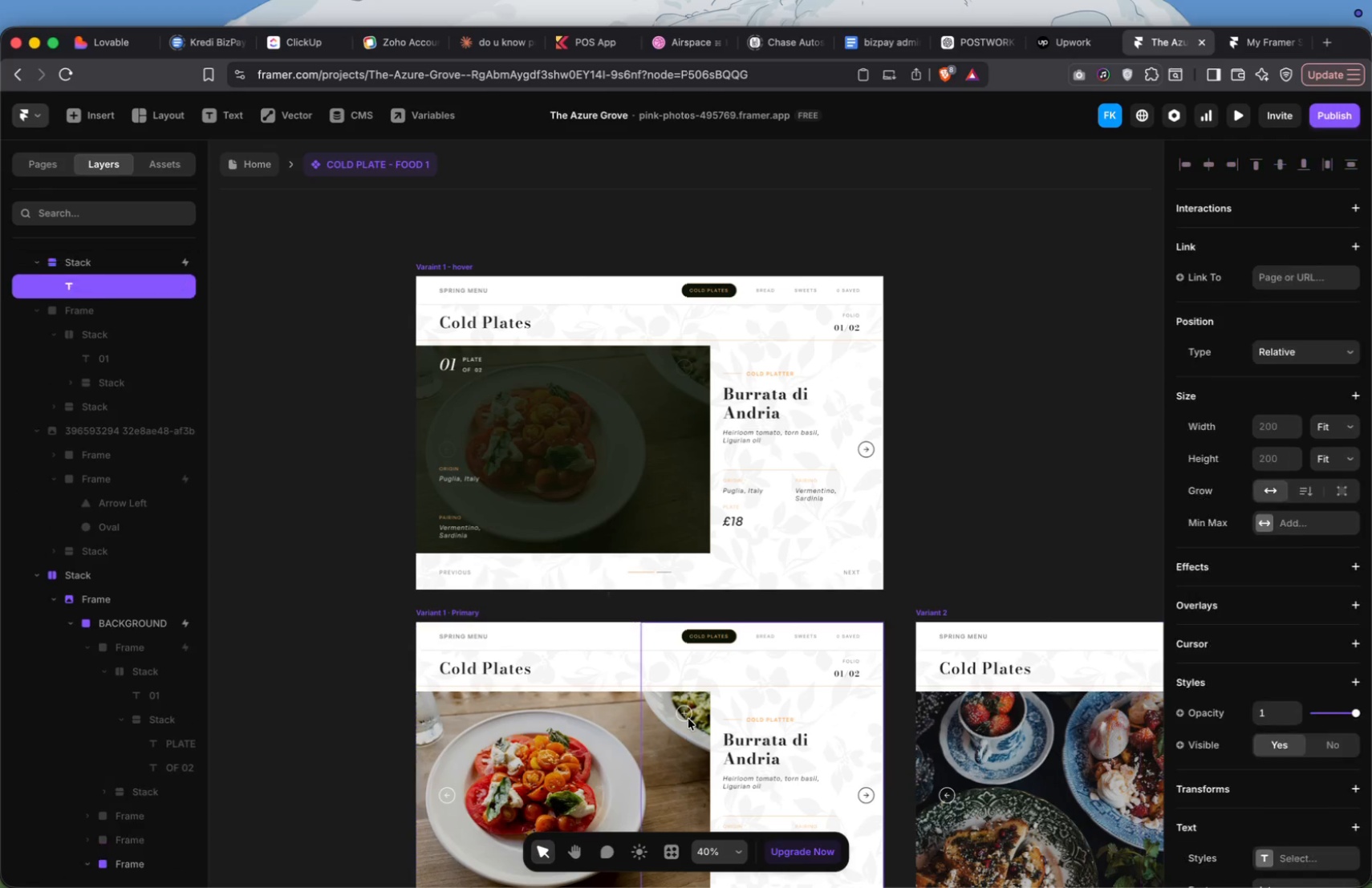 
triple_click([688, 719])
 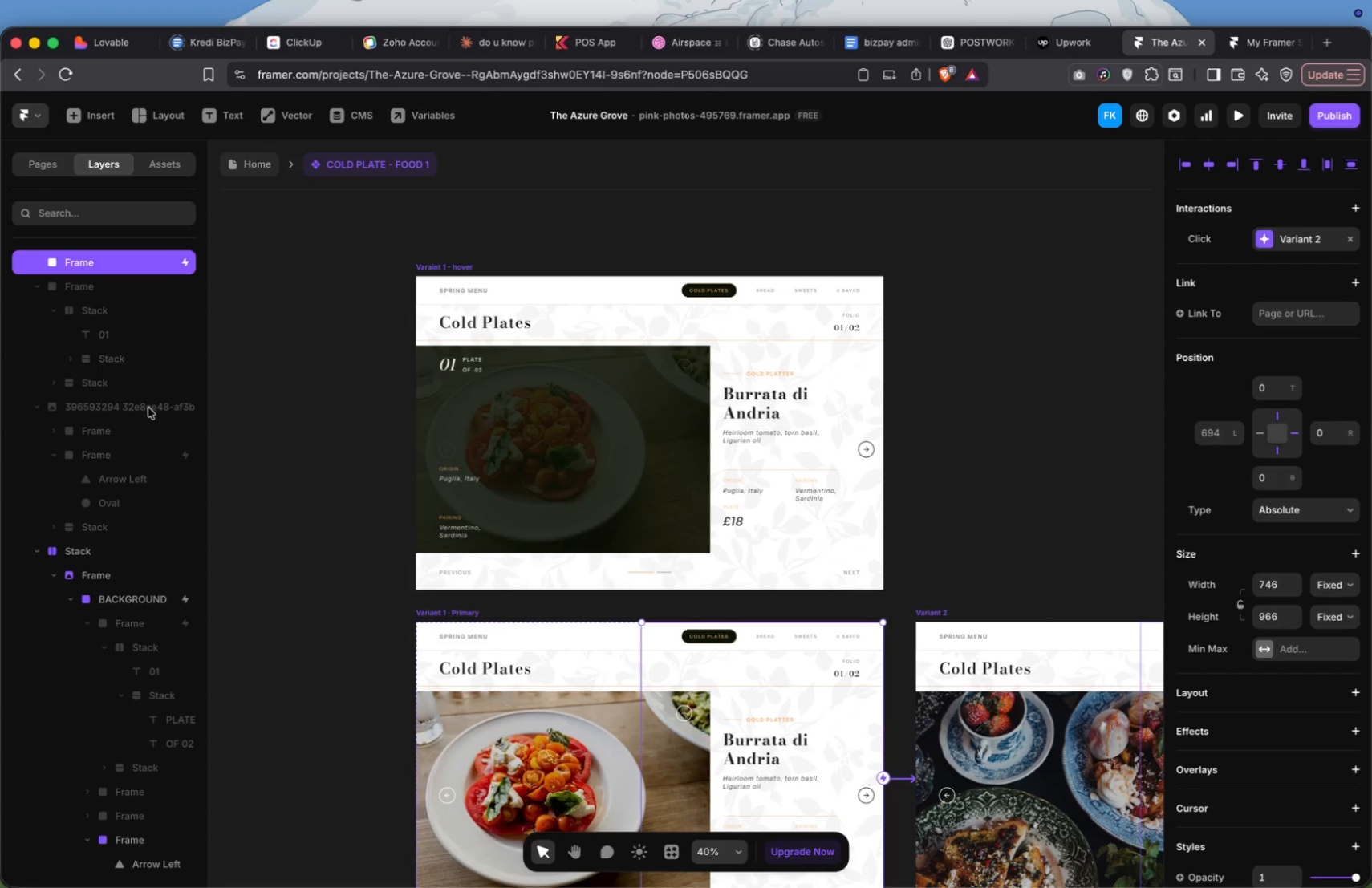 
right_click([118, 270])
 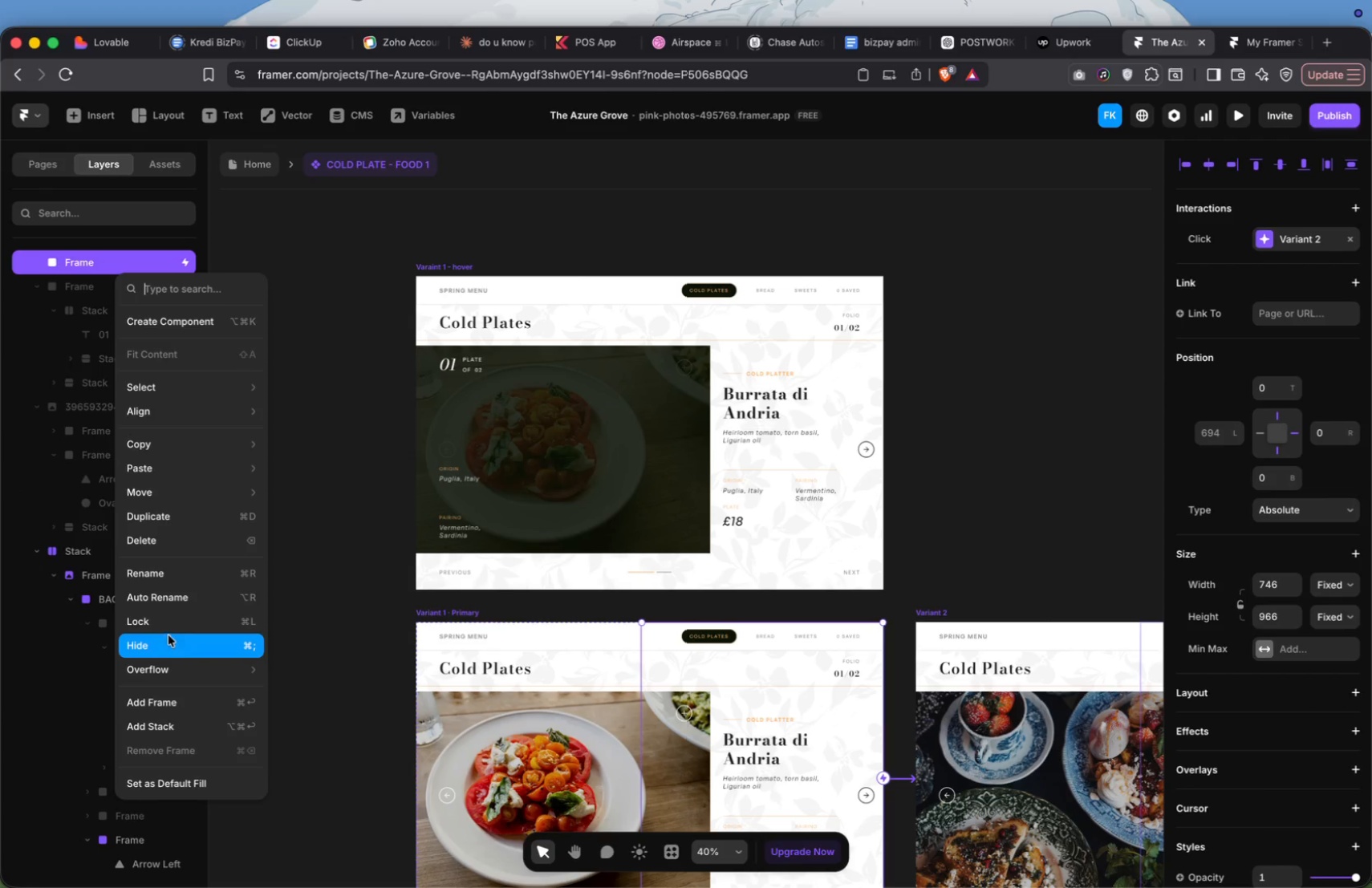 
left_click([171, 627])
 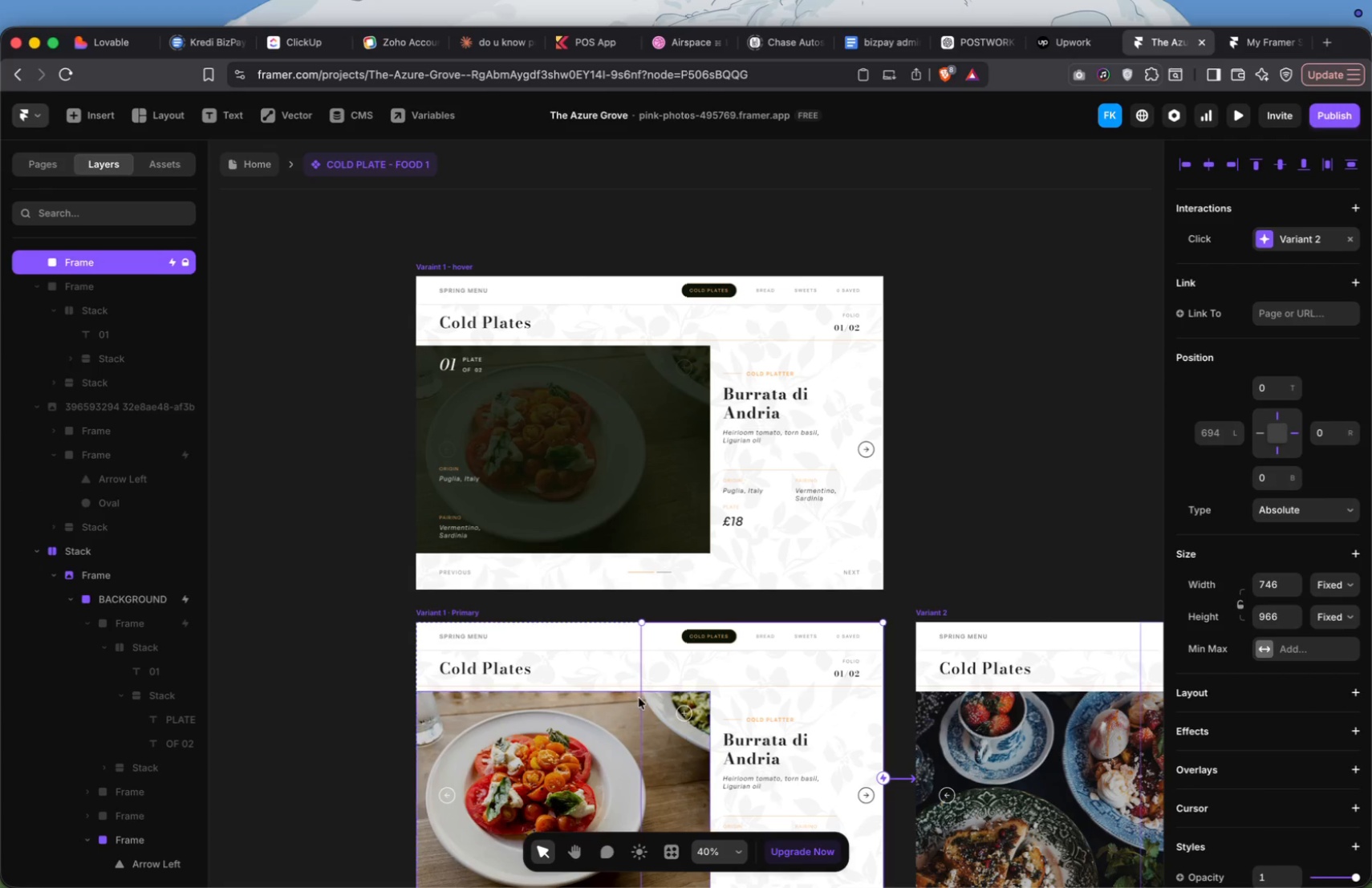 
left_click([608, 723])
 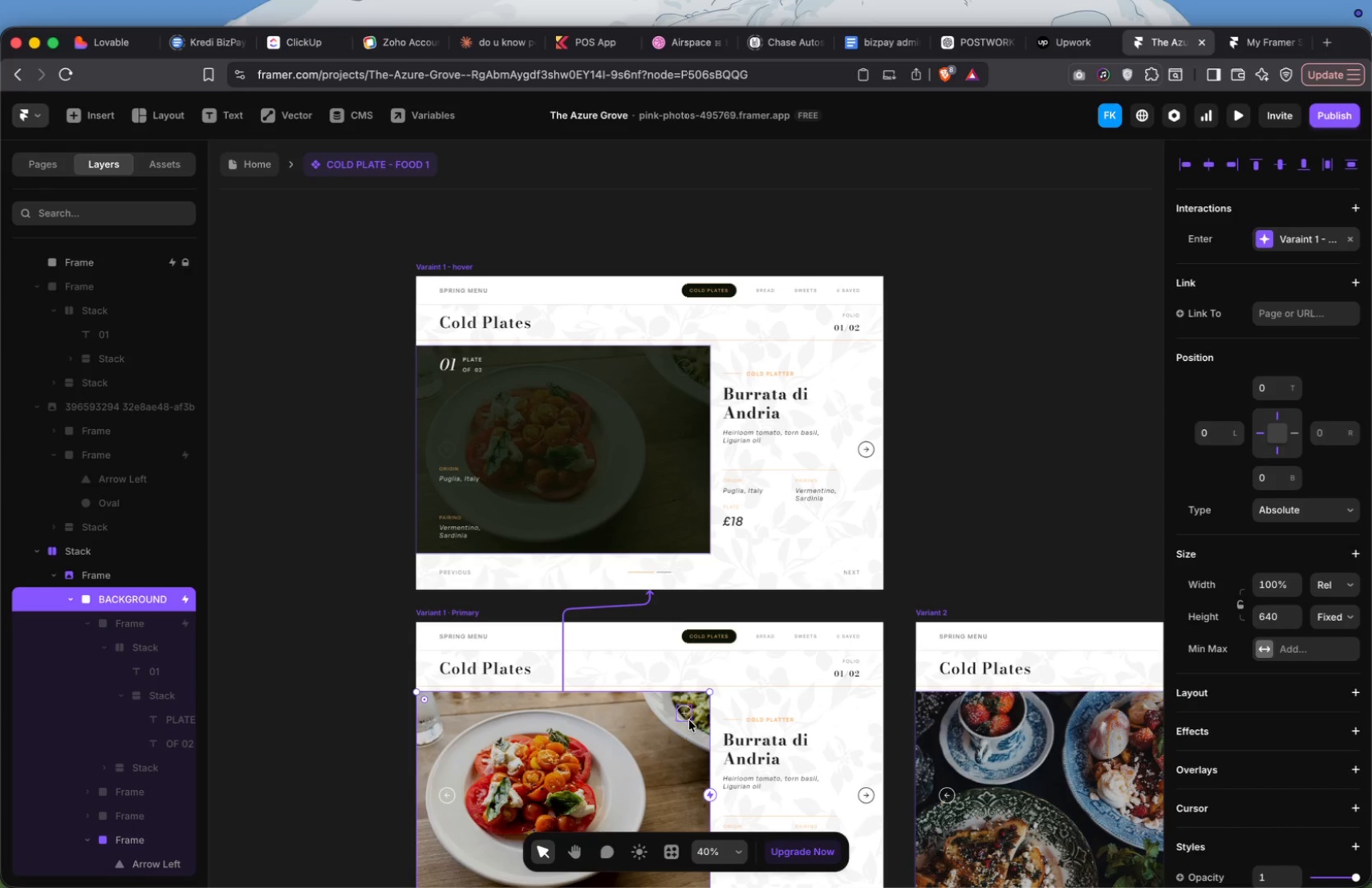 
left_click([689, 720])
 